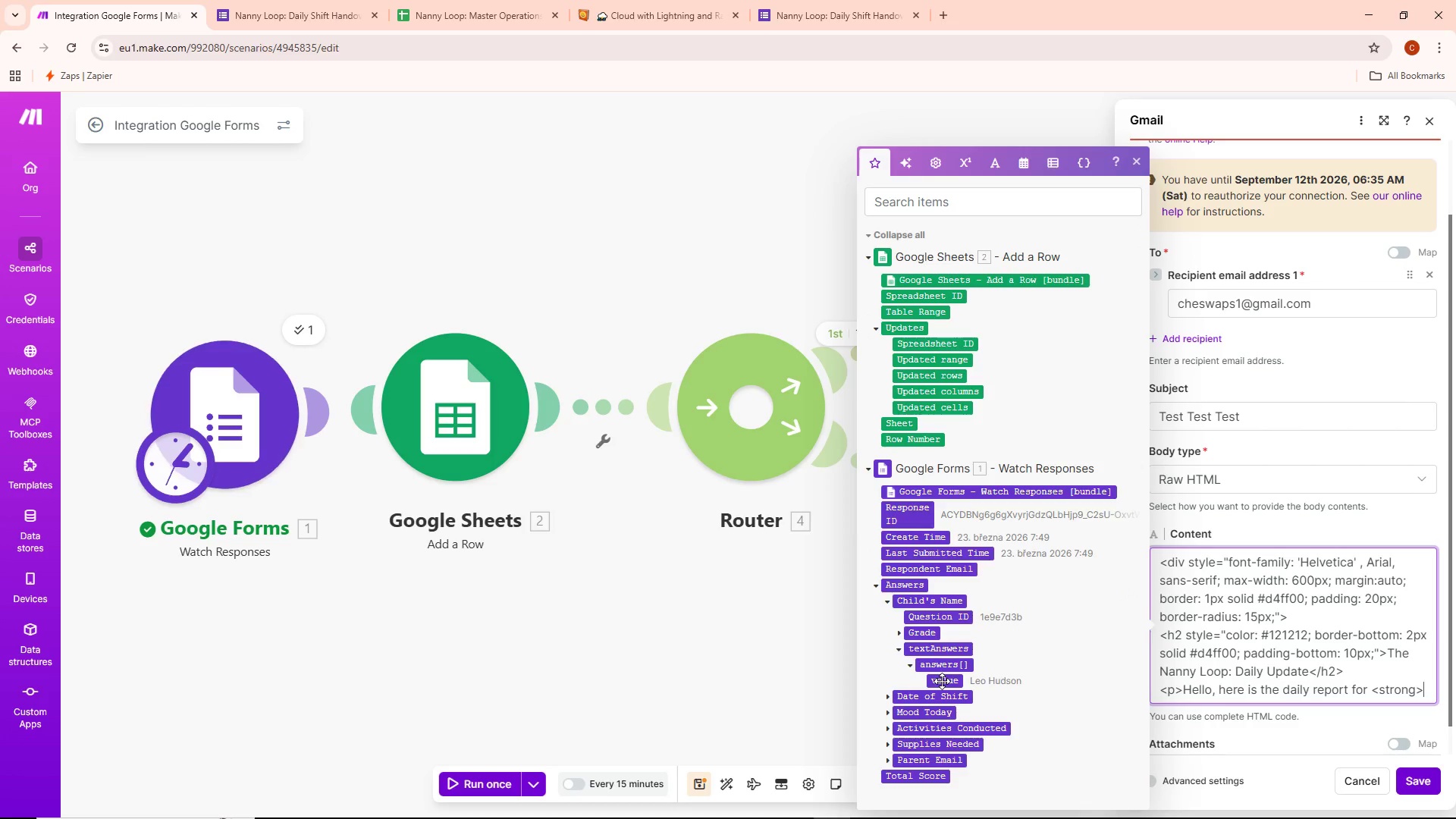 
left_click([943, 680])
 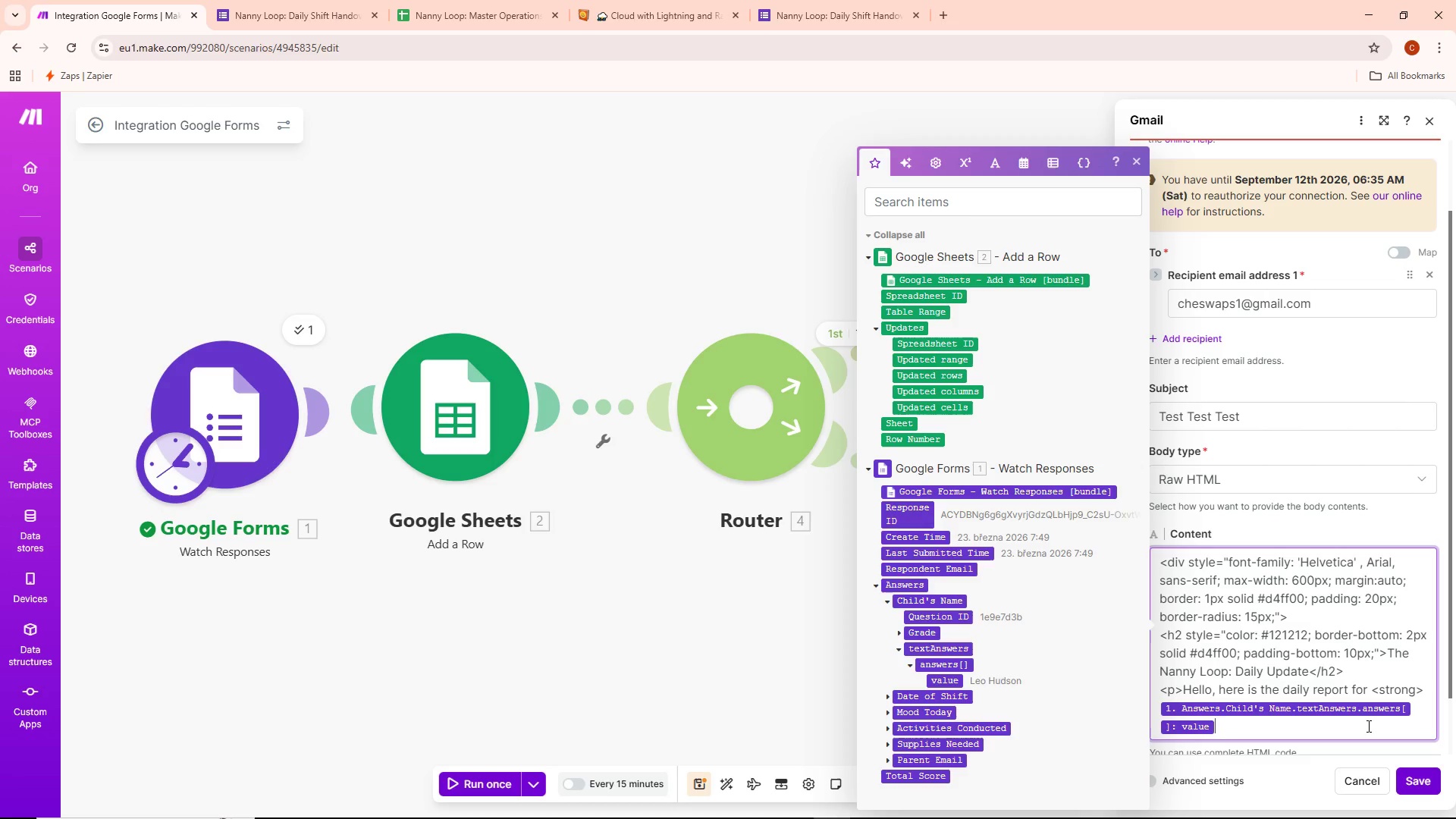 
wait(6.2)
 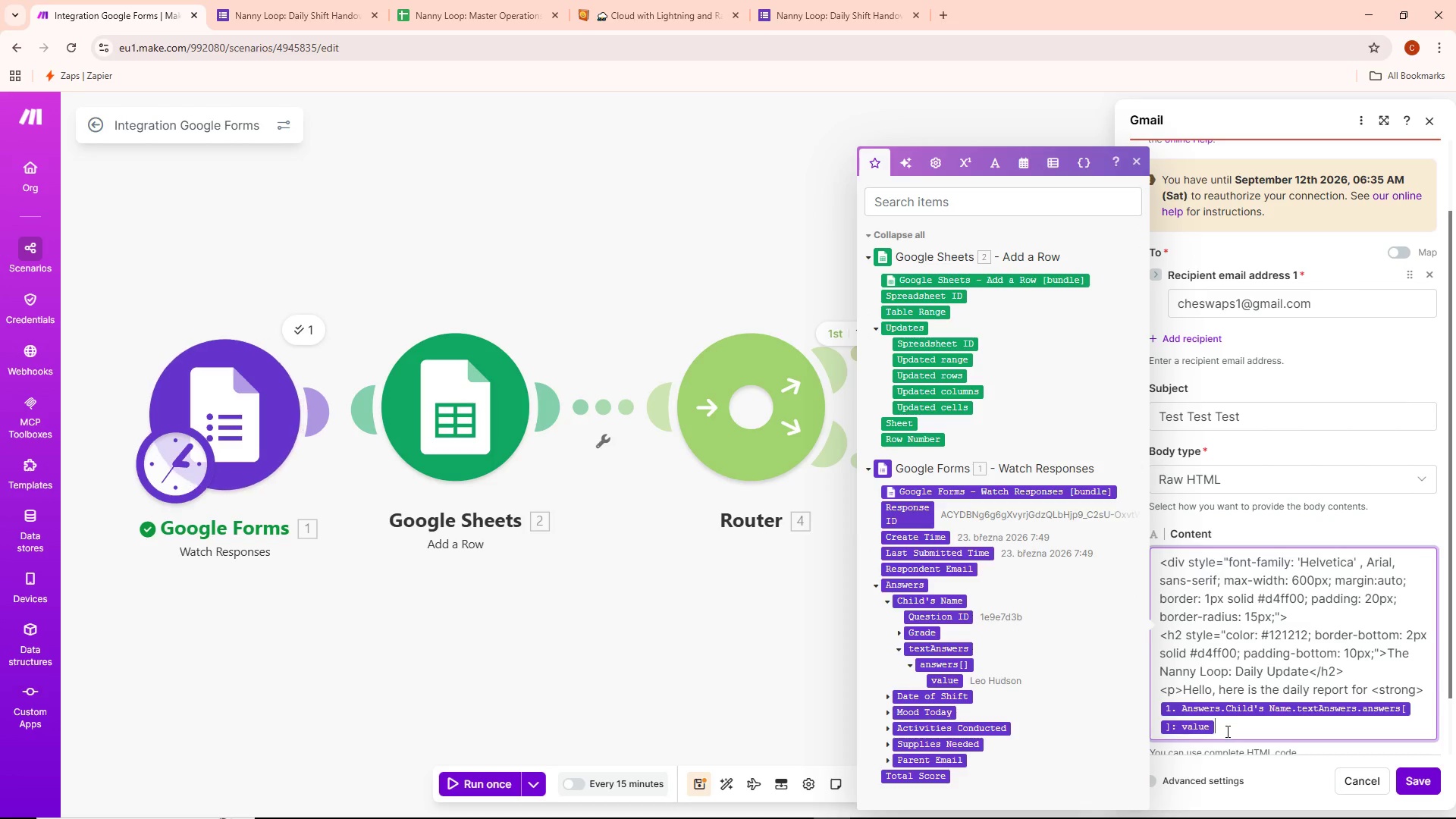 
type(</strong>.<)
 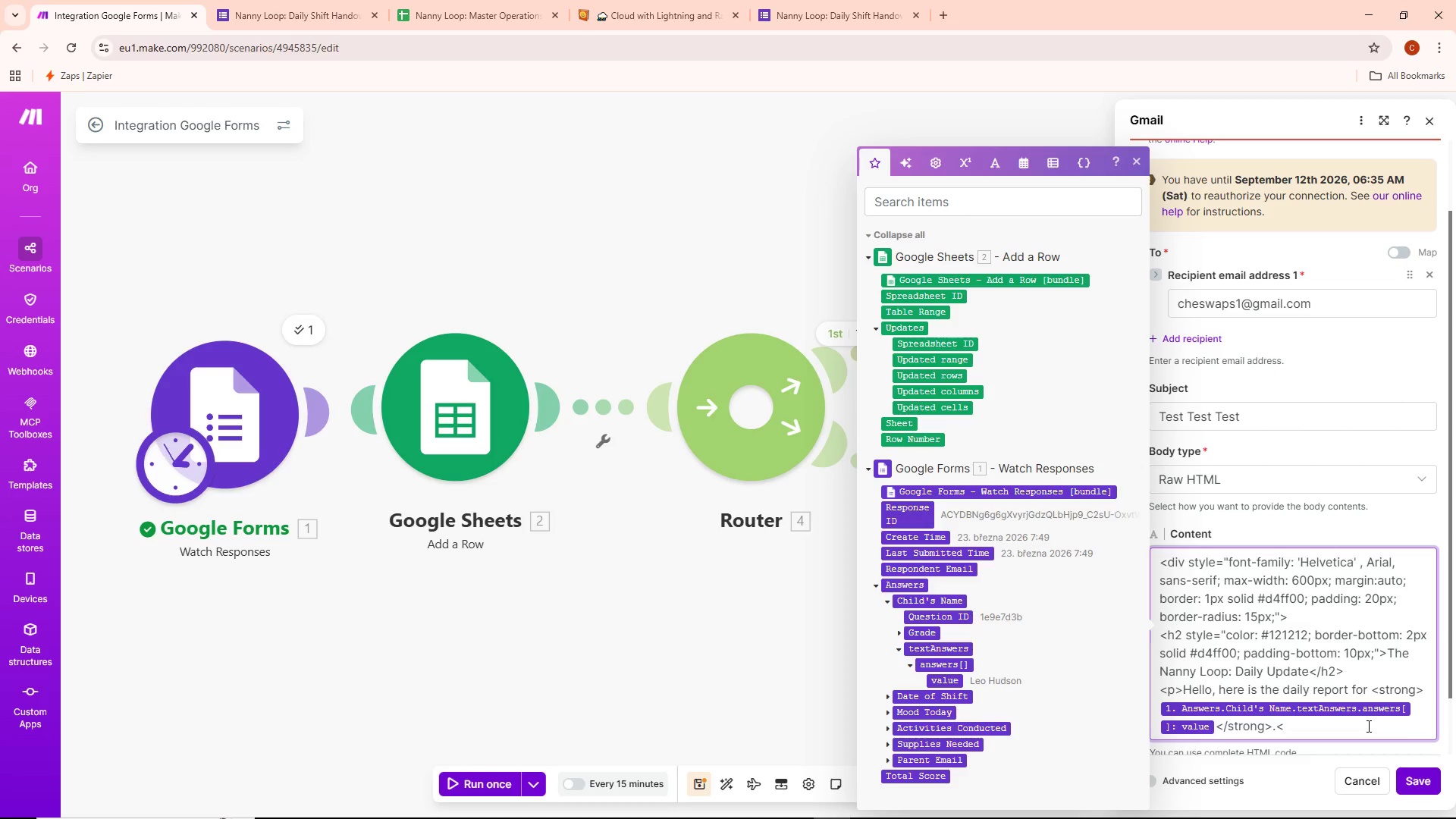 
key(Slash)
 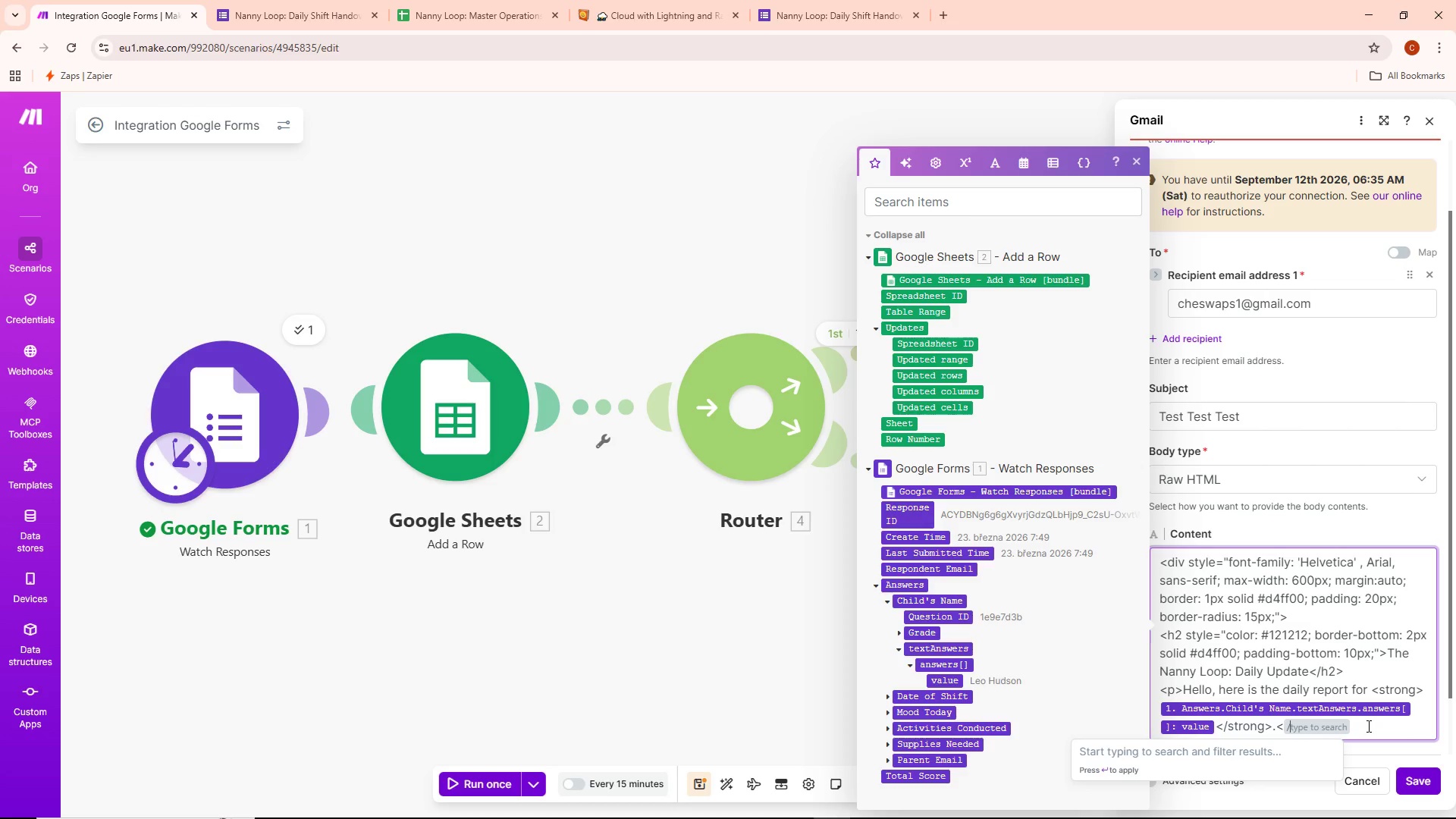 
key(P)
 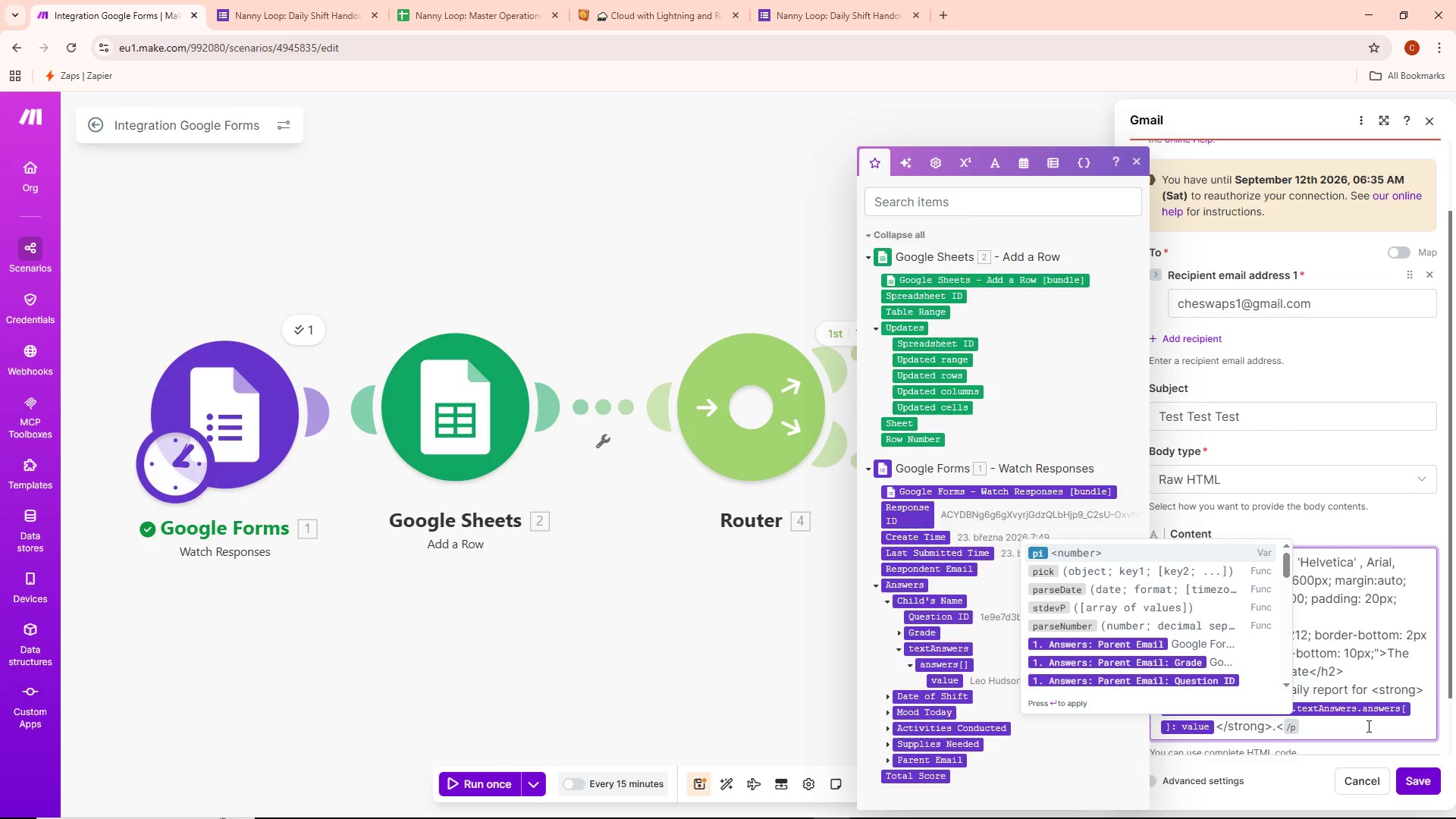 
wait(6.78)
 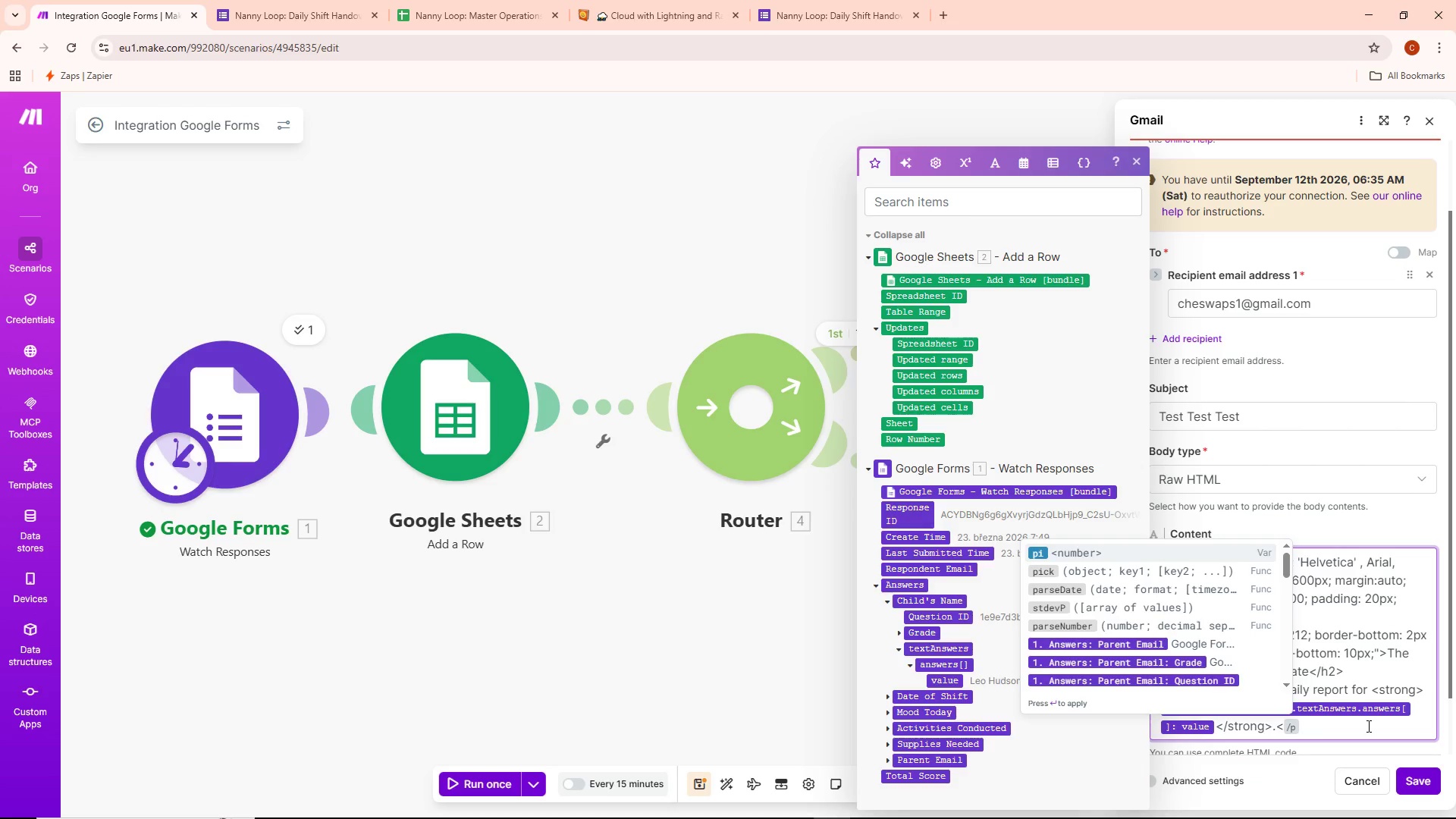 
key(Shift+ShiftLeft)
 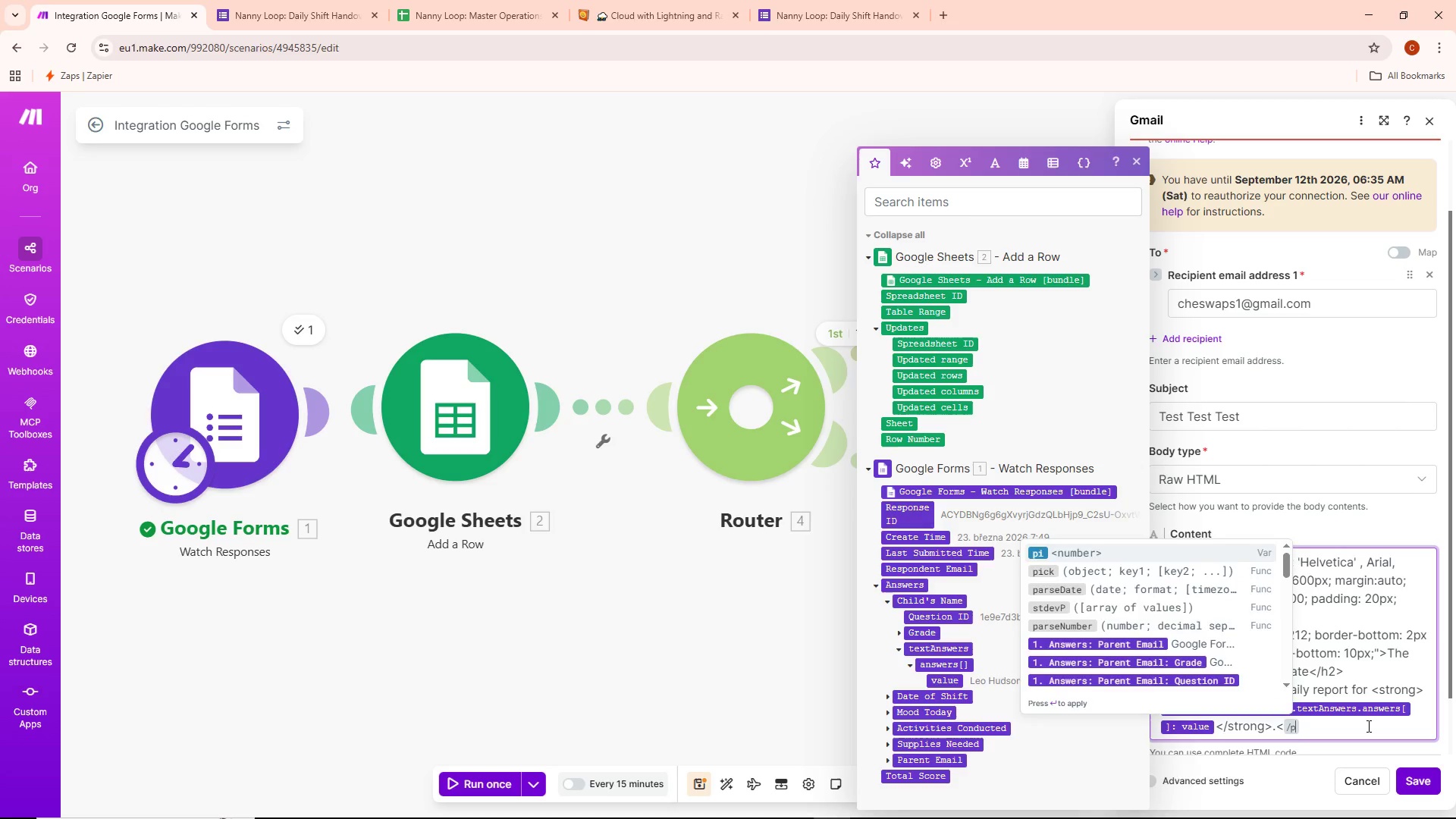 
key(Shift+Period)
 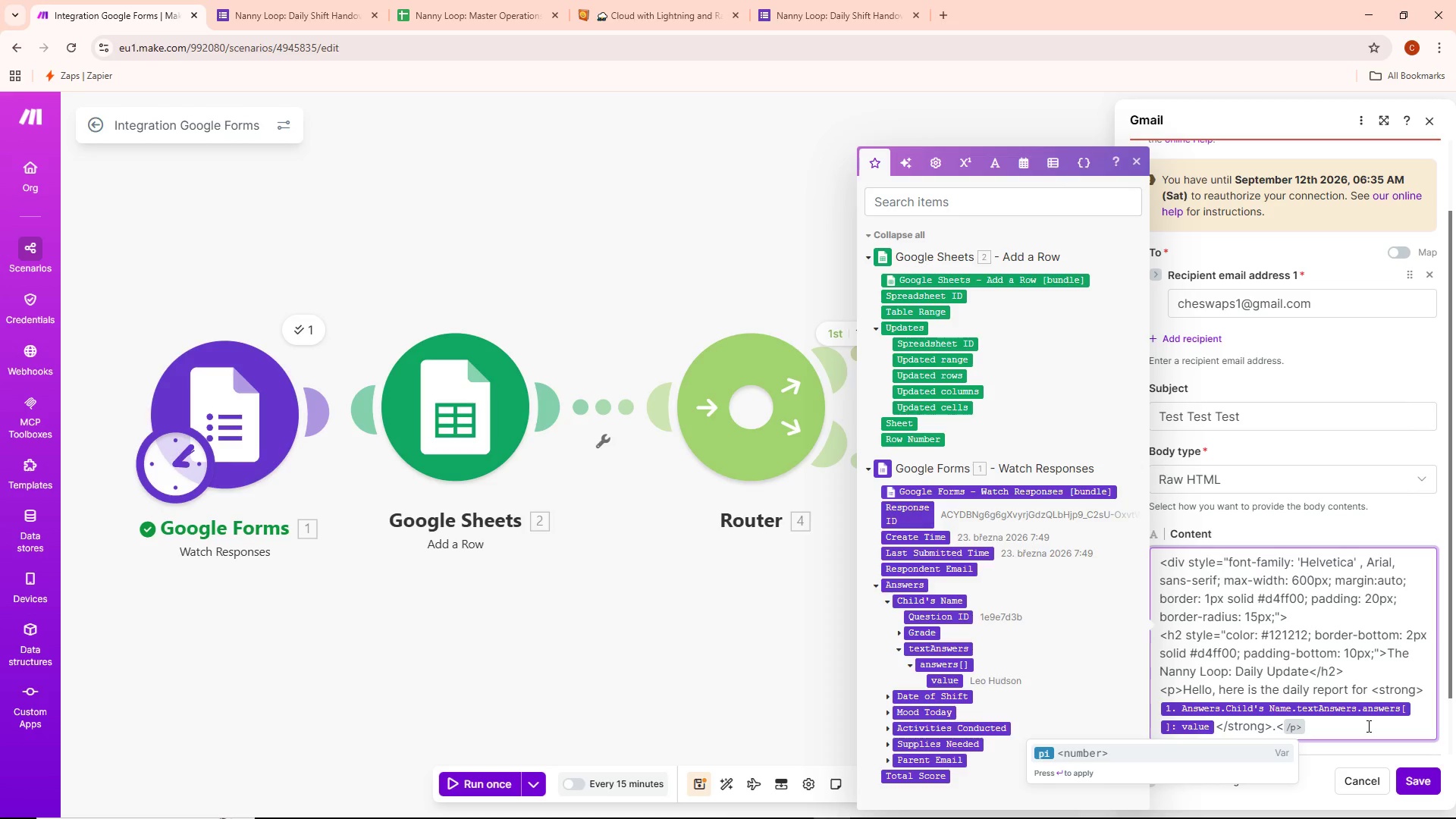 
key(Shift+ShiftLeft)
 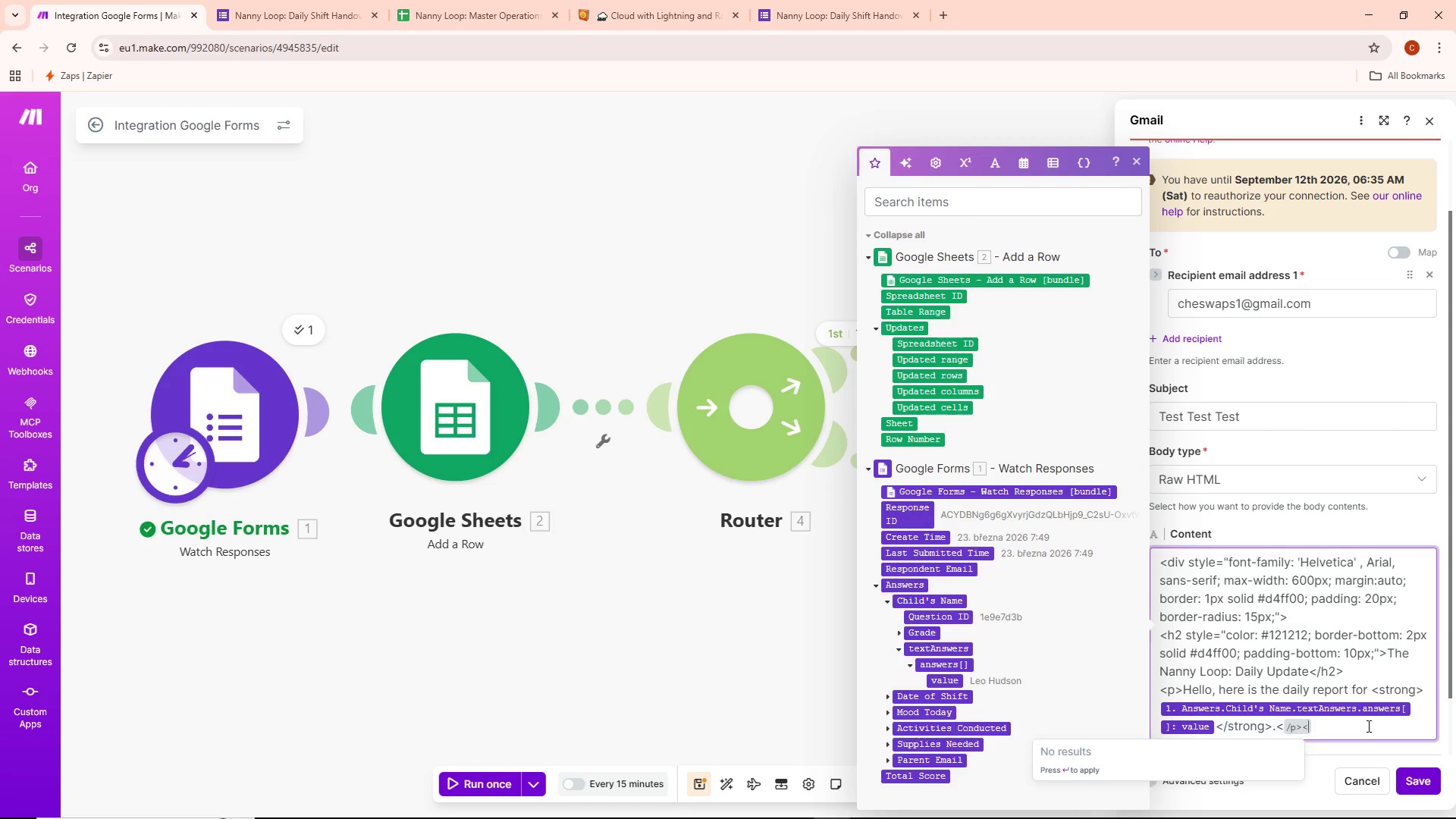 
key(Shift+Comma)
 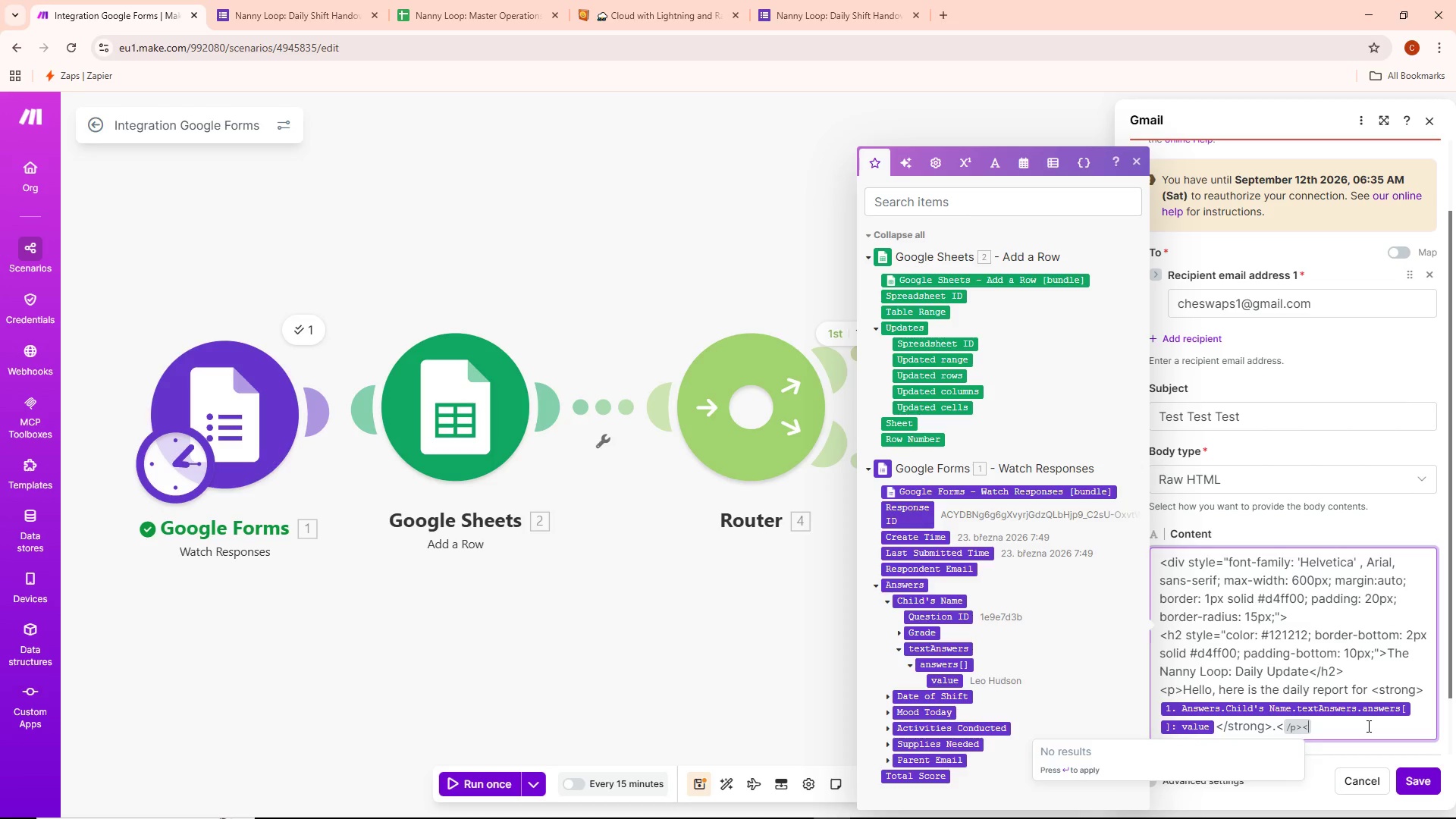 
wait(5.61)
 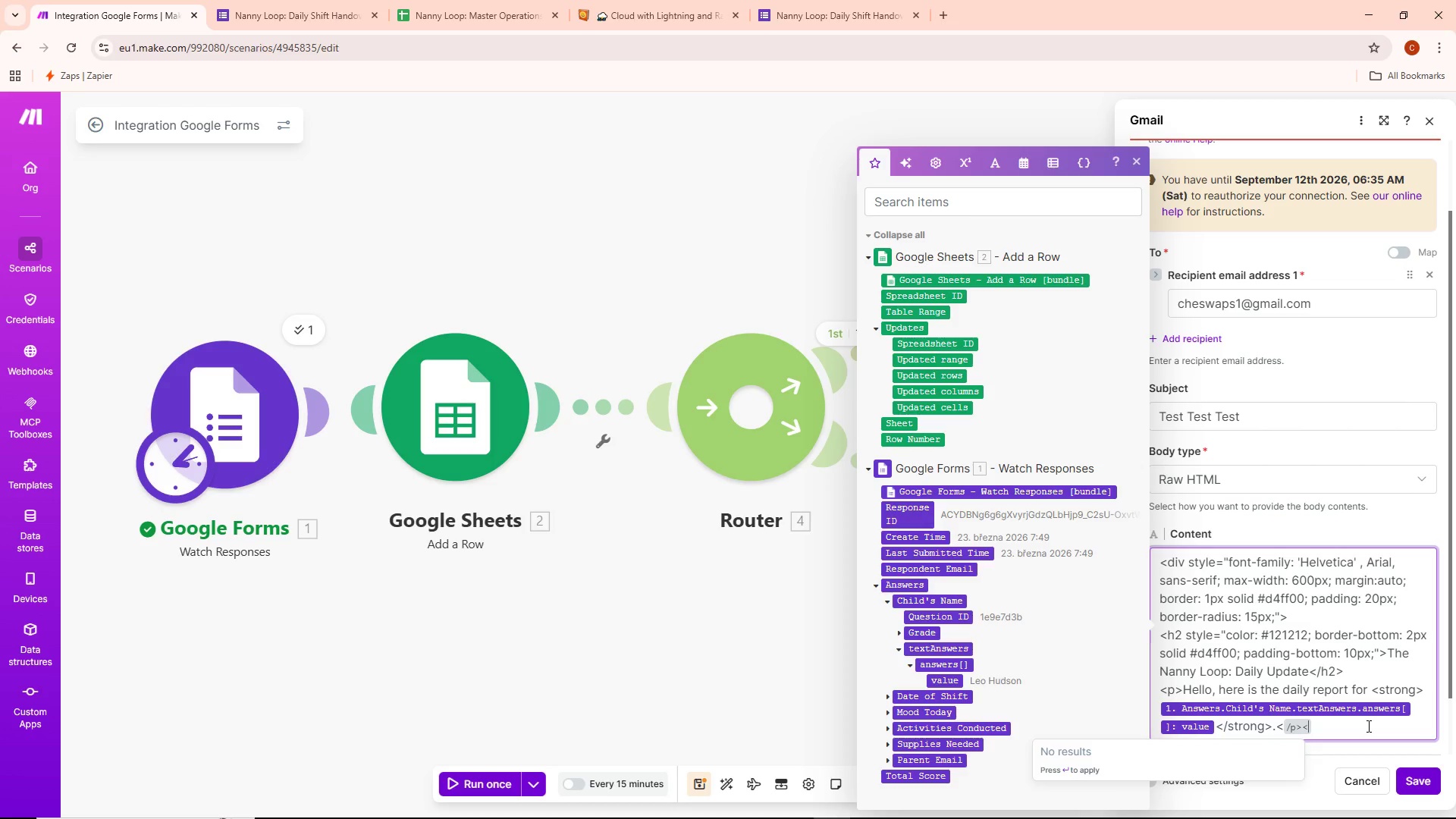 
key(P)
 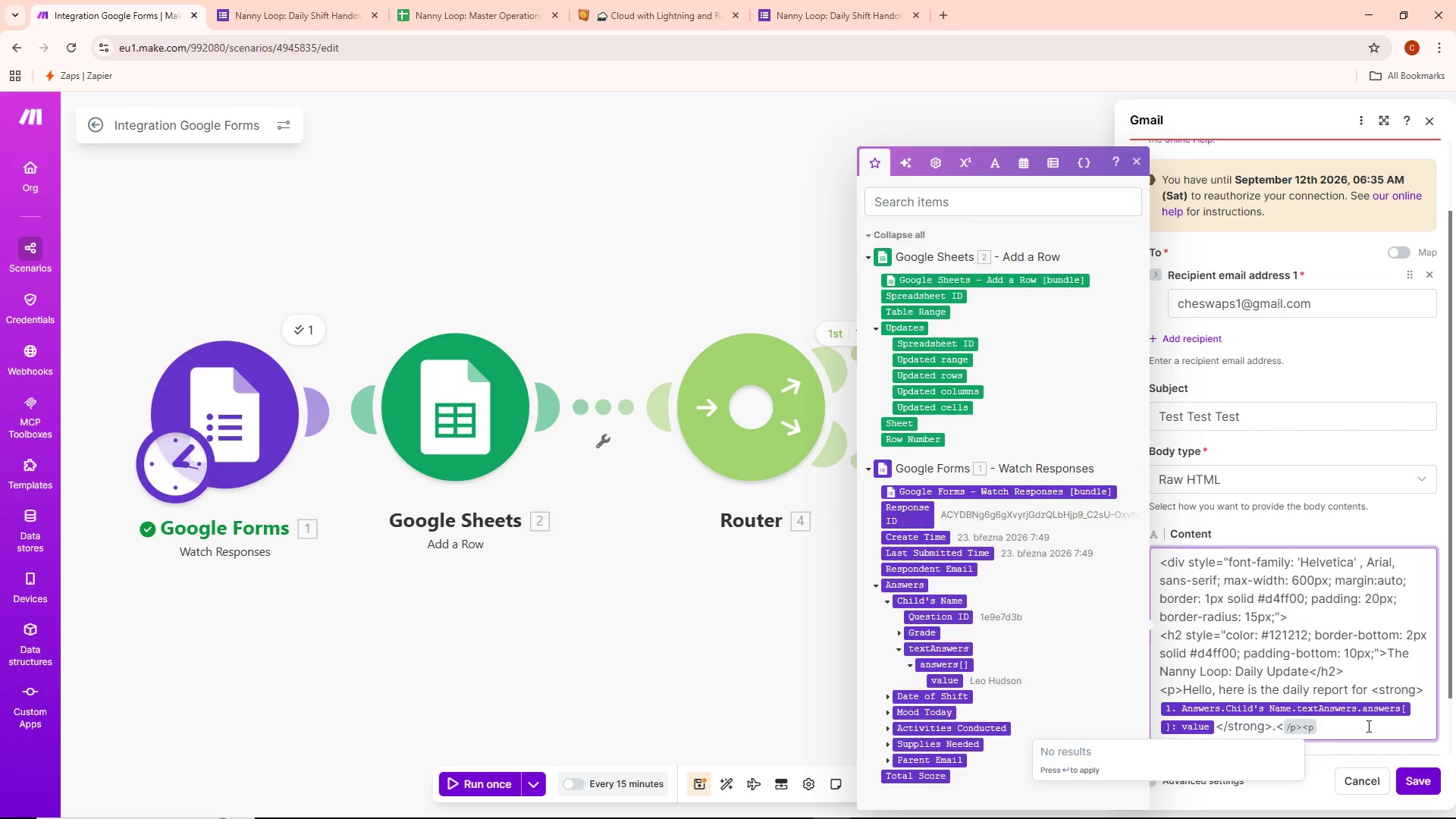 
key(Shift+ShiftLeft)
 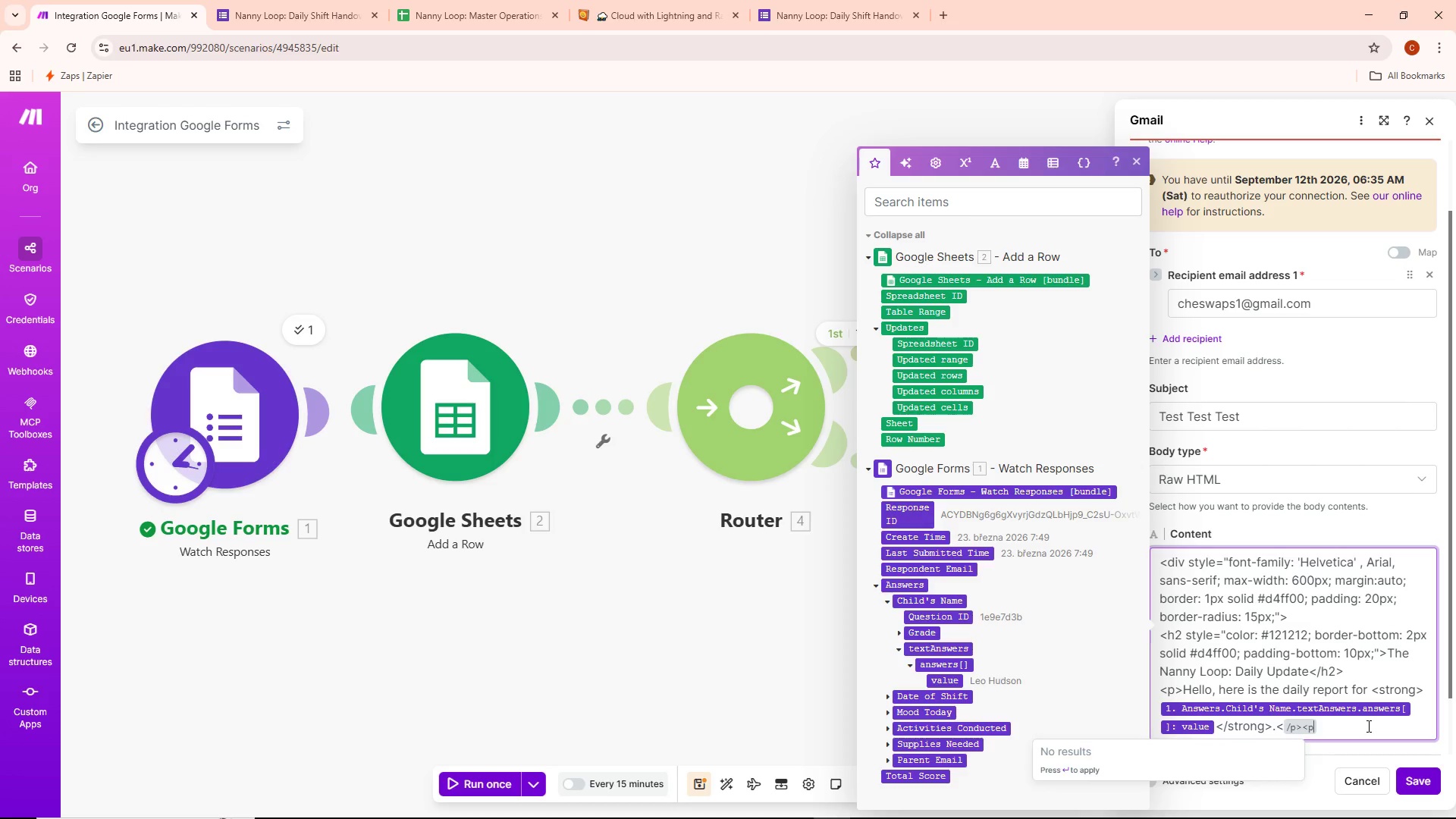 
key(Shift+Period)
 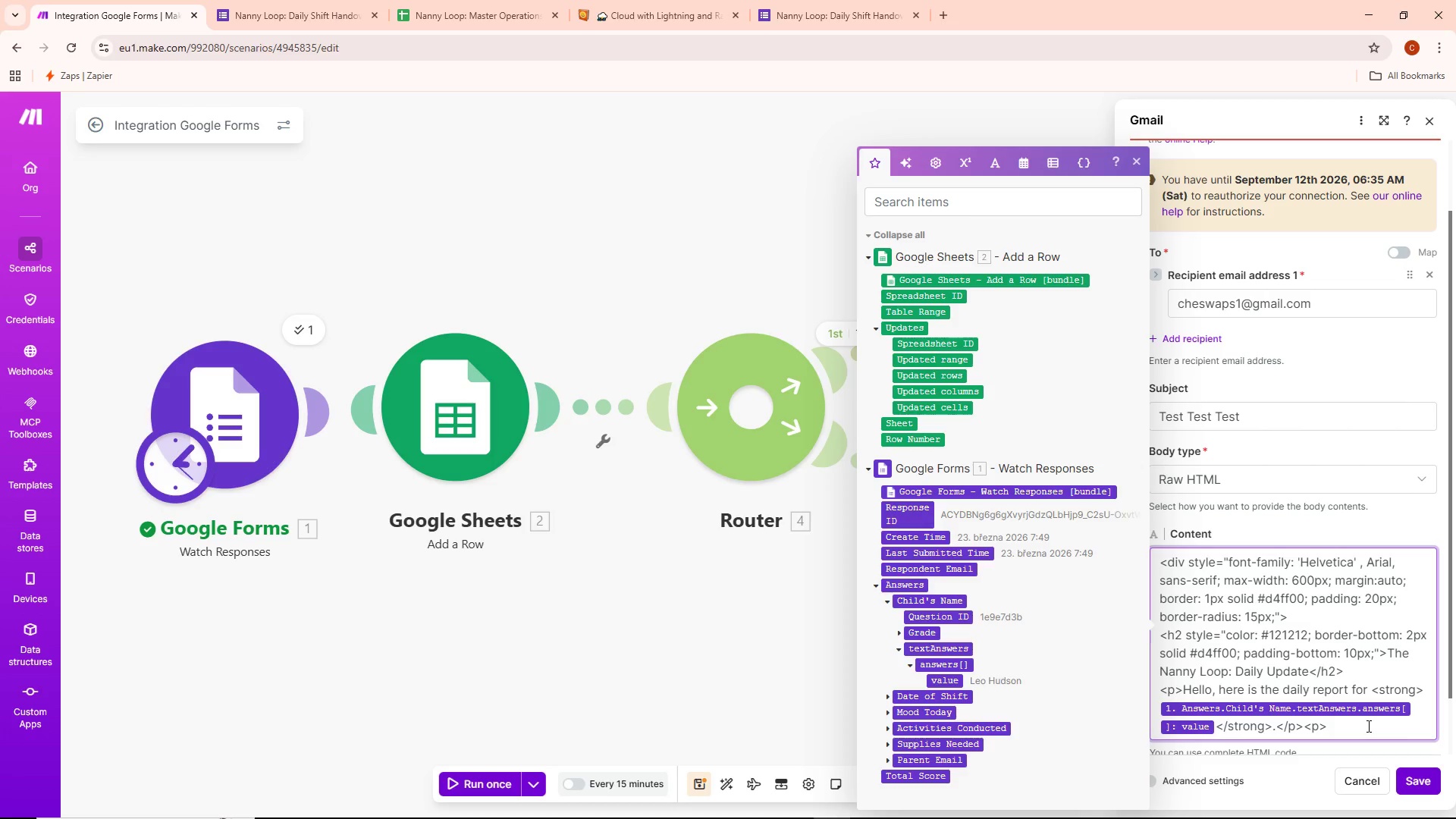 
wait(6.51)
 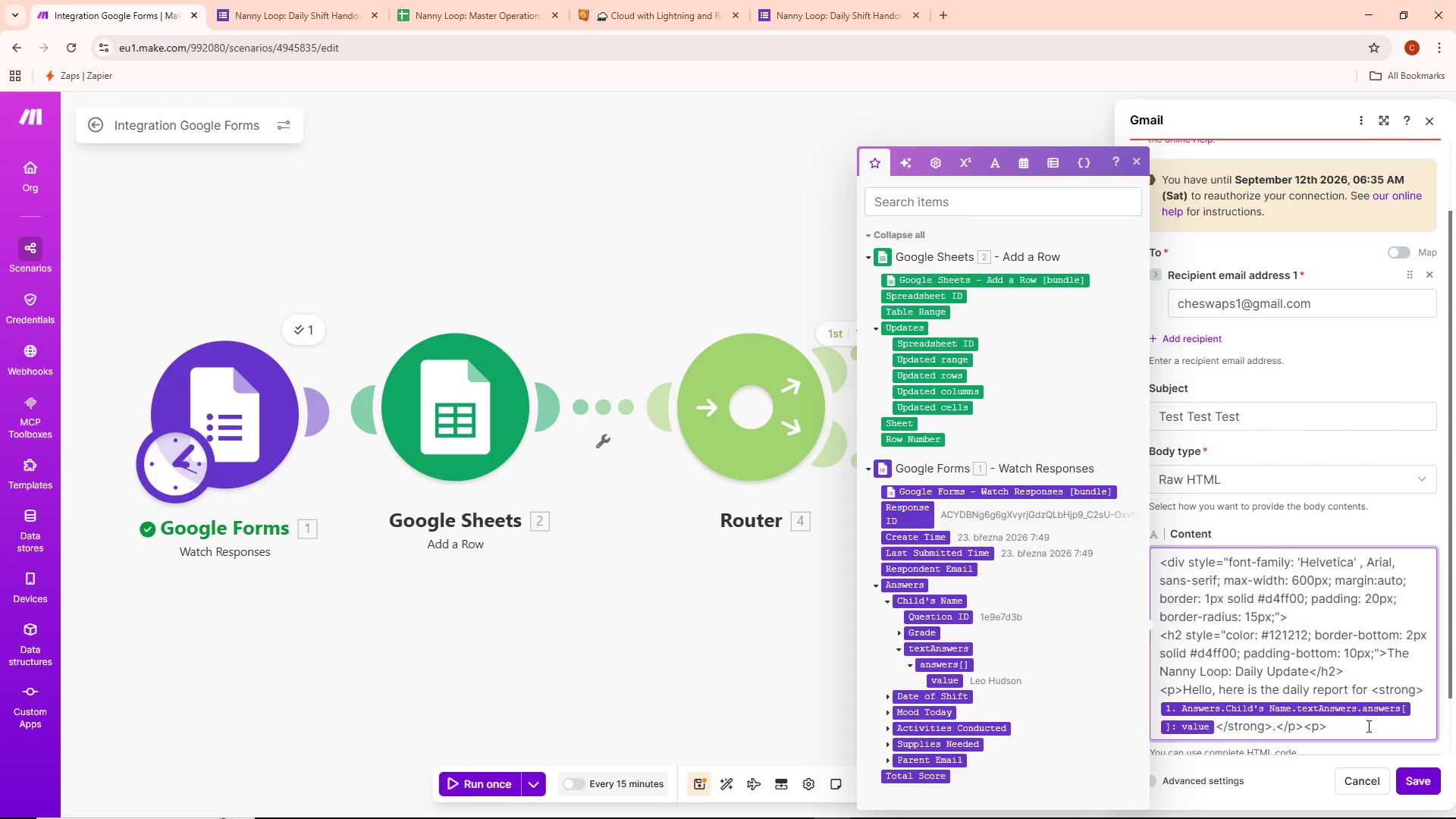 
type(<strong)
 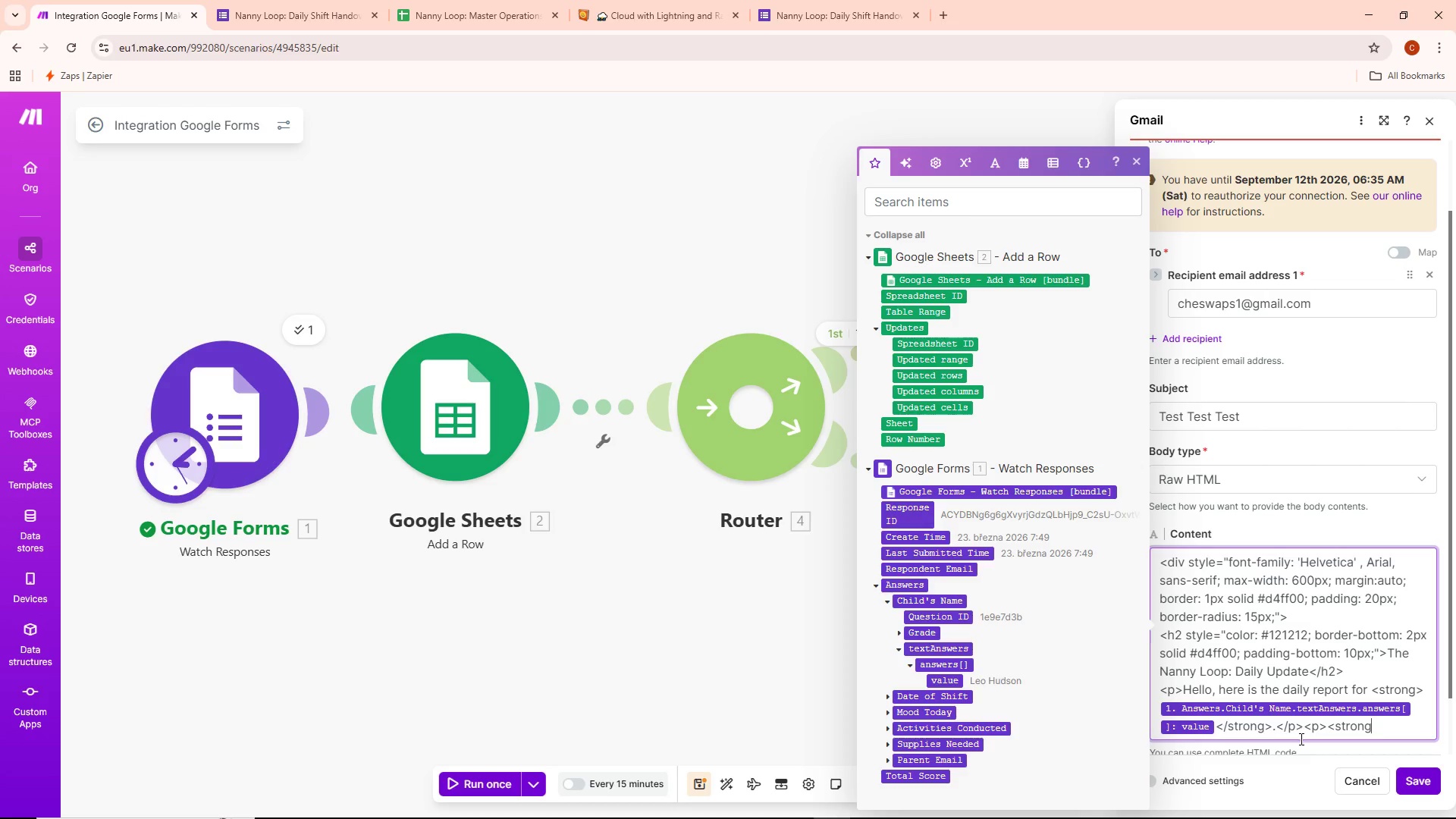 
wait(62.58)
 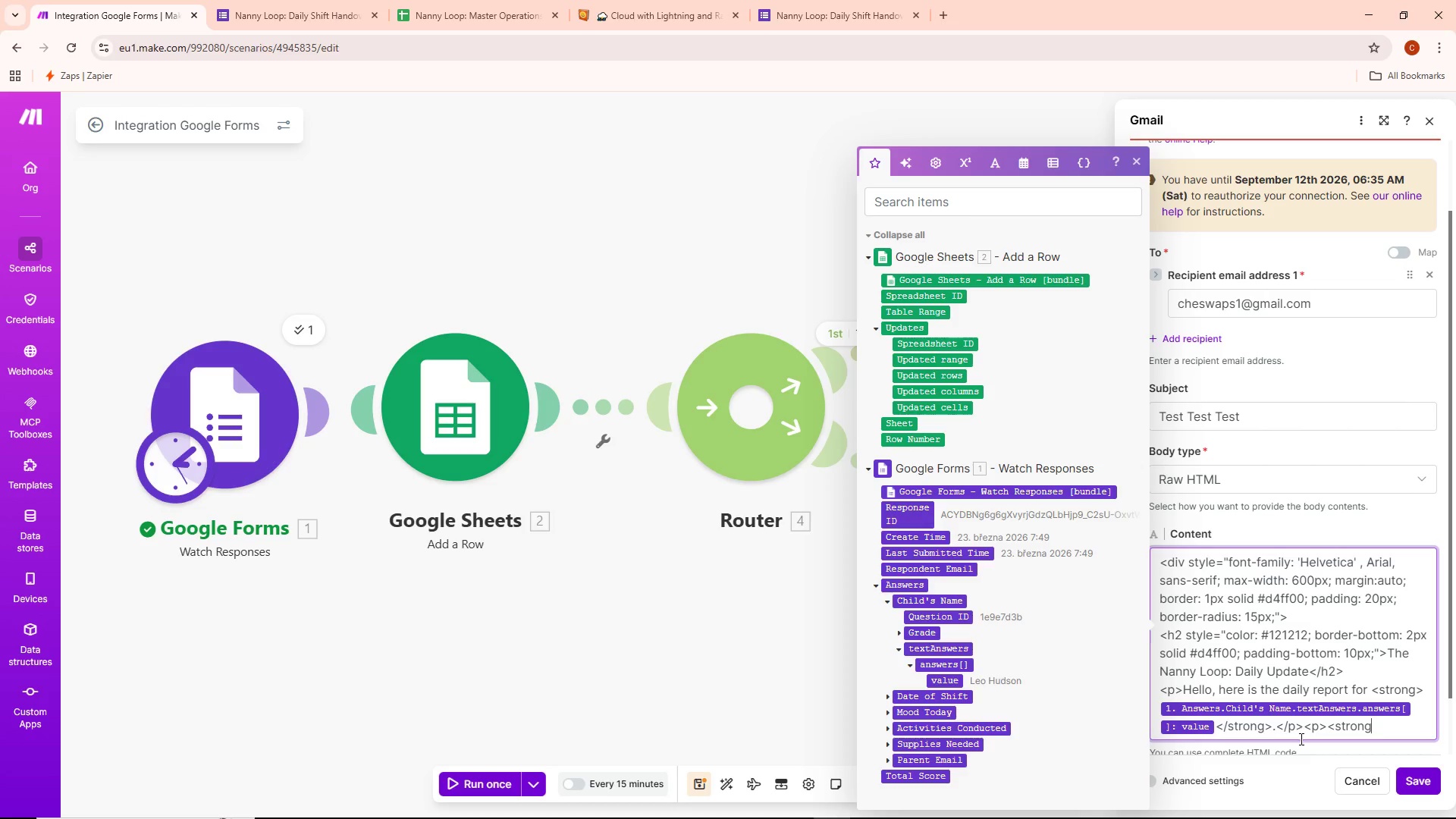 
key(Backspace)
 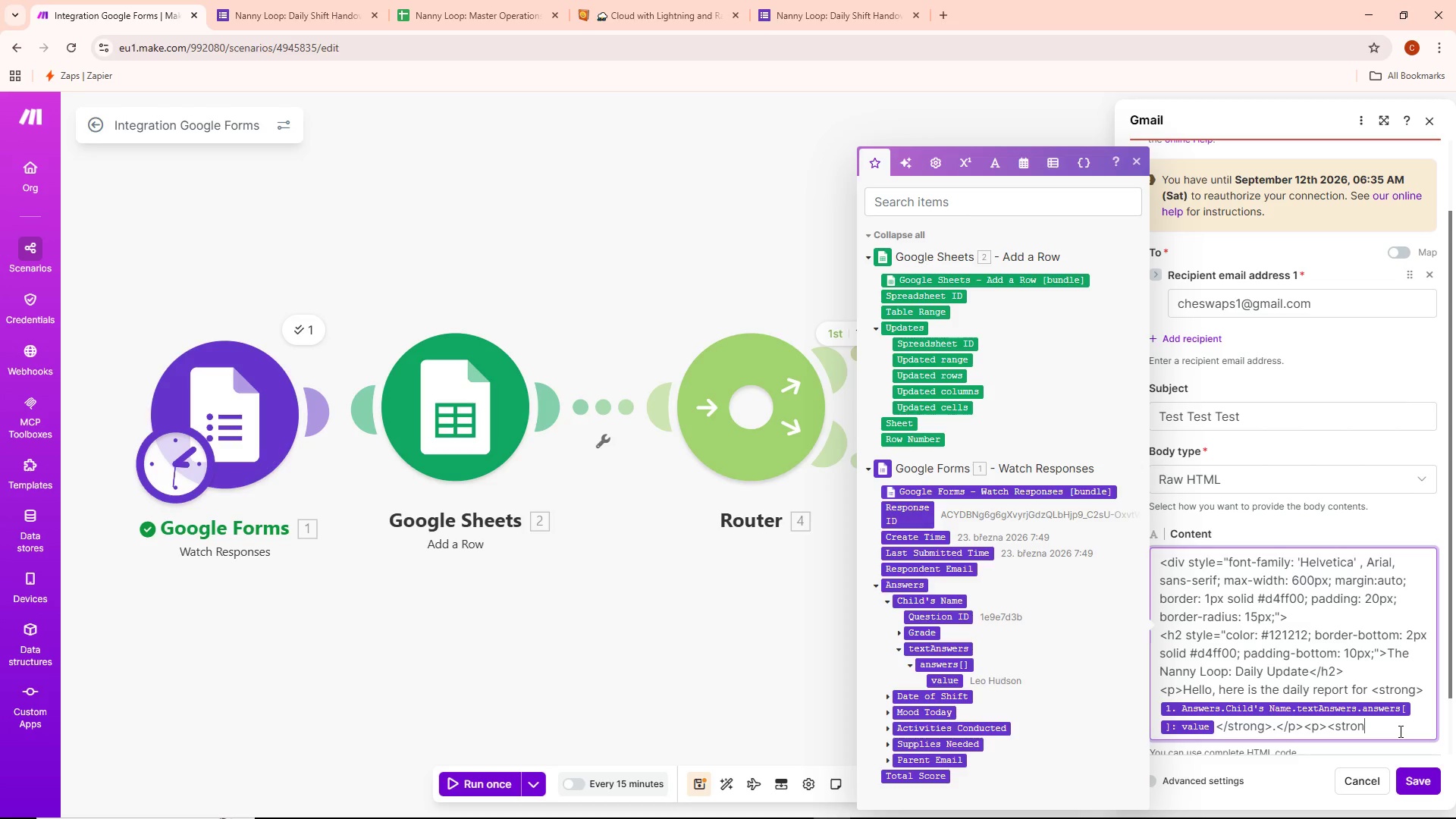 
key(Backspace)
 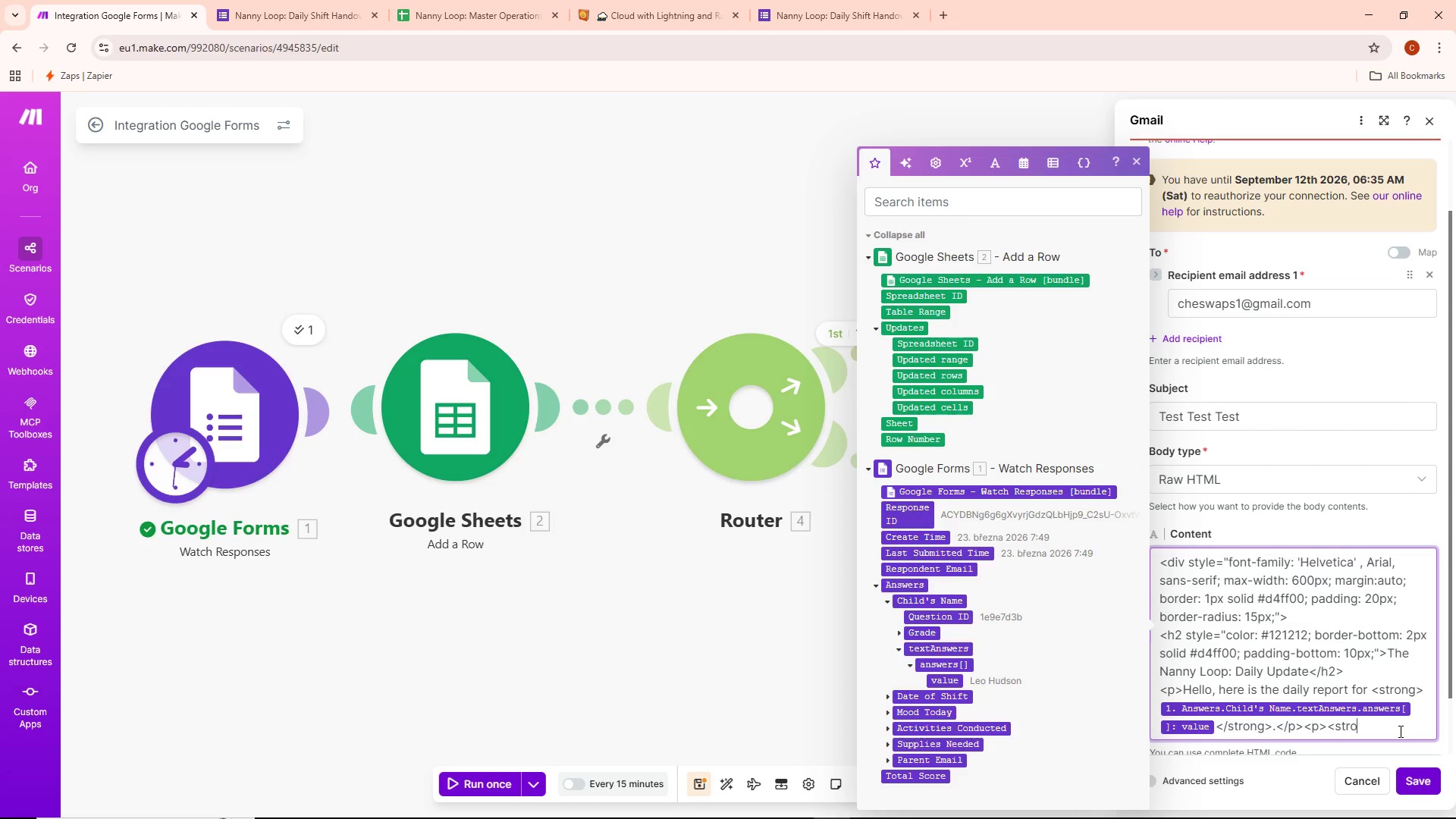 
key(Backspace)
 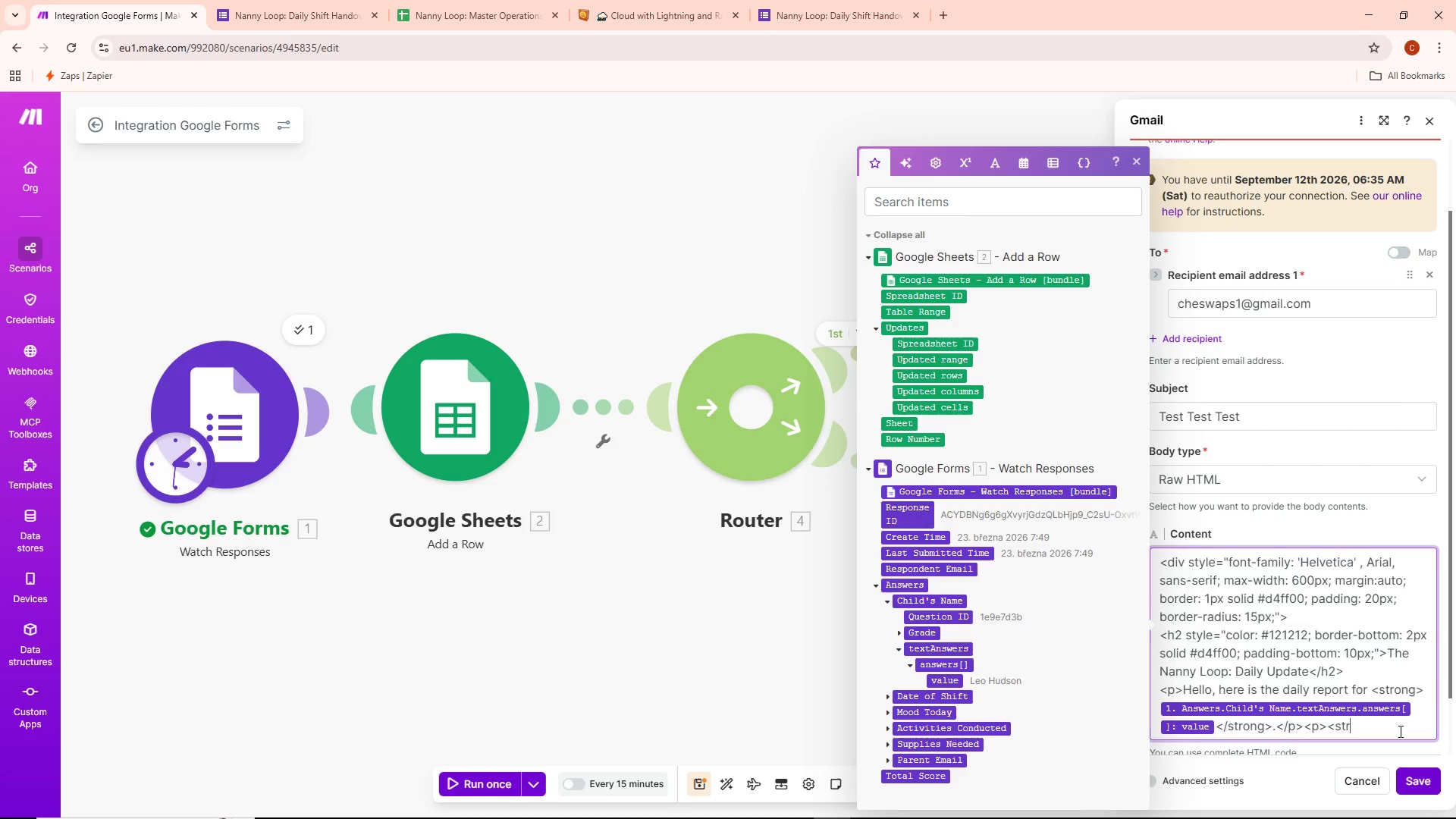 
key(Backspace)
 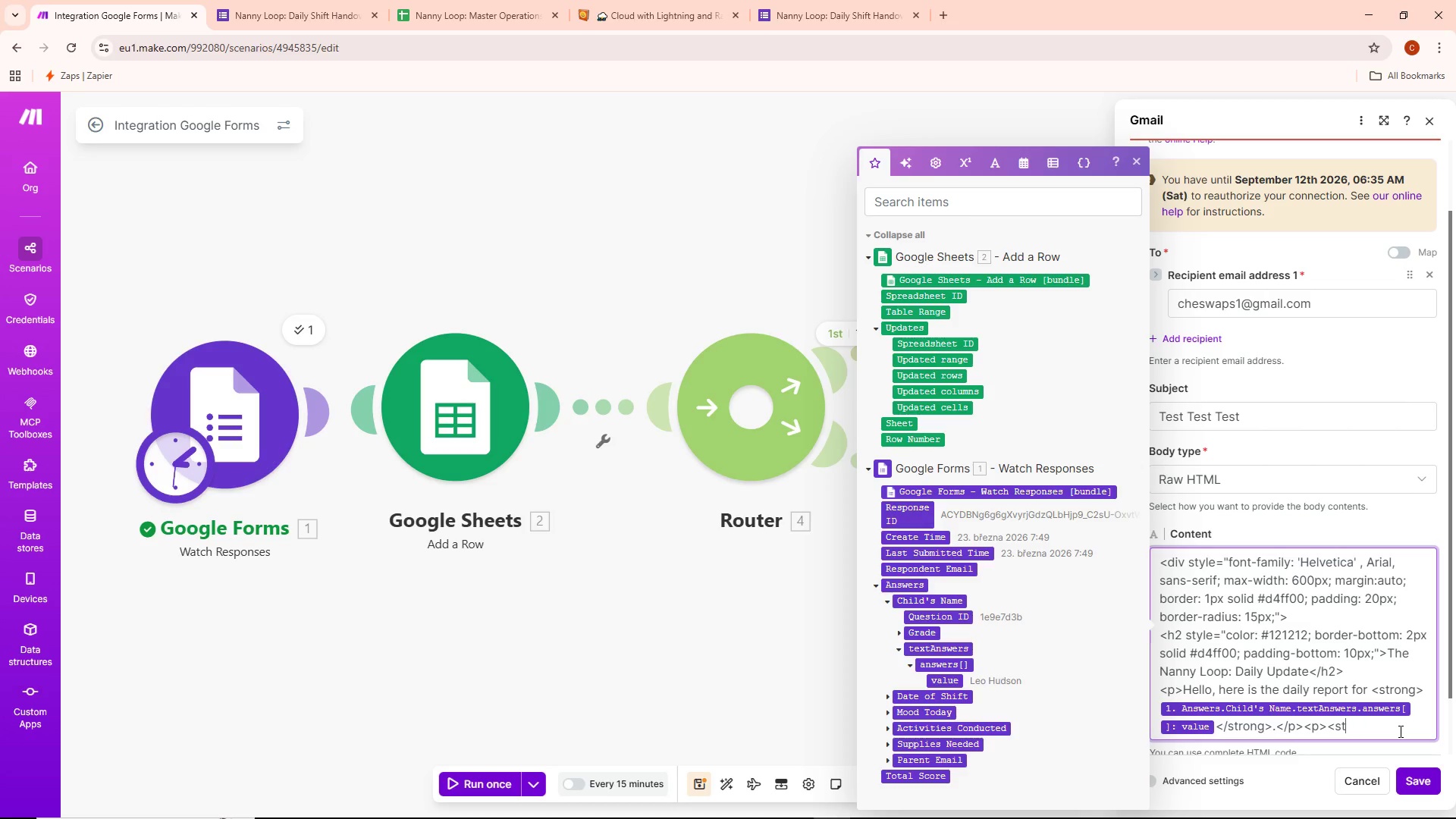 
key(Backspace)
 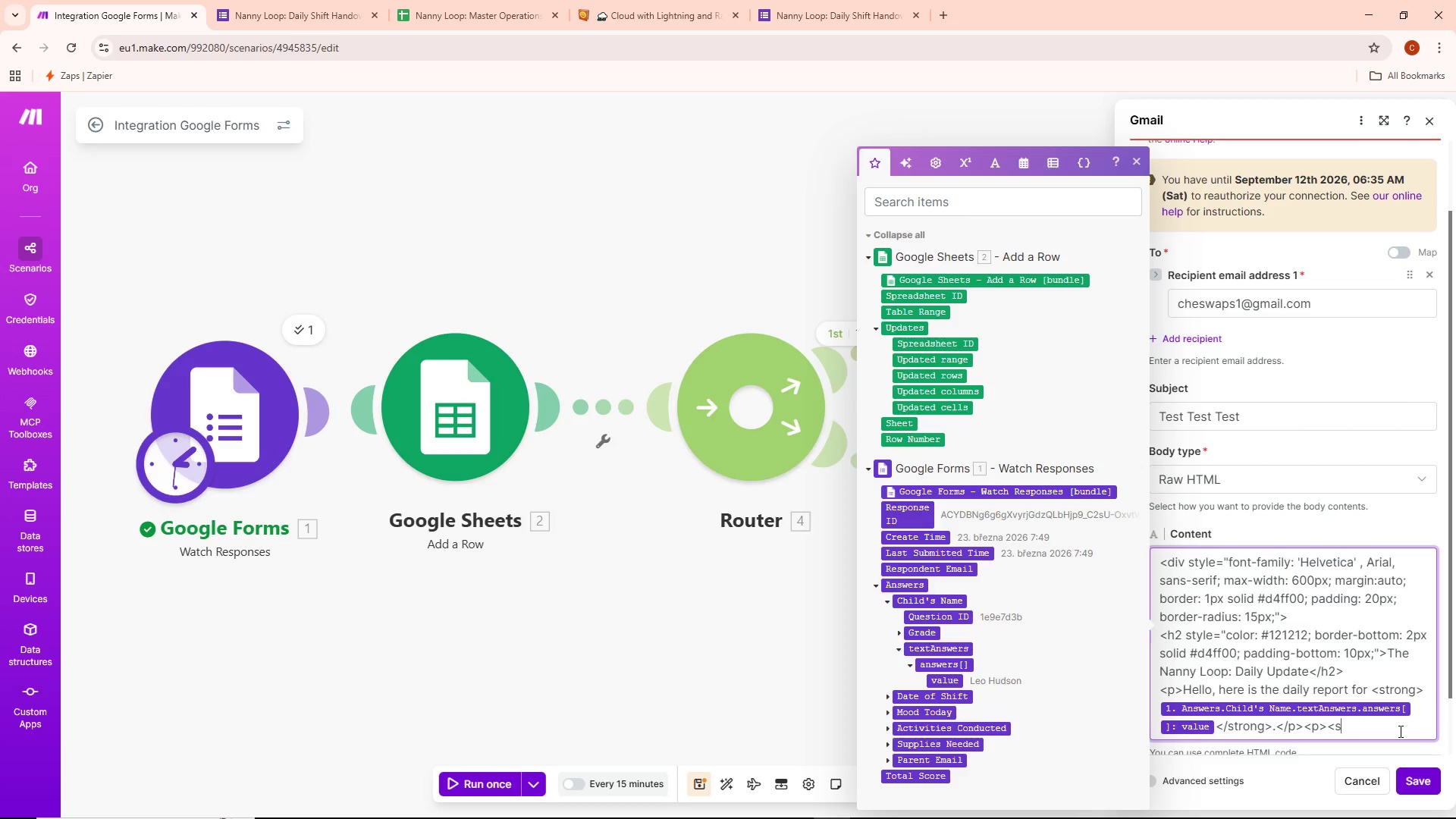 
key(Backspace)
 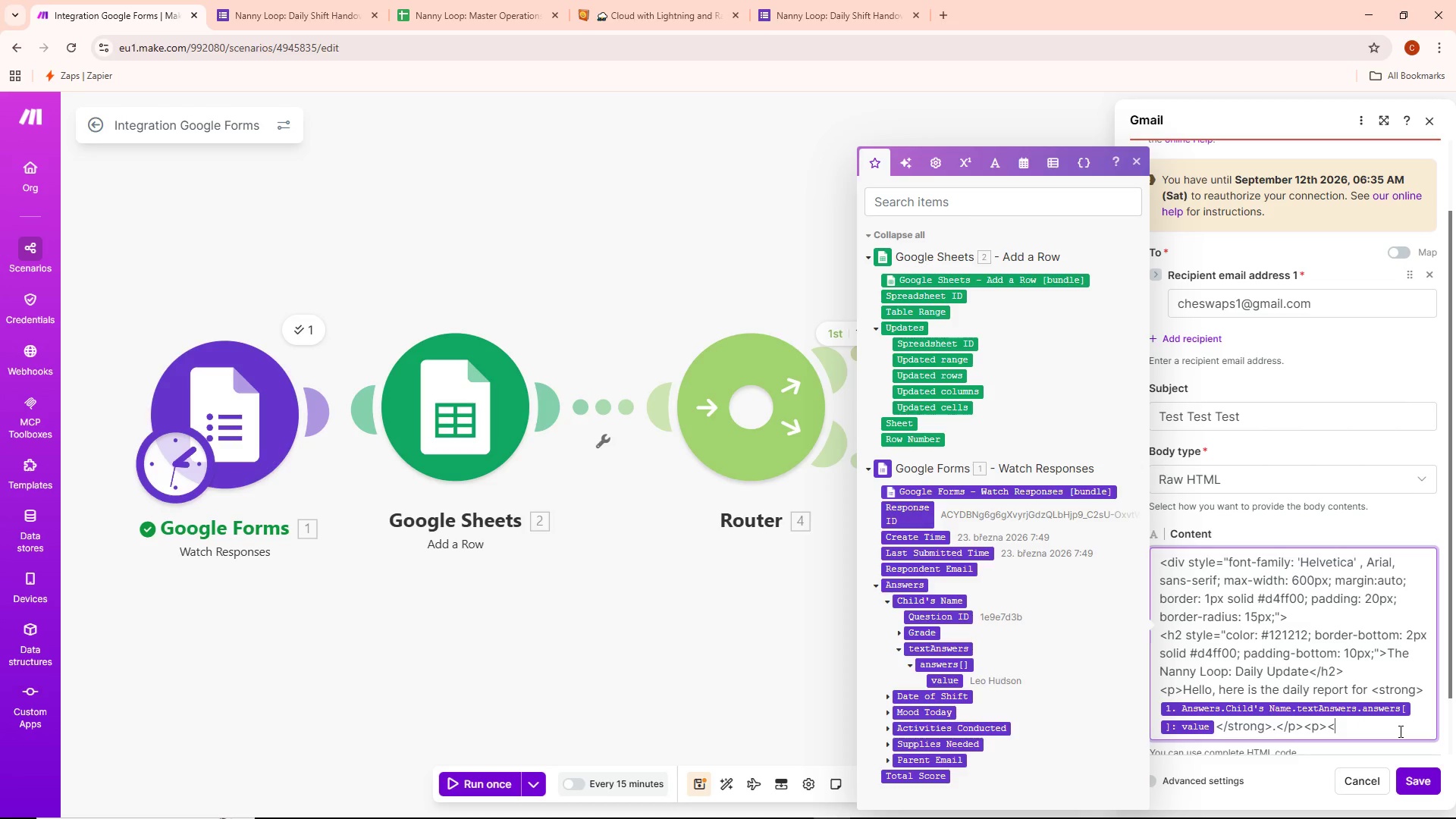 
key(Backspace)
 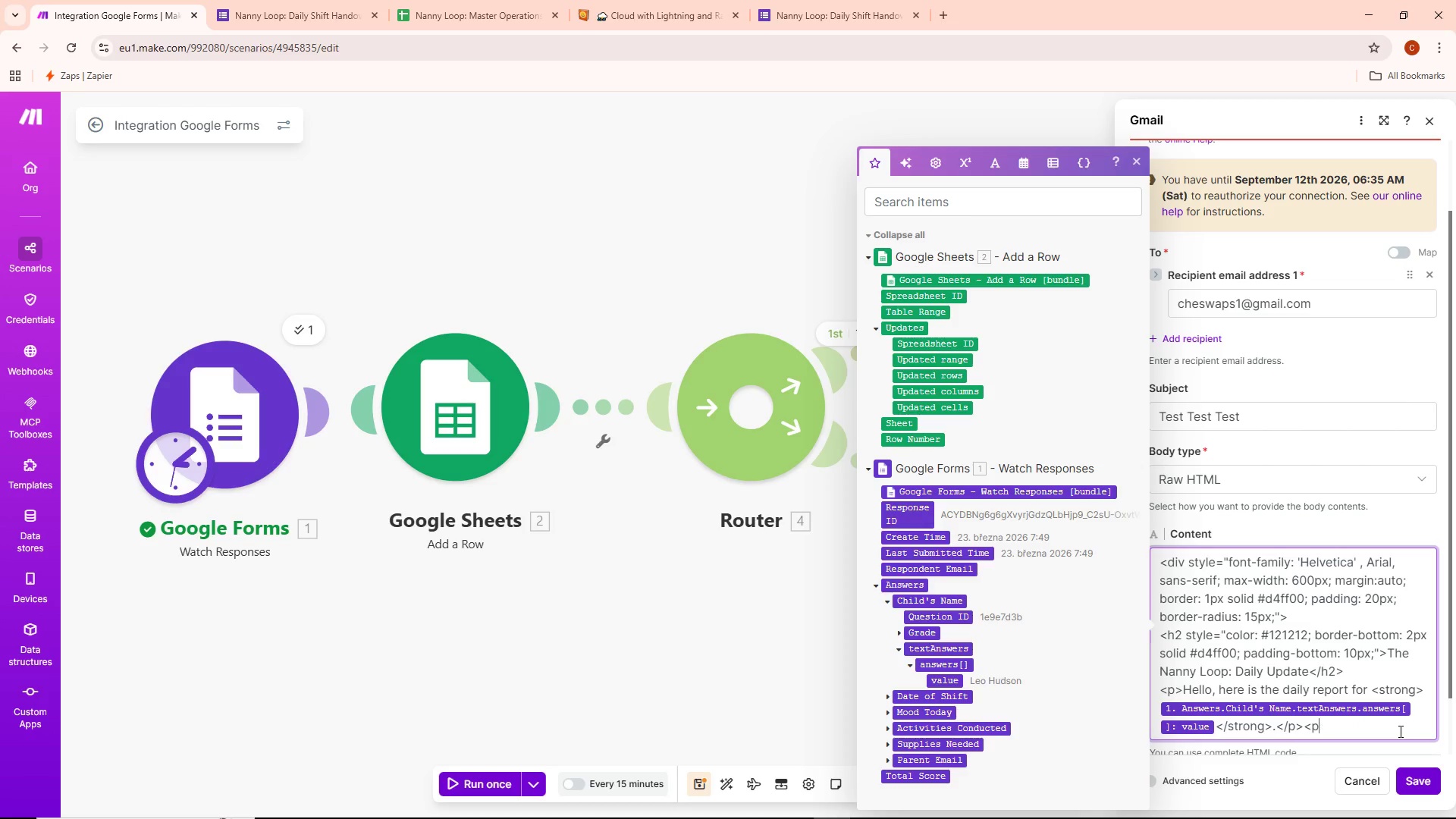 
key(Backspace)
 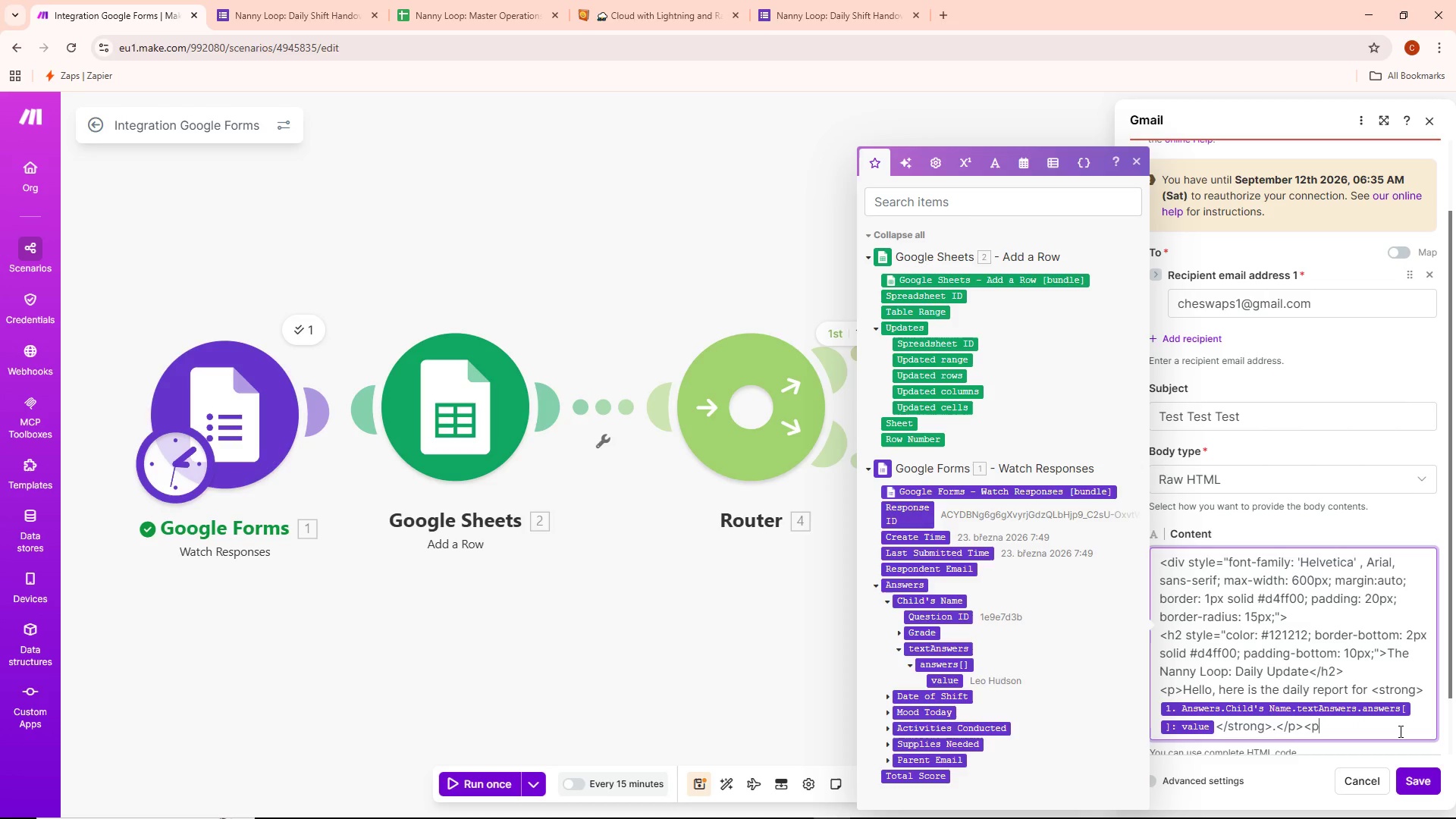 
key(Backspace)
 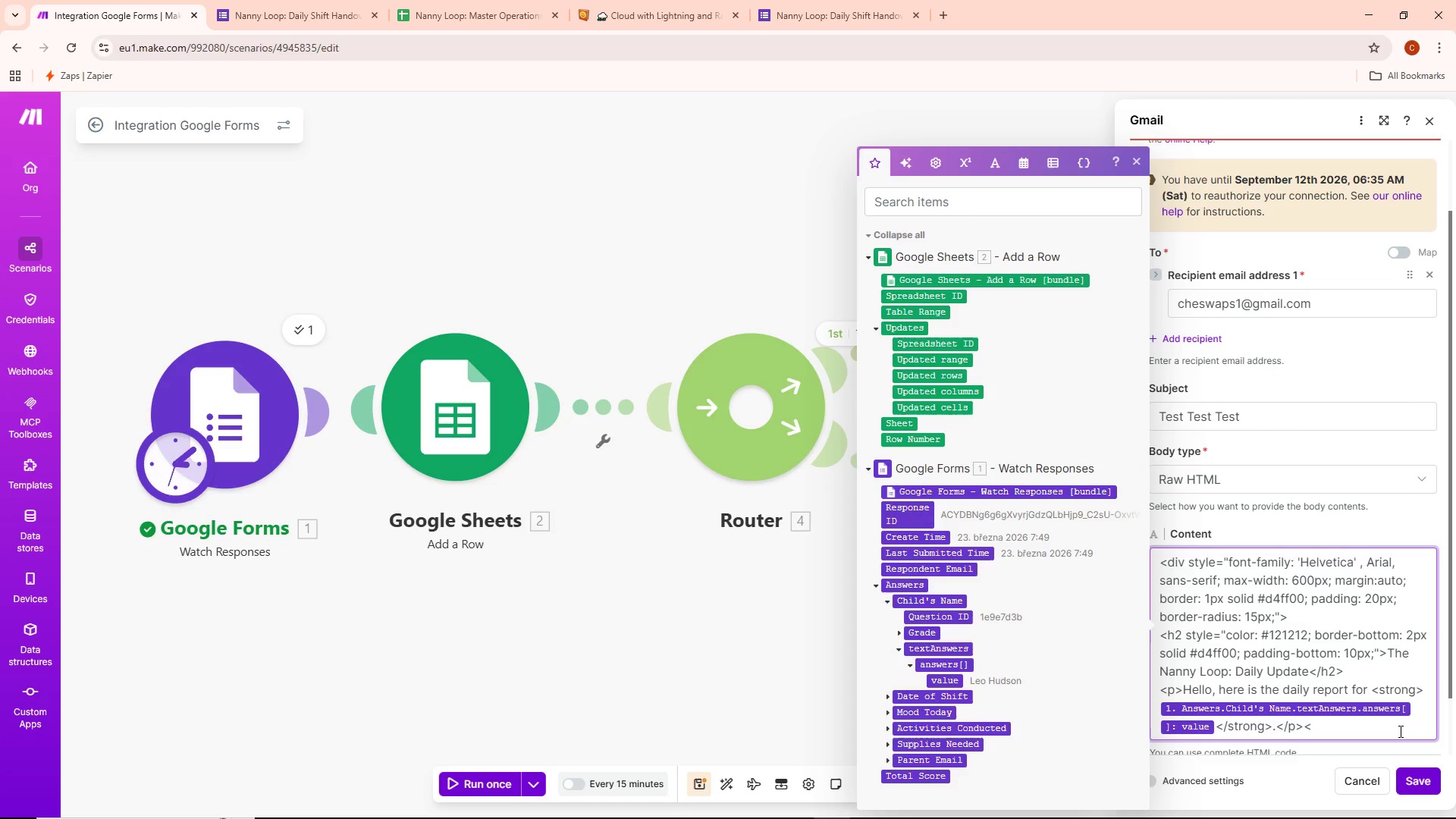 
key(Backspace)
 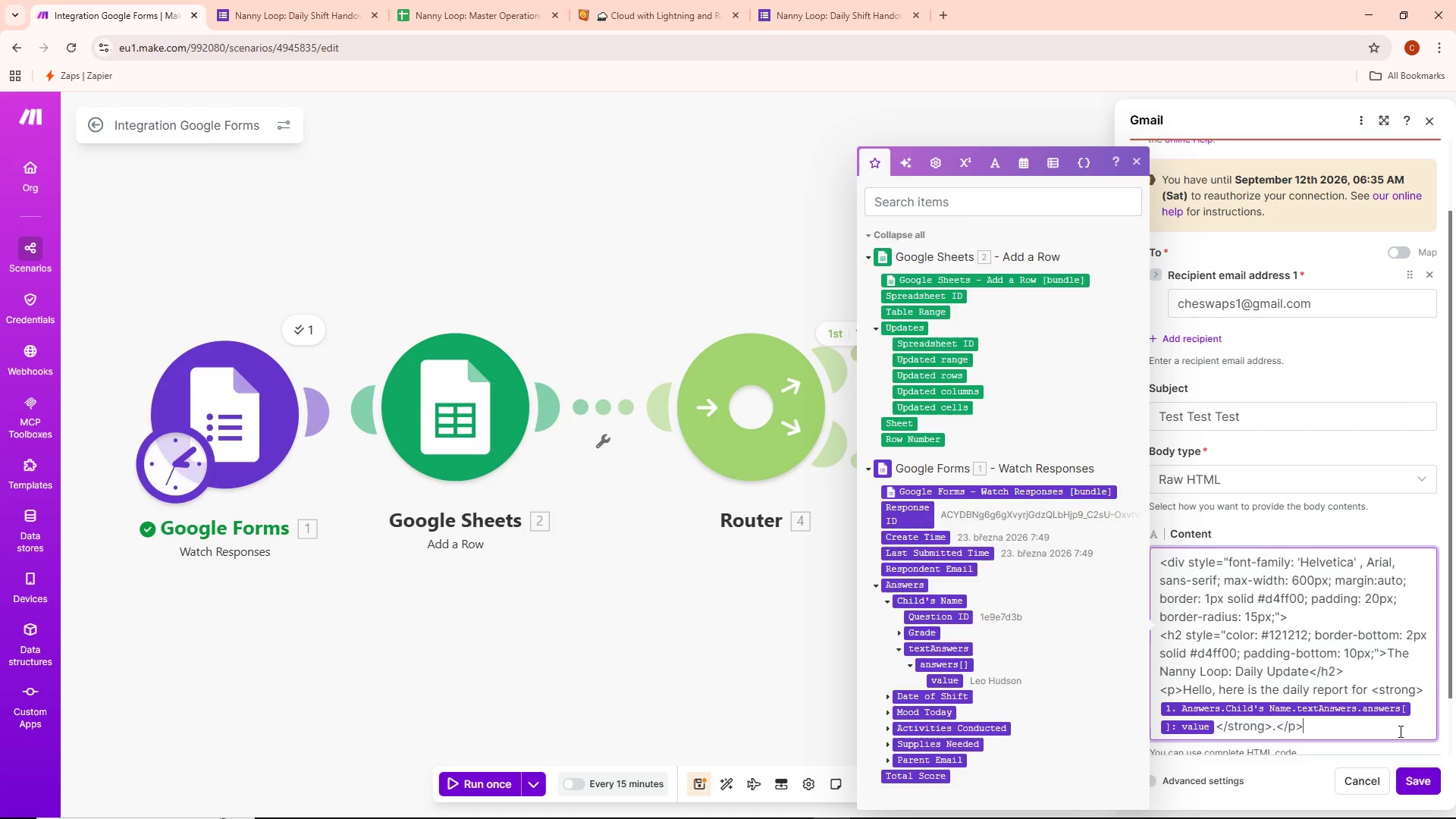 
key(Backspace)
 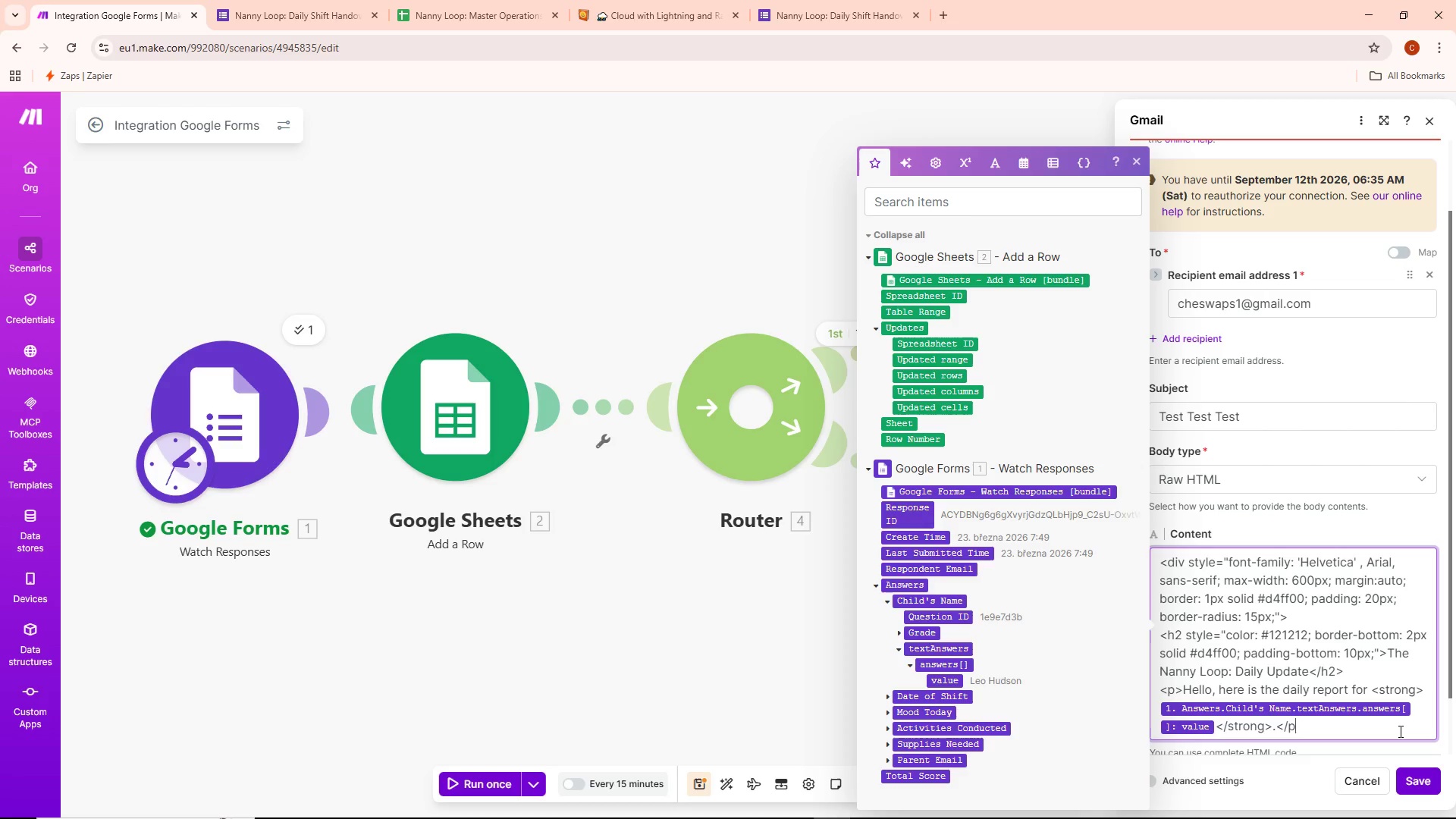 
key(Backspace)
 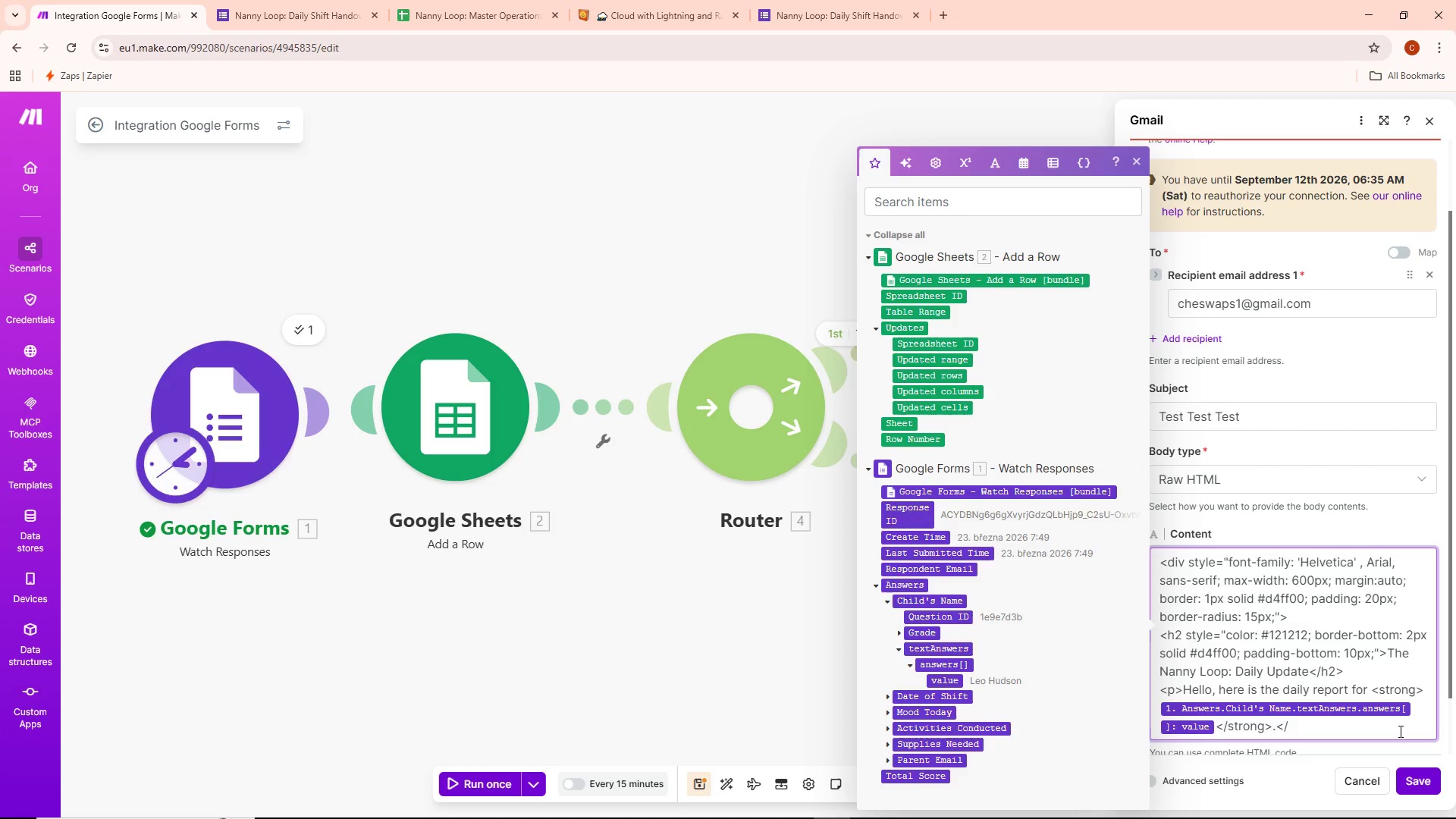 
wait(9.91)
 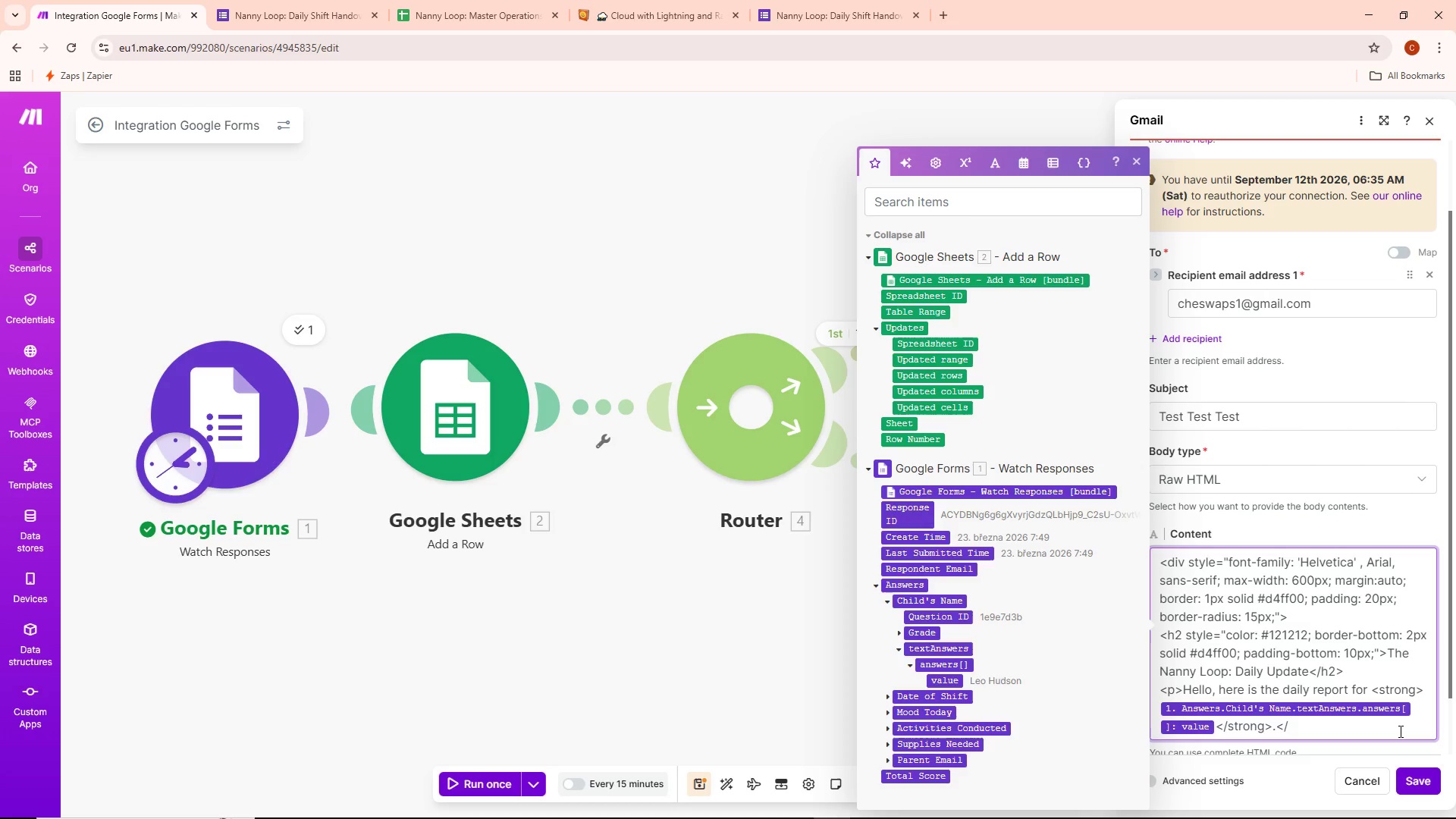 
key(P)
 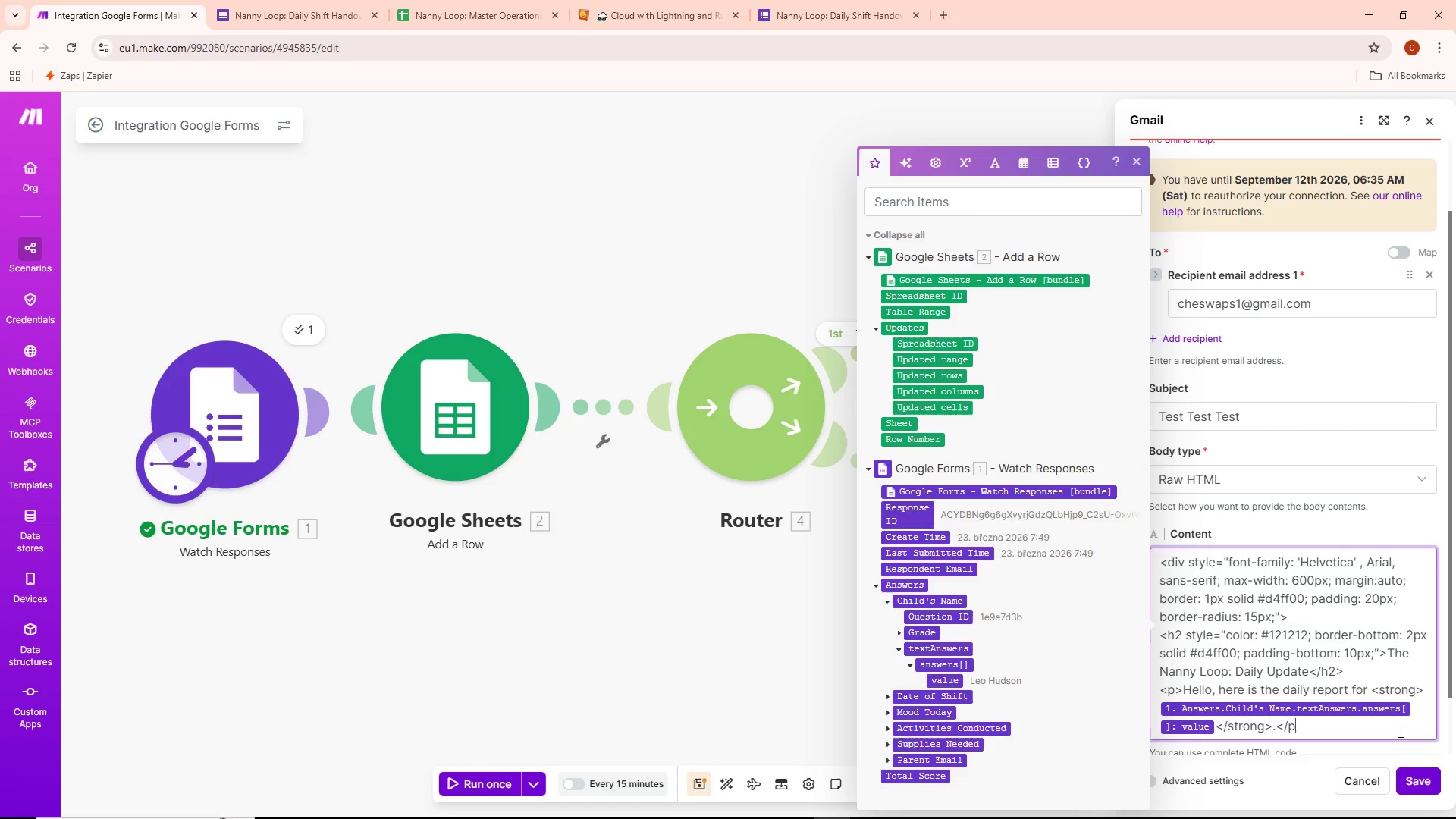 
key(Shift+Period)
 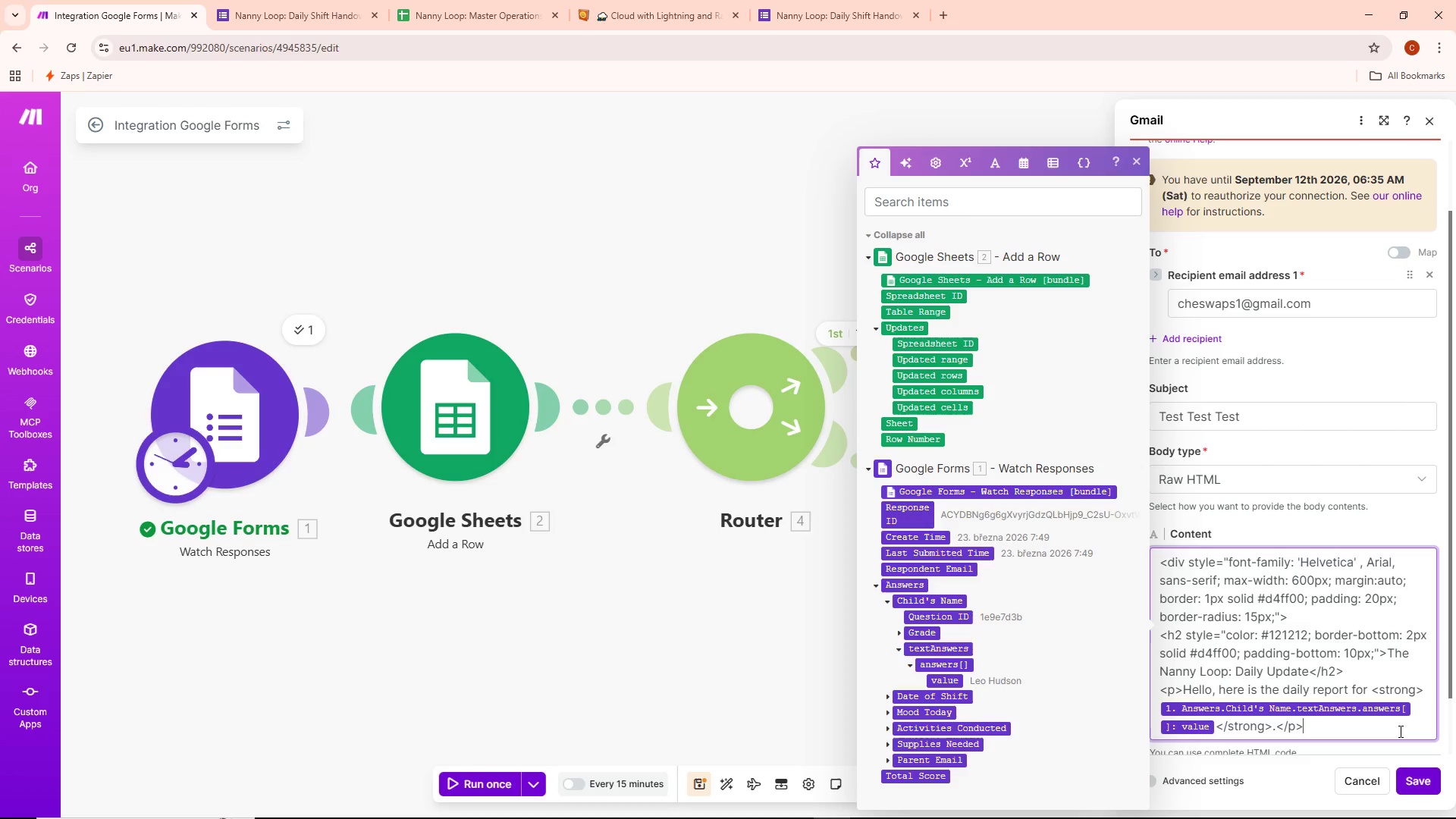 
key(Shift+Comma)
 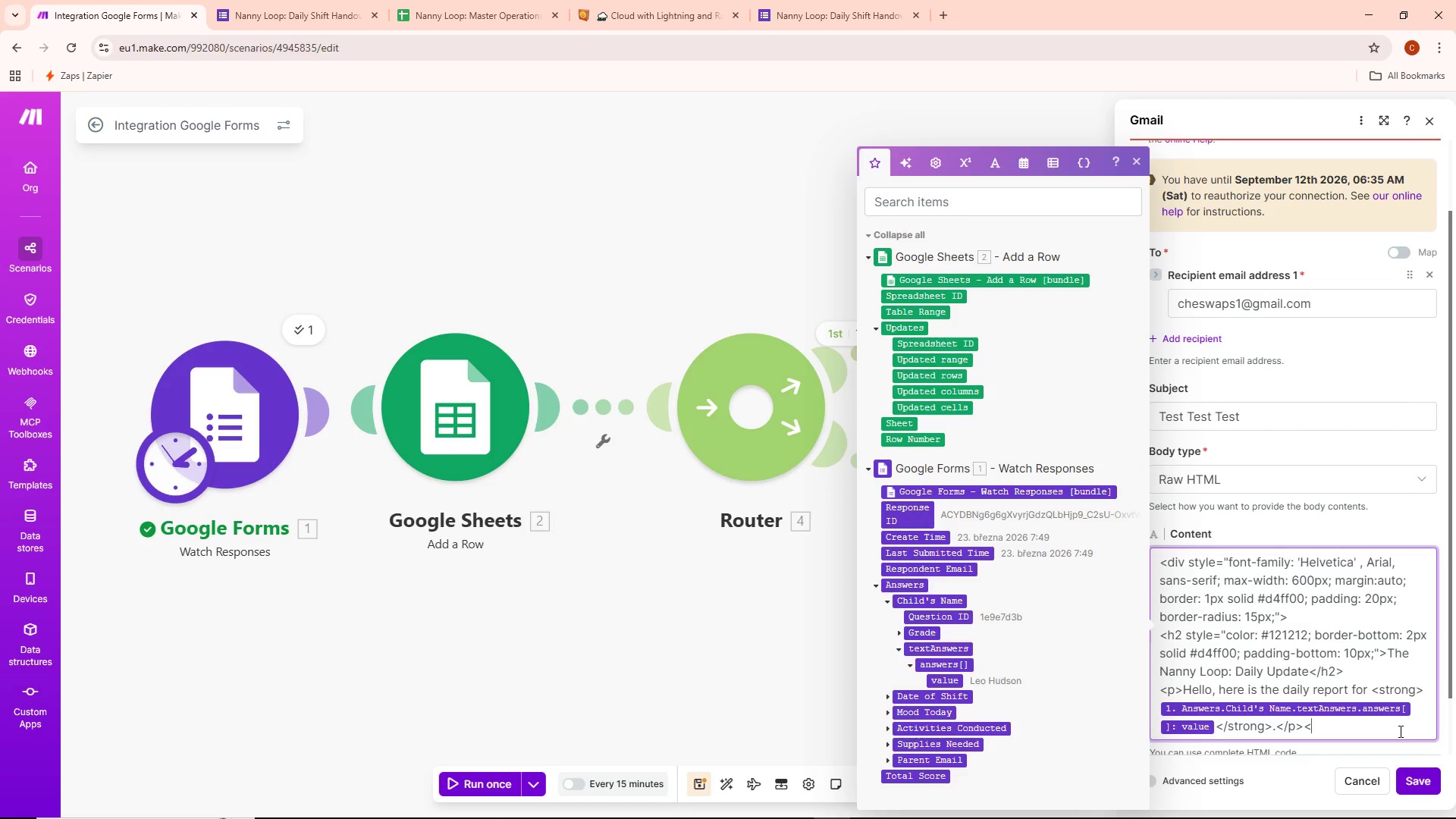 
wait(8.17)
 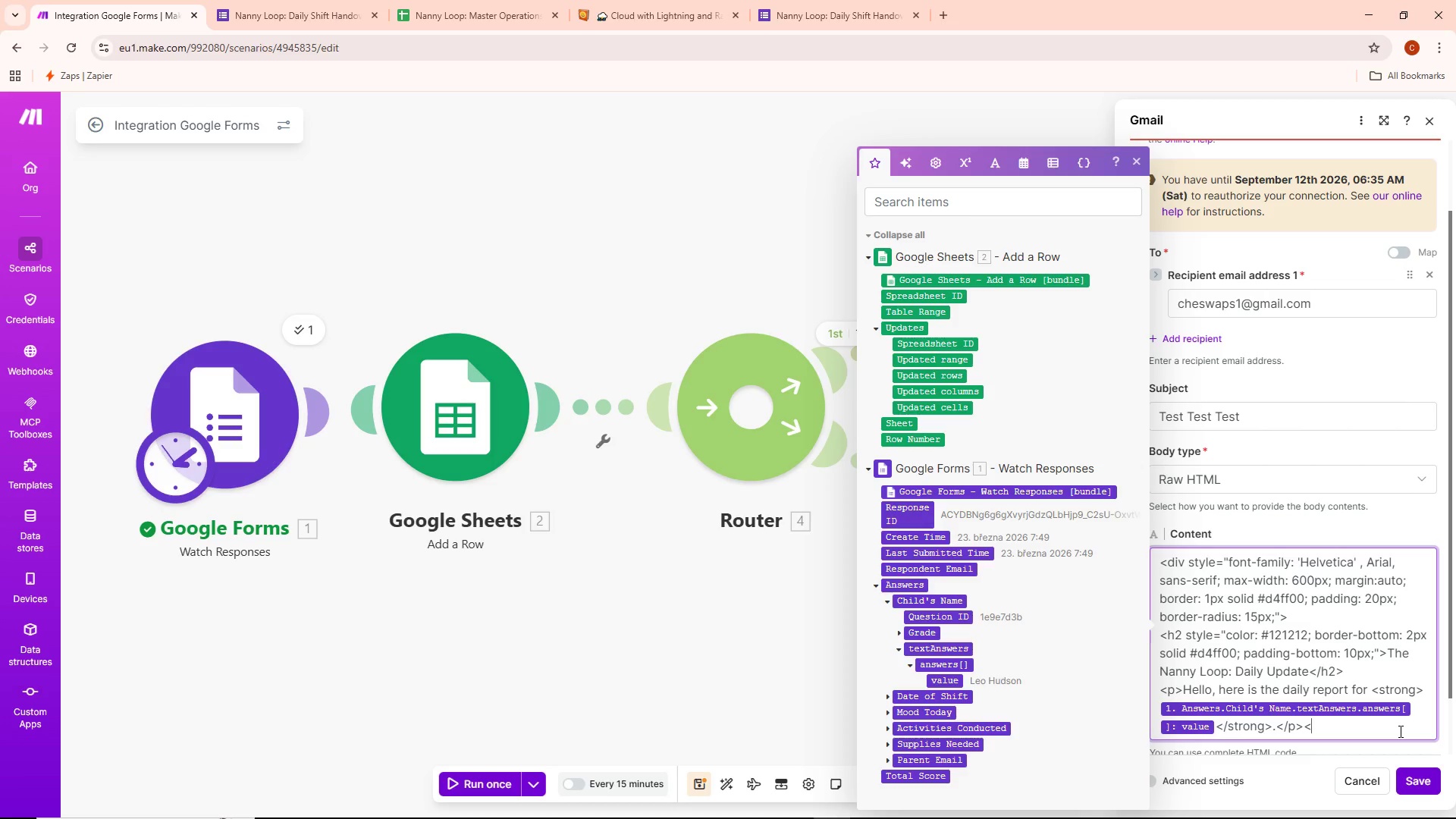 
type(div style="background-color: #)
 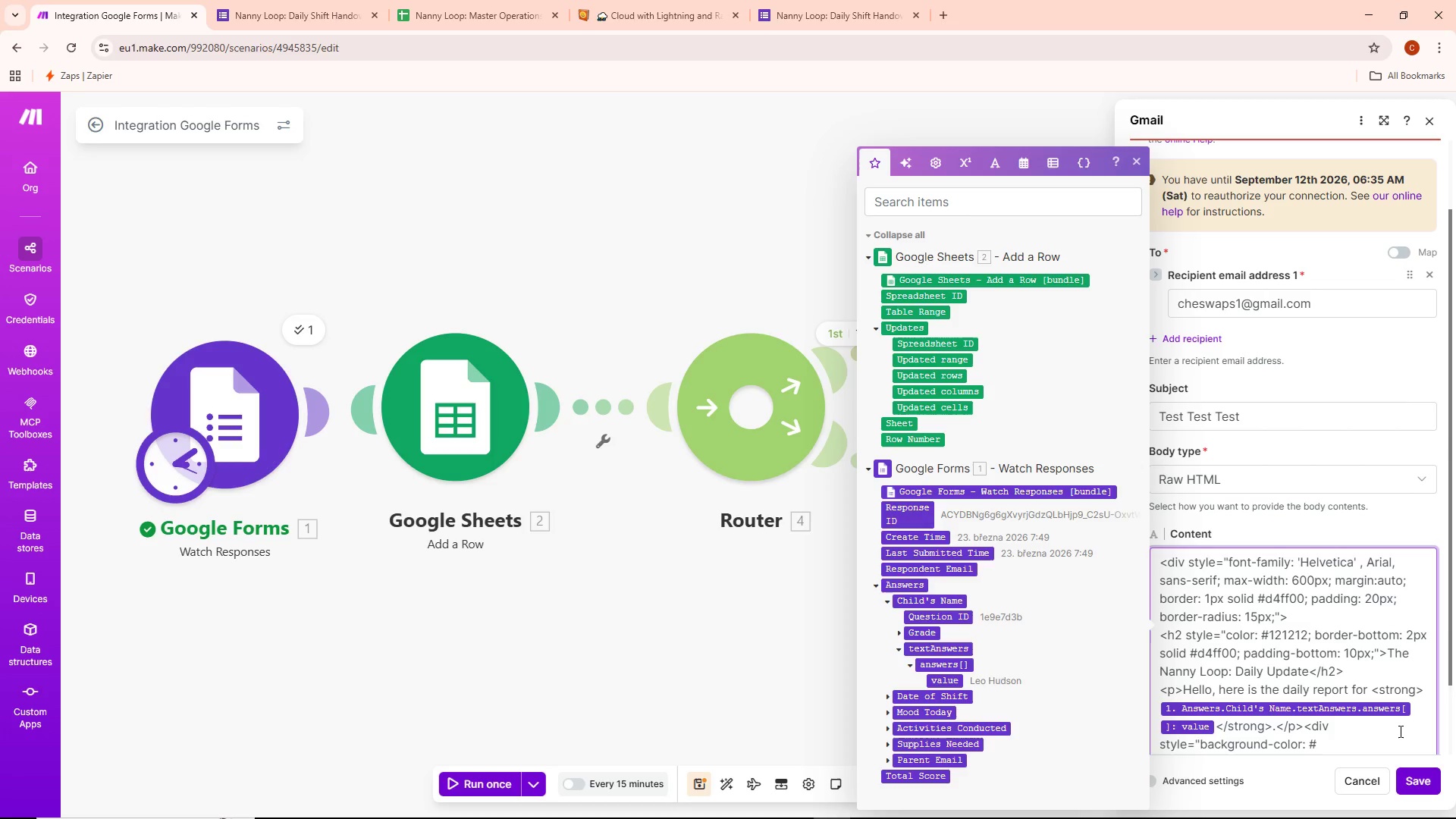 
type(f9f9f9; padding: 15px;)
 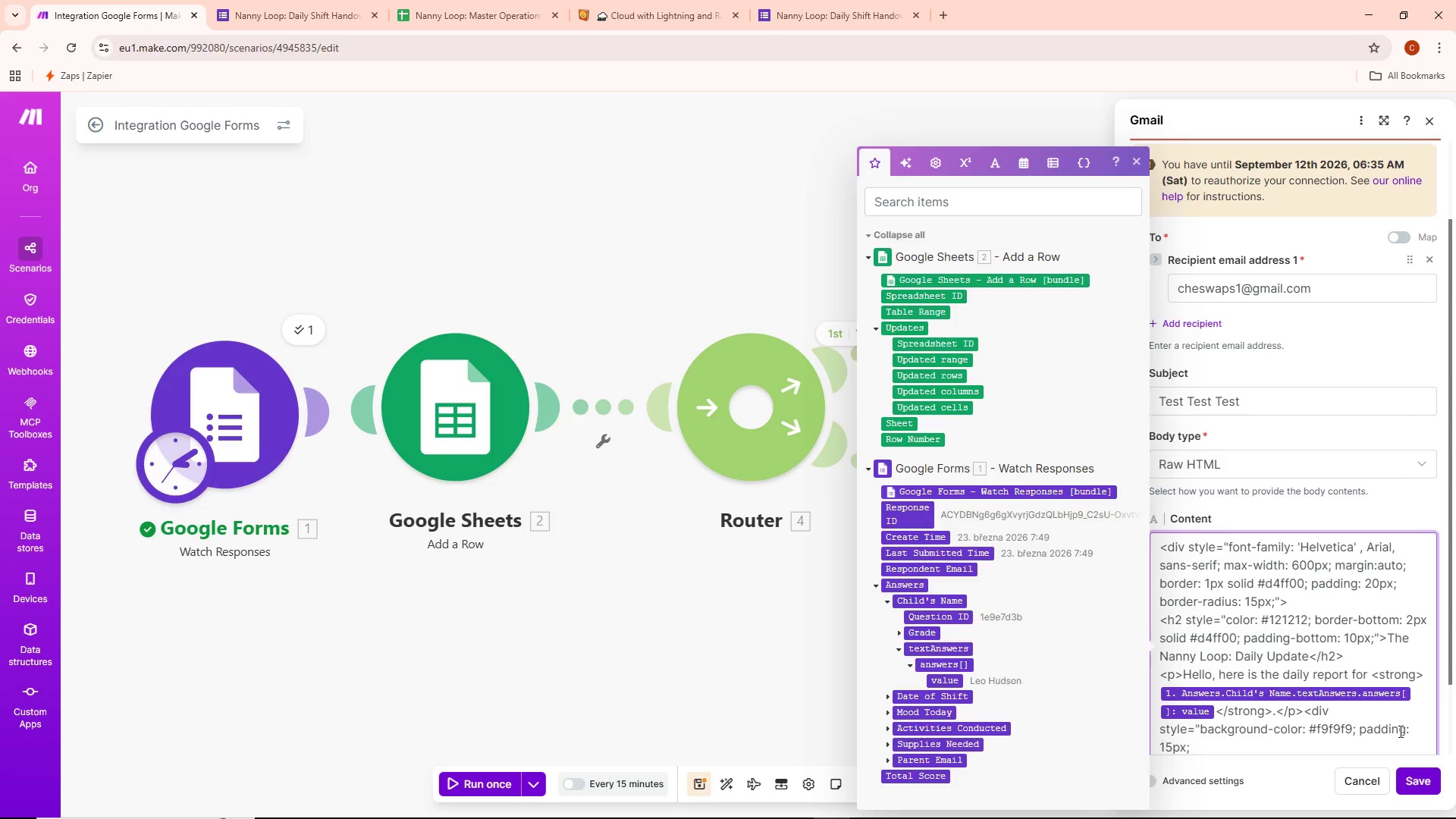 
wait(9.31)
 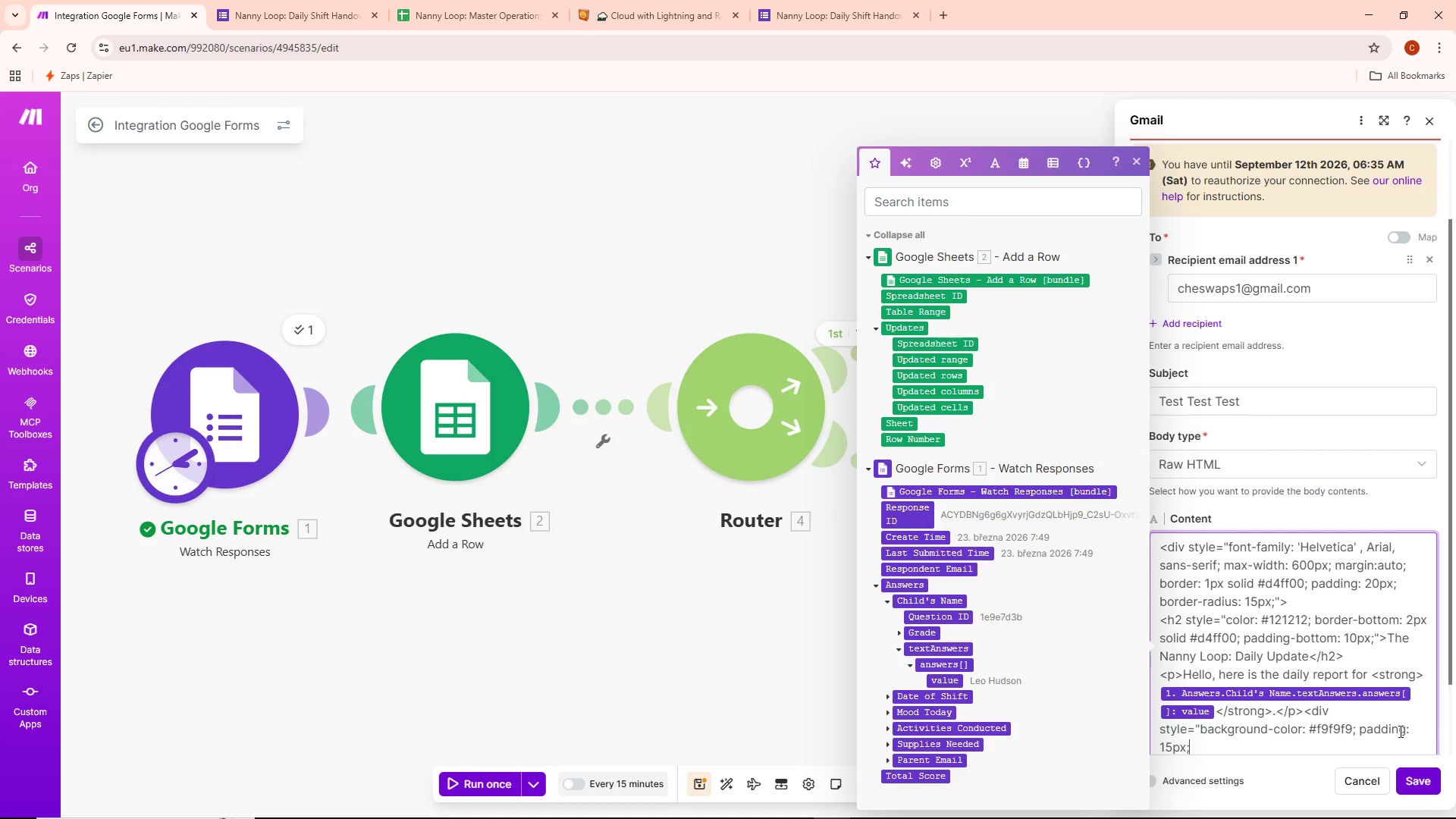 
type( border-radius)
 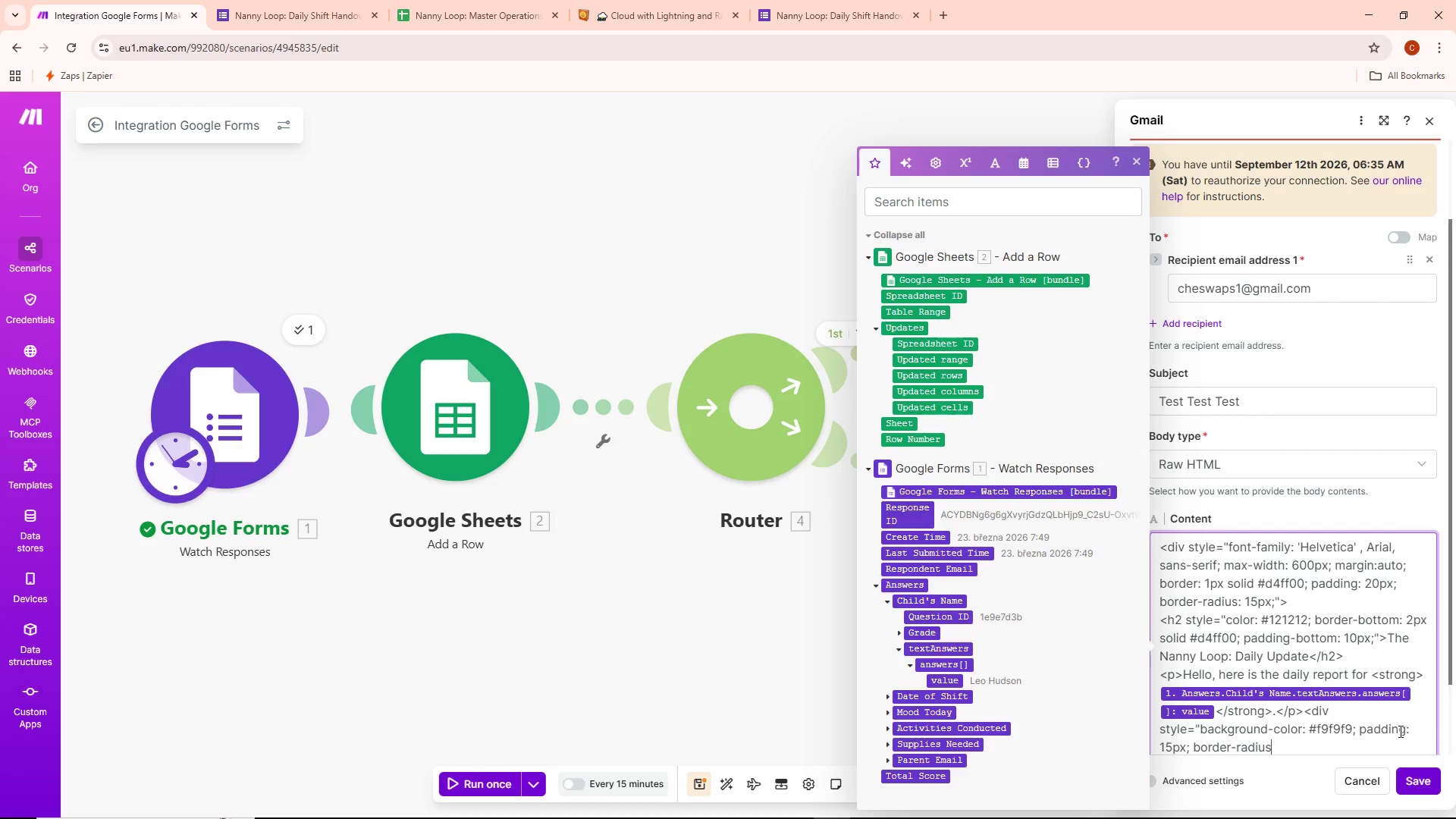 
type(: 10px;")
 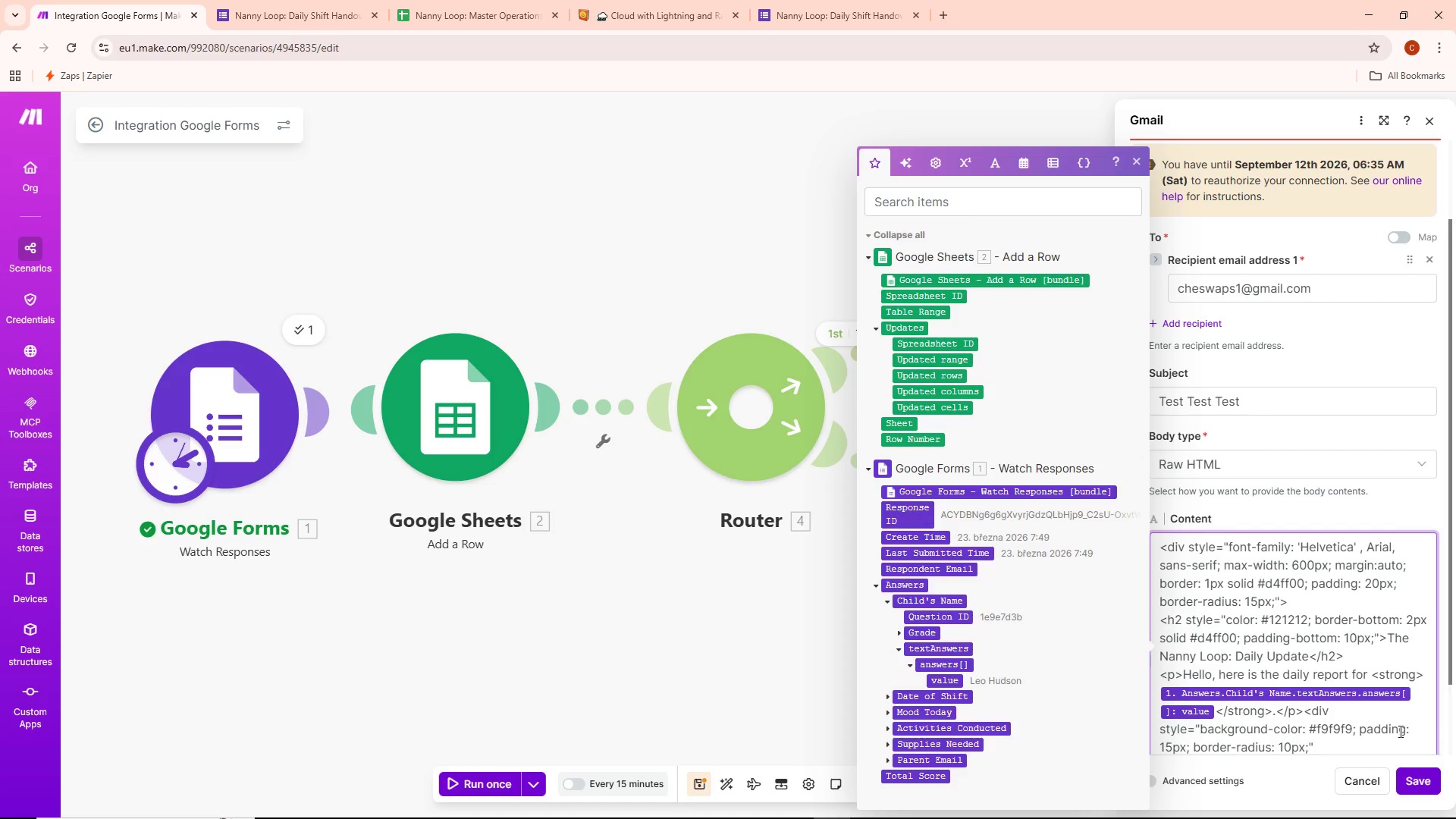 
key(Shift+Period)
 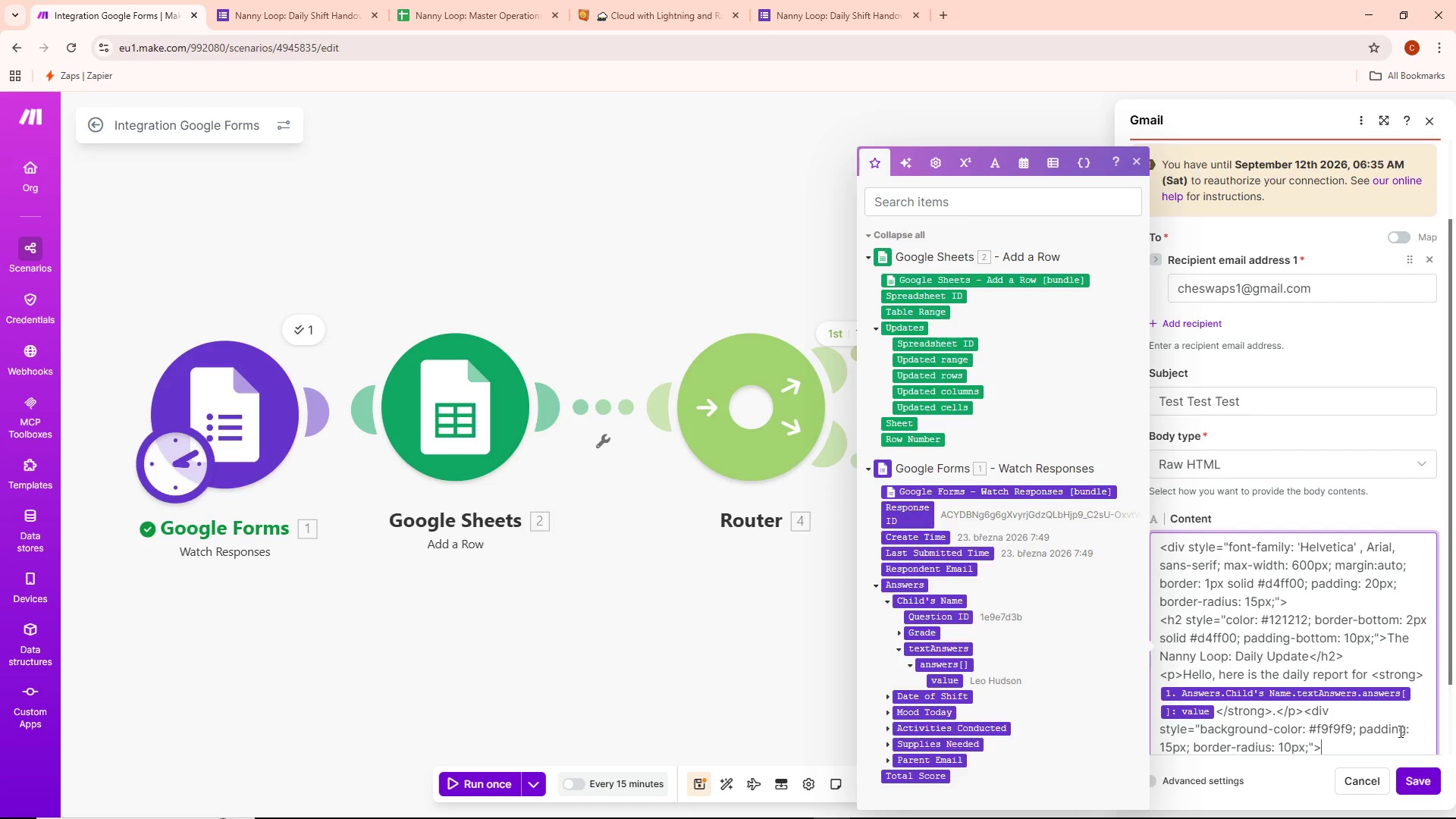 
wait(5.73)
 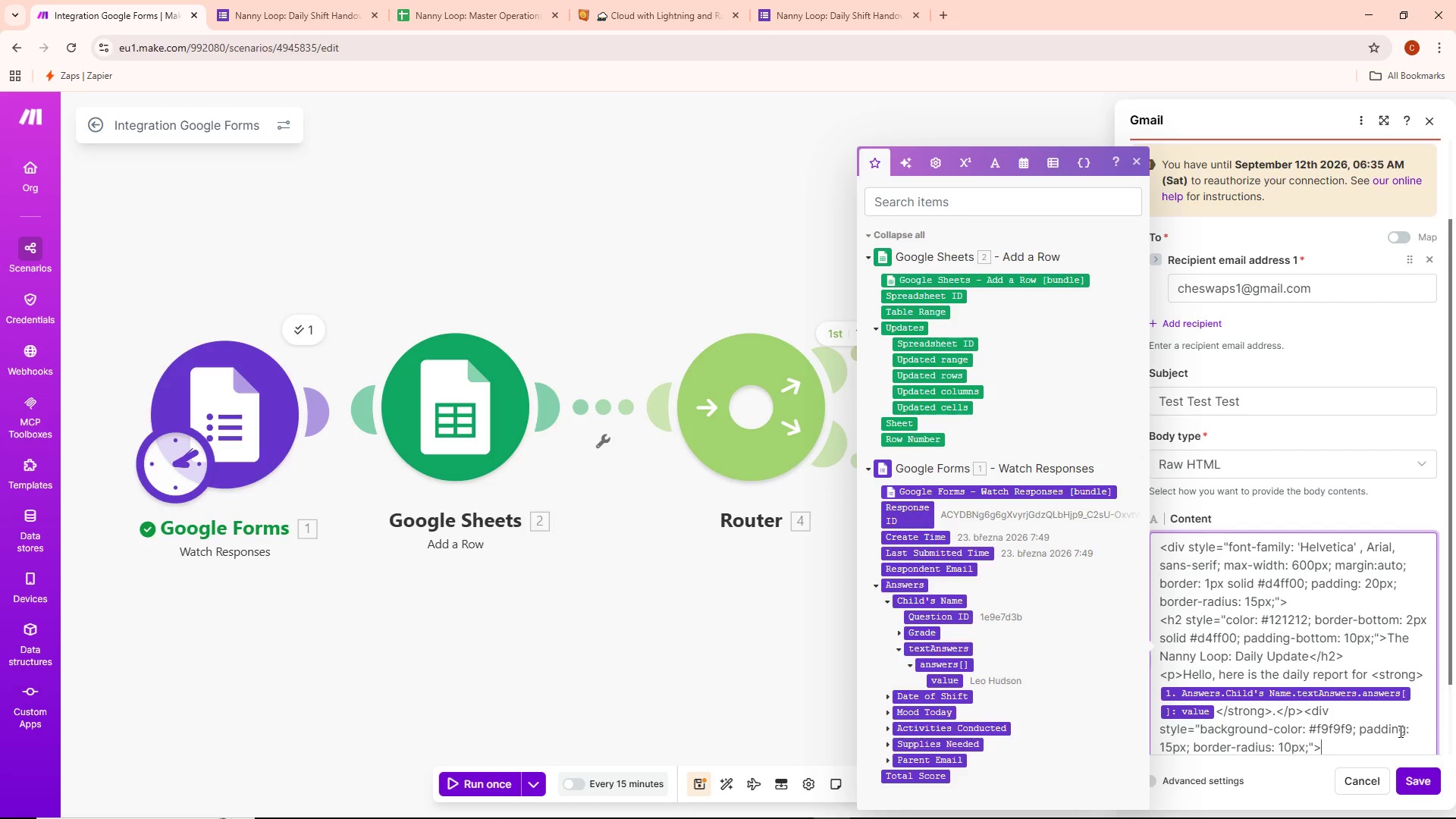 
key(Shift+Comma)
 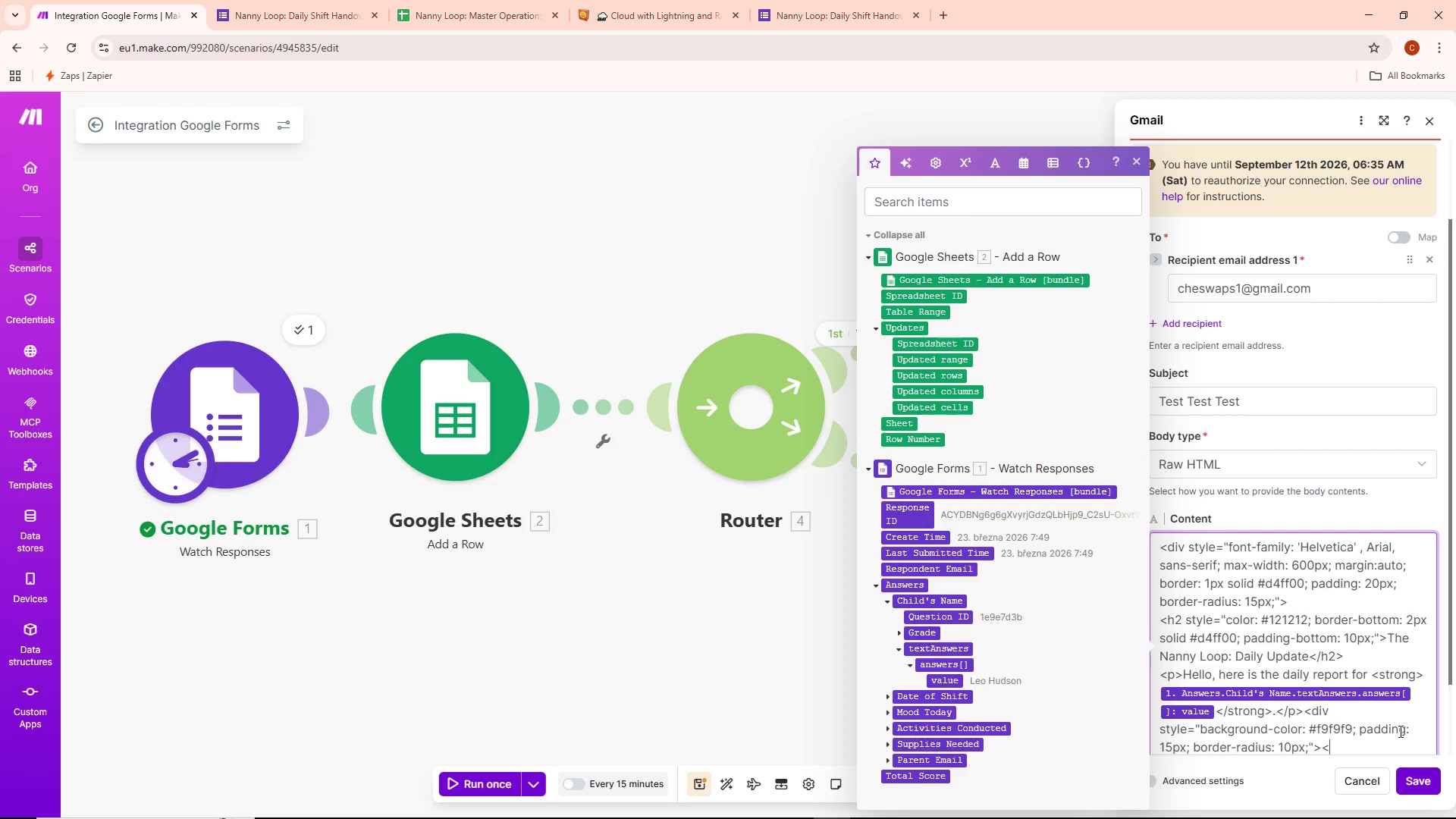 
key(P)
 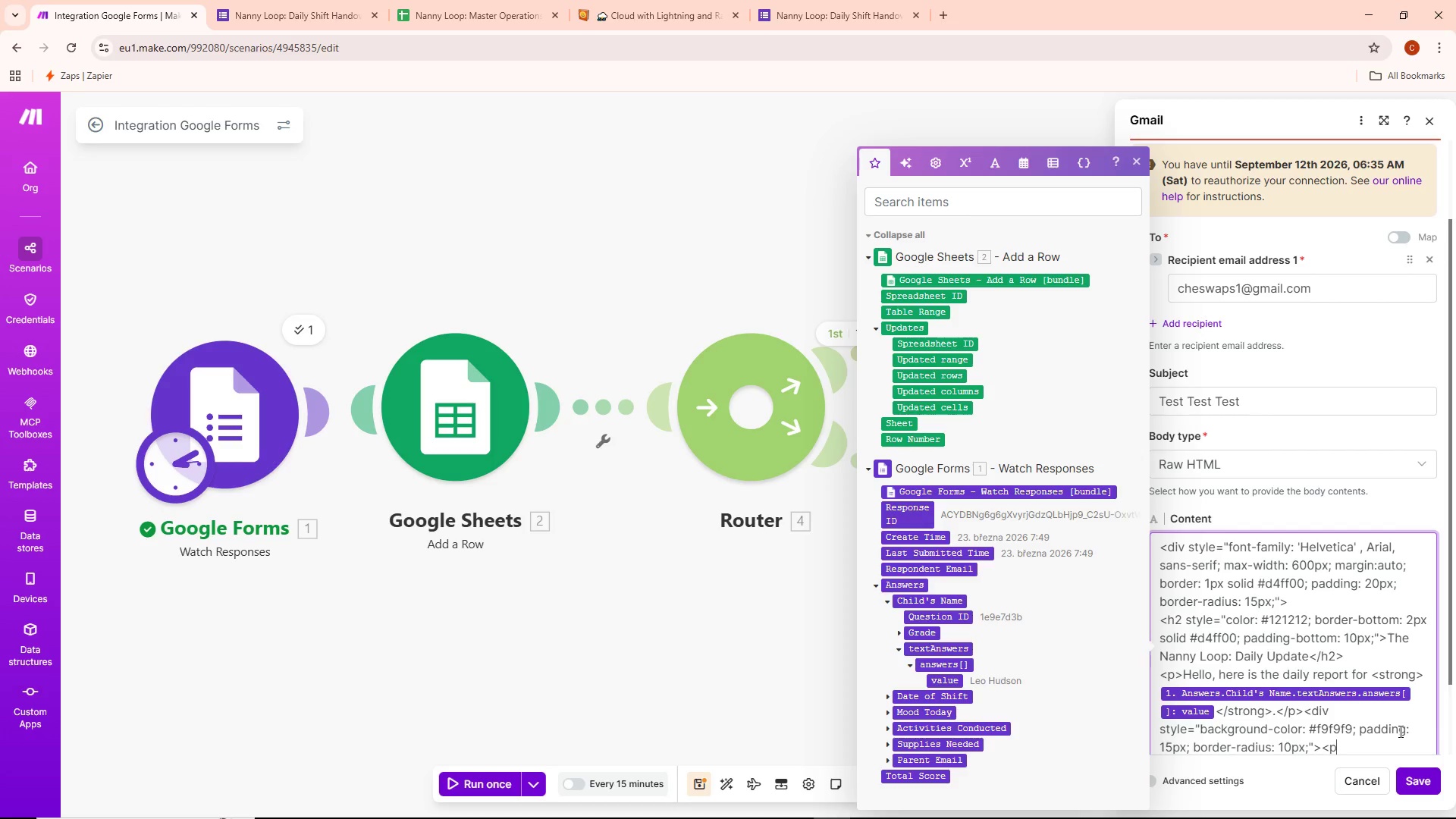 
key(Shift+ShiftLeft)
 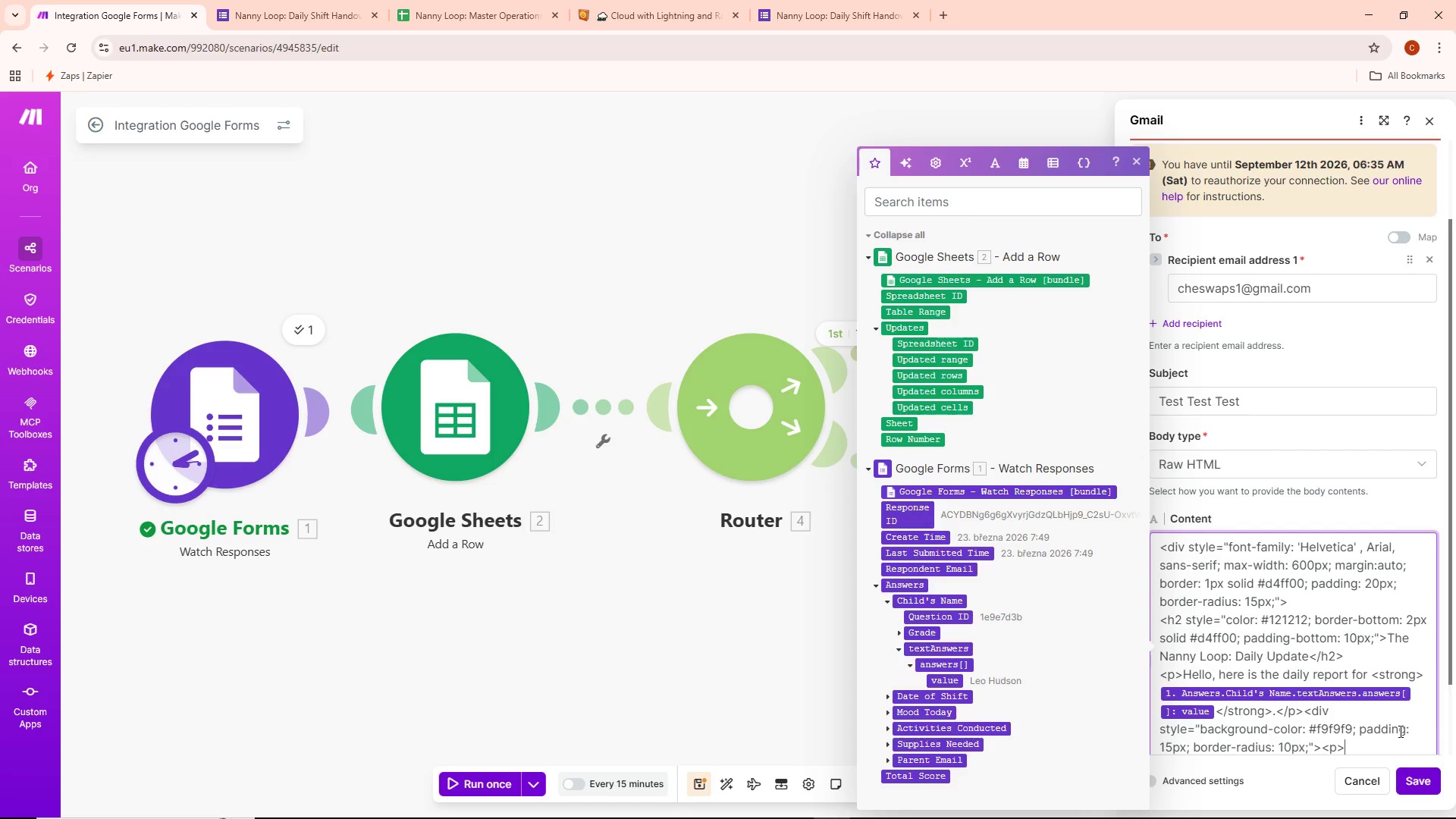 
key(Shift+Period)
 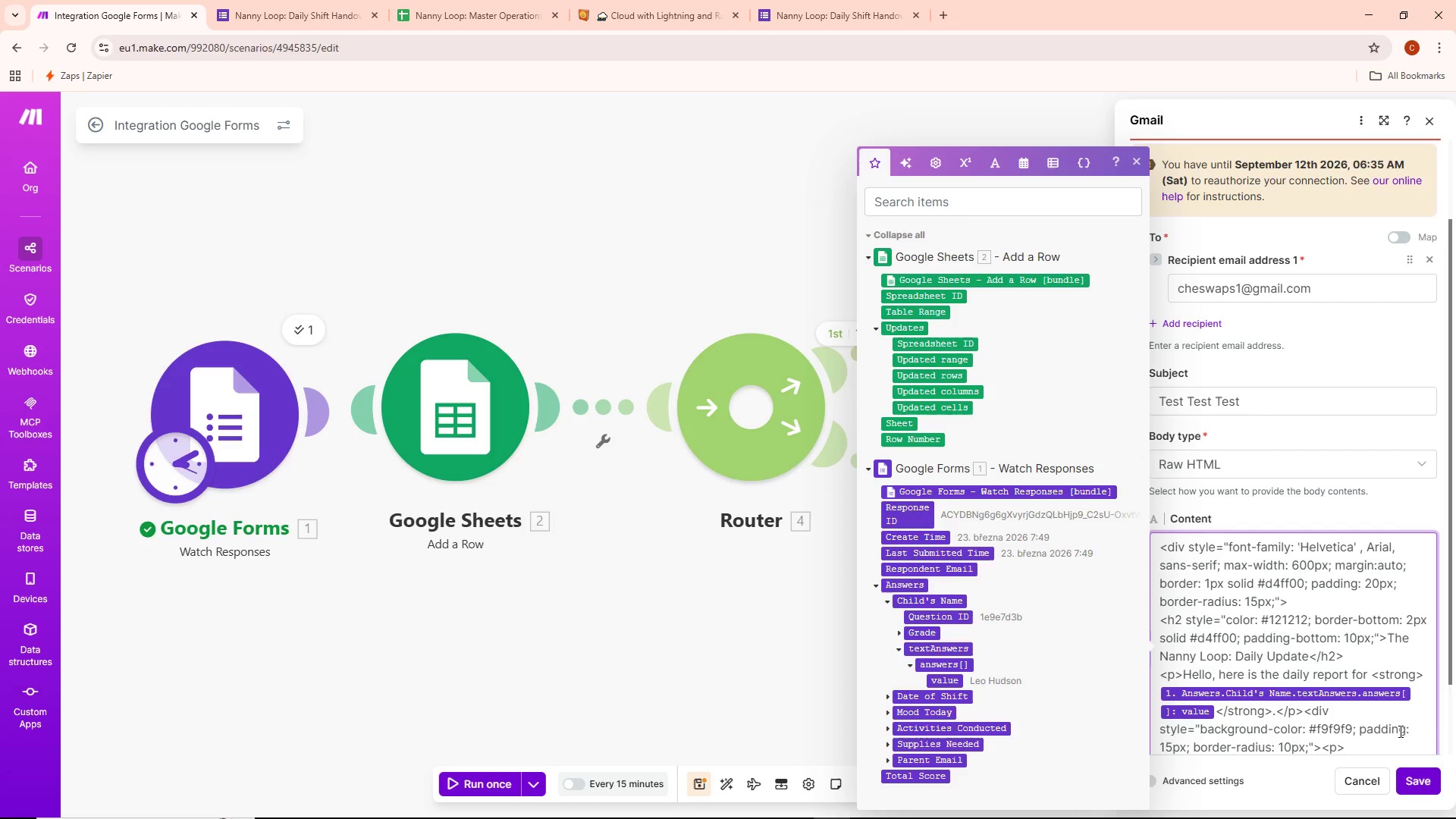 
wait(6.28)
 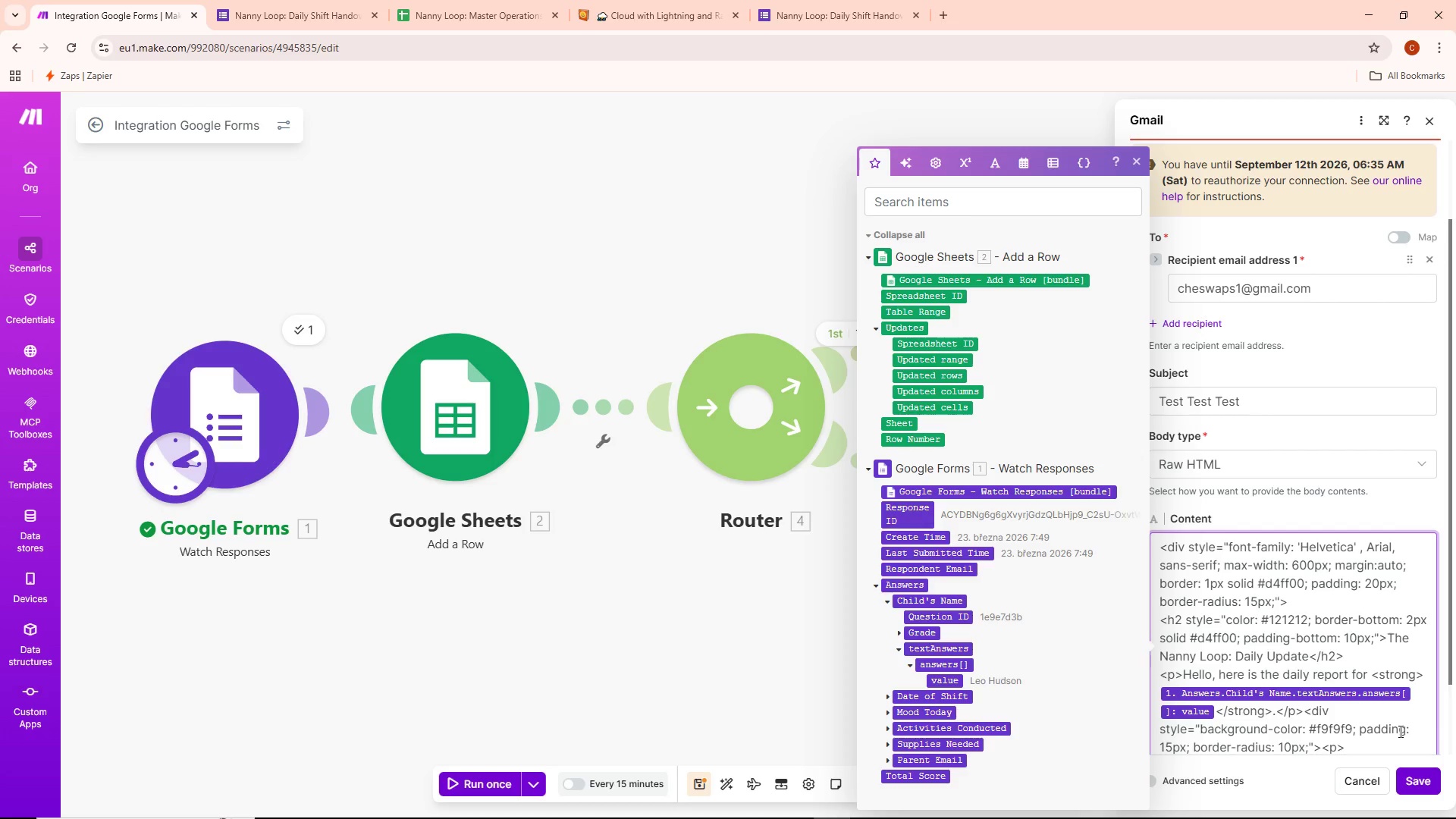 
type(<strong)
 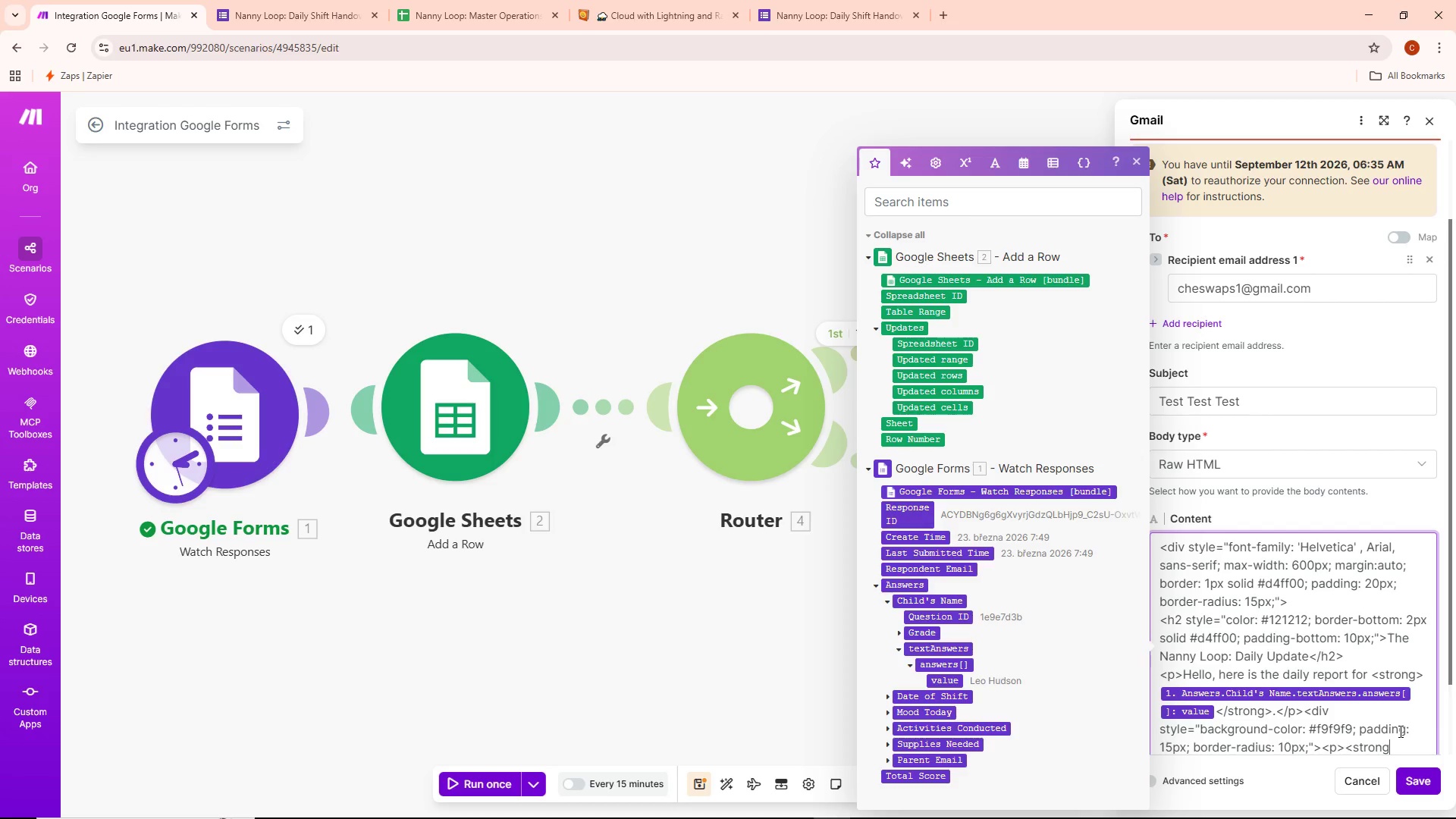 
wait(7.11)
 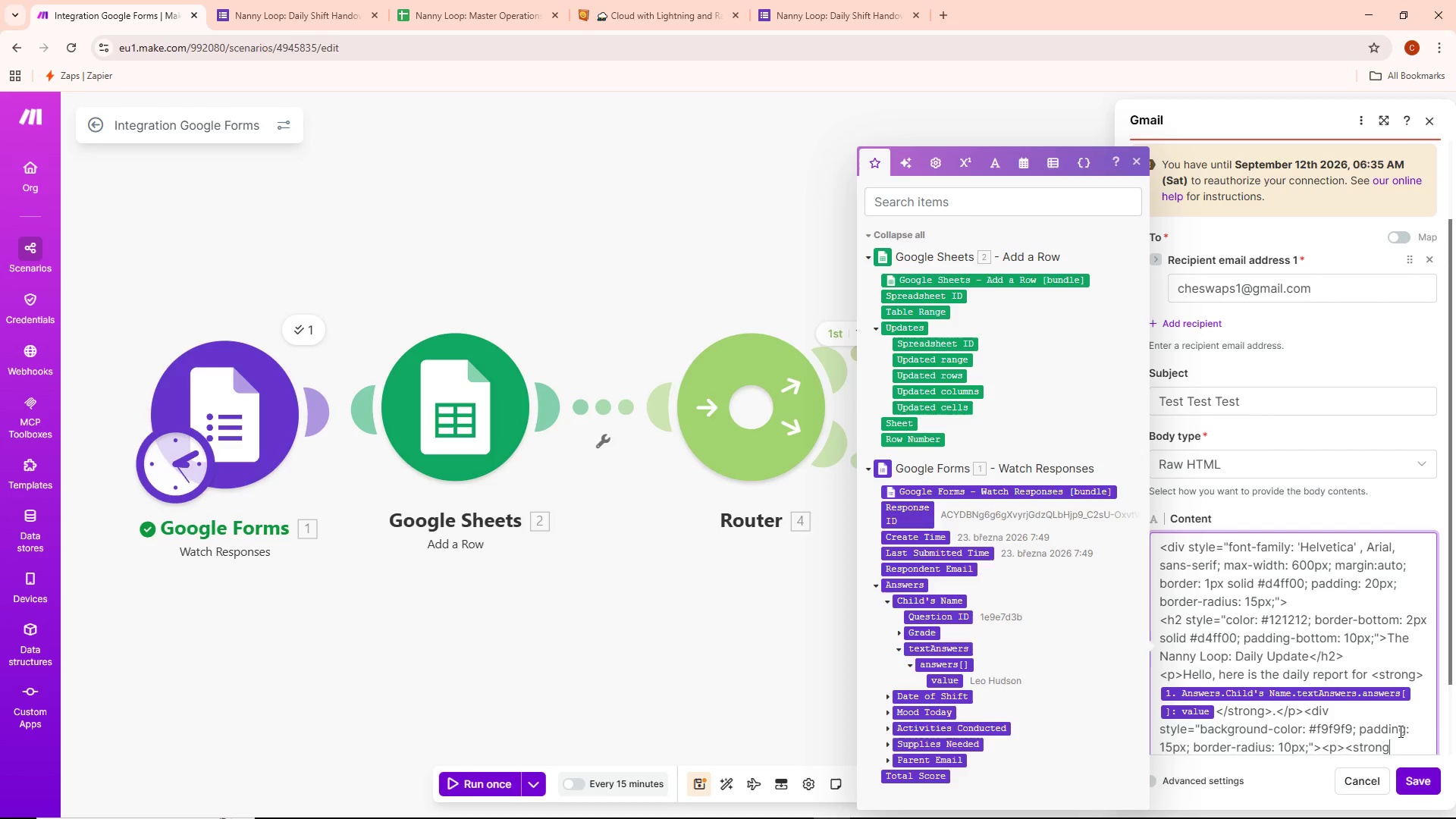 
type(>Tady)
key(Backspace)
type(a)
key(Backspace)
key(Backspace)
key(Backspace)
type(oday)
 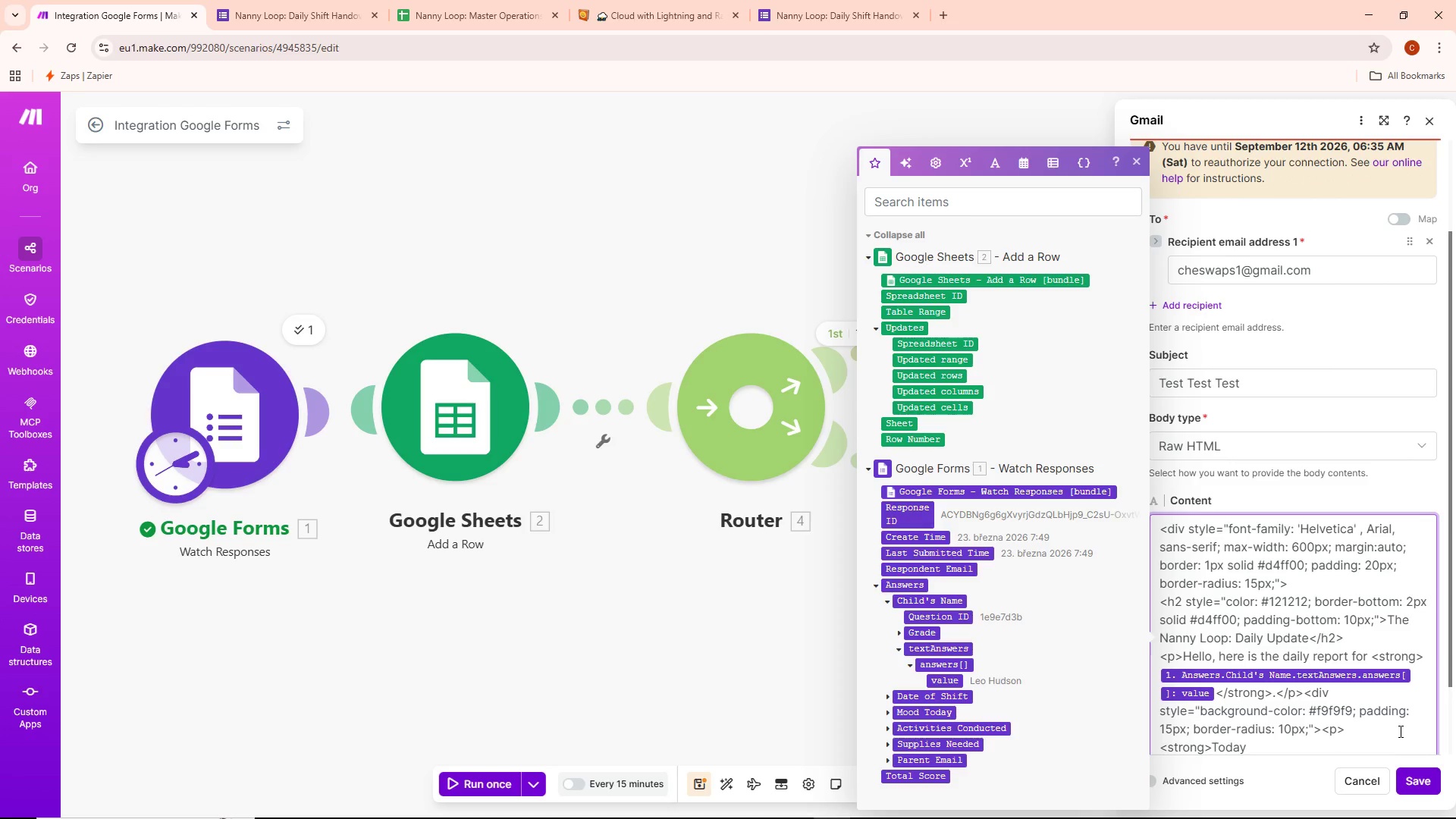 
type('s Mood:</strong>)
 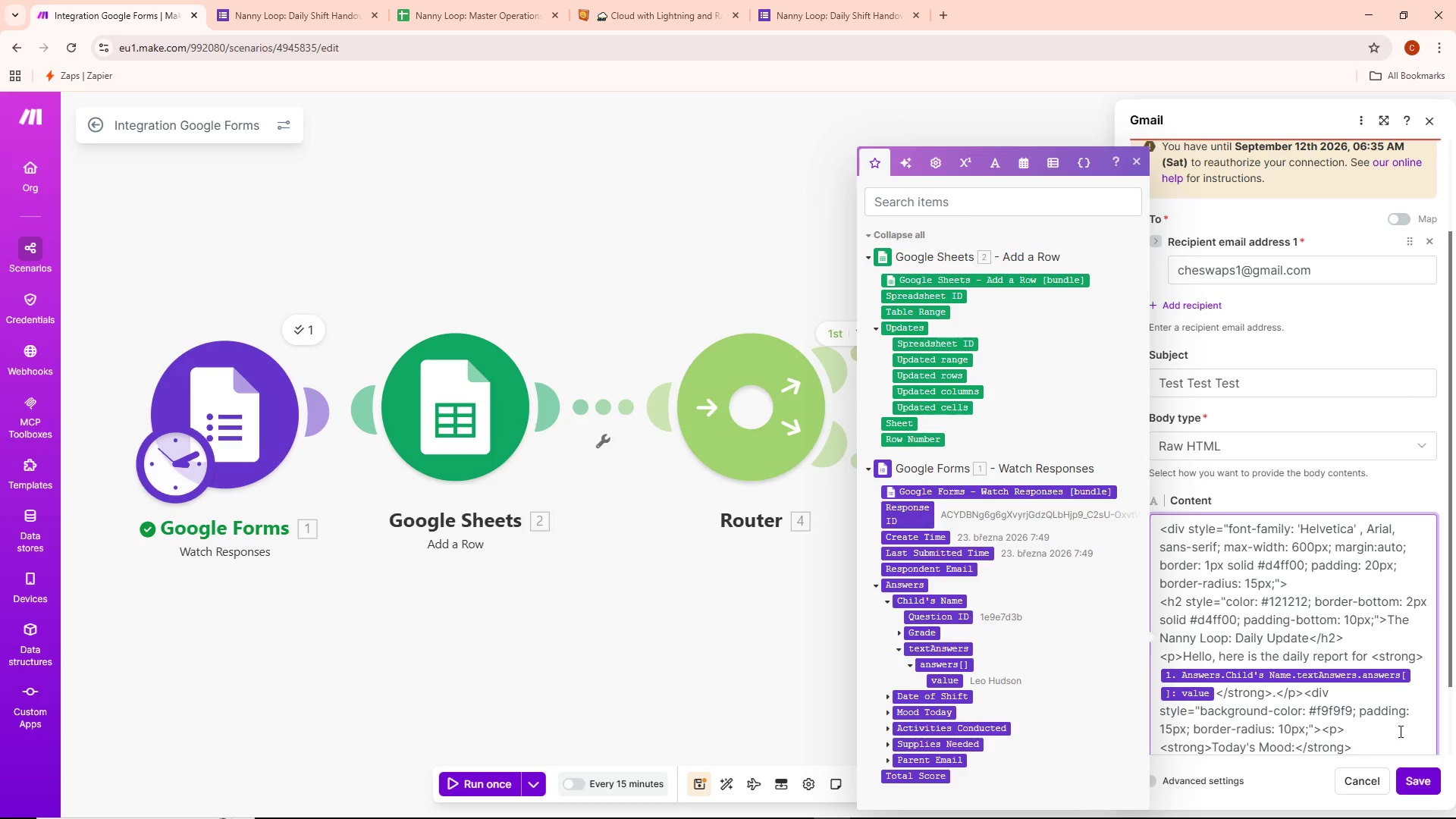 
wait(7.08)
 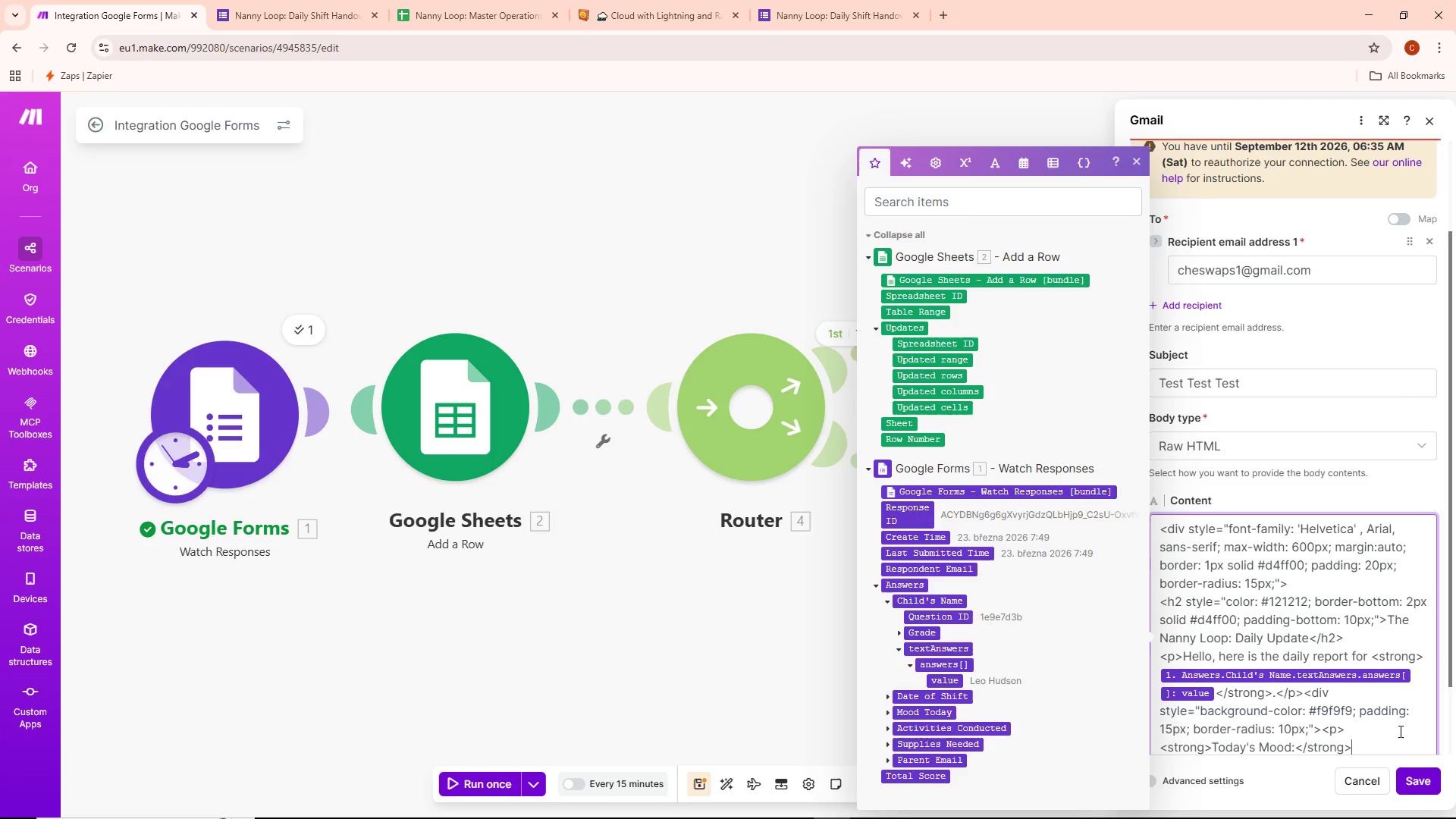 
key(Space)
 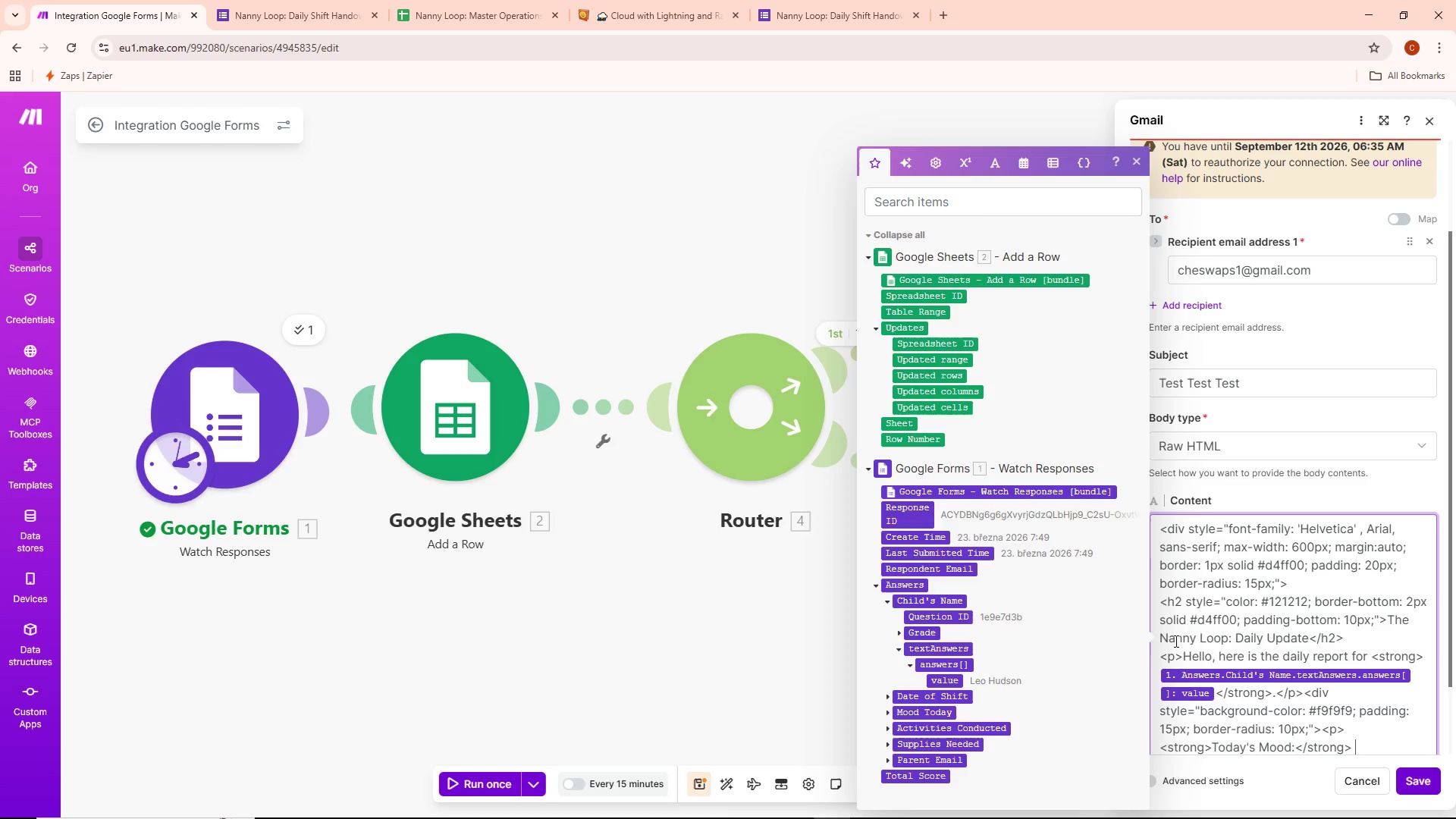 
scroll: coordinate [940, 687], scroll_direction: down, amount: 1.0
 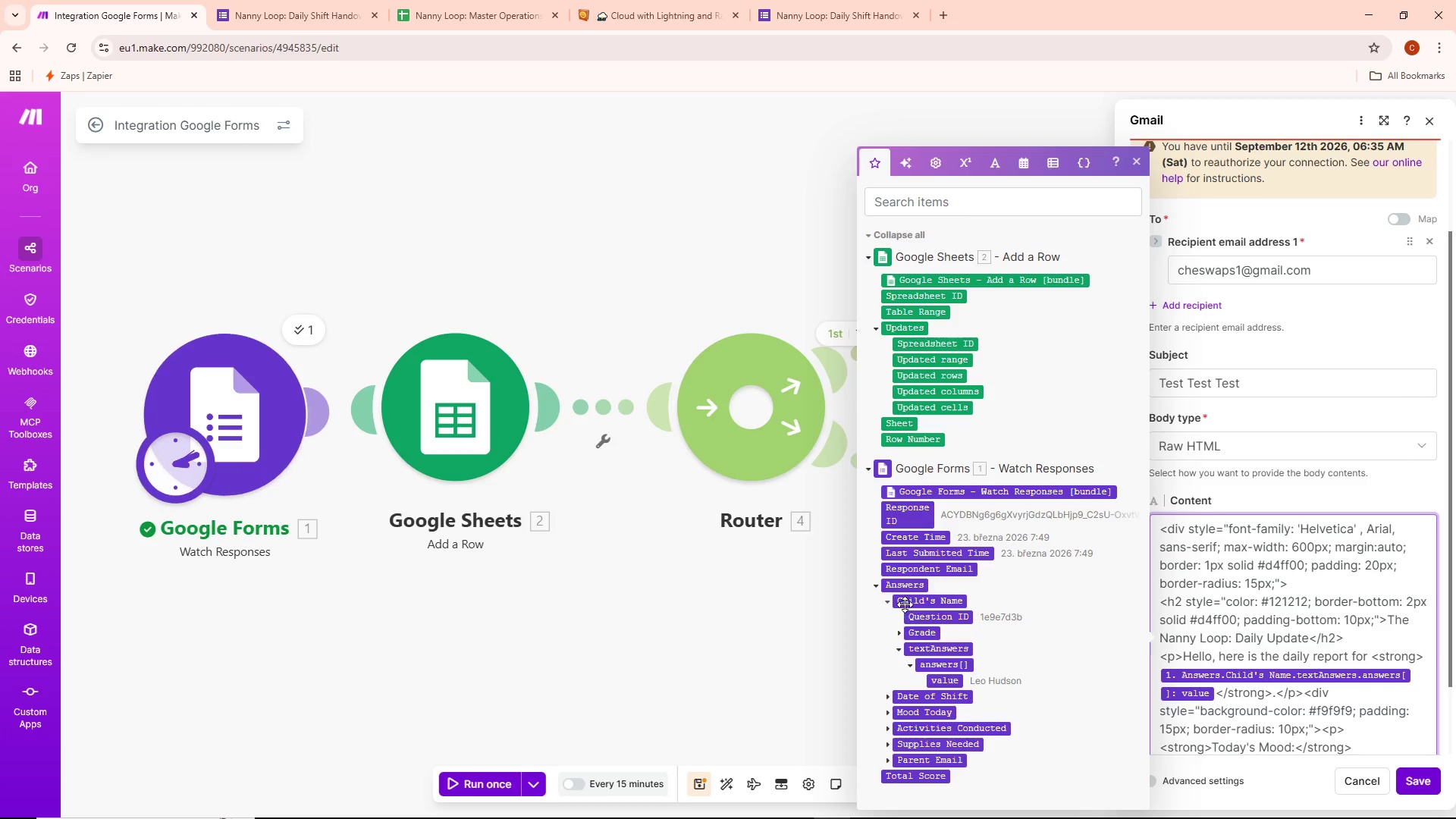 
wait(7.18)
 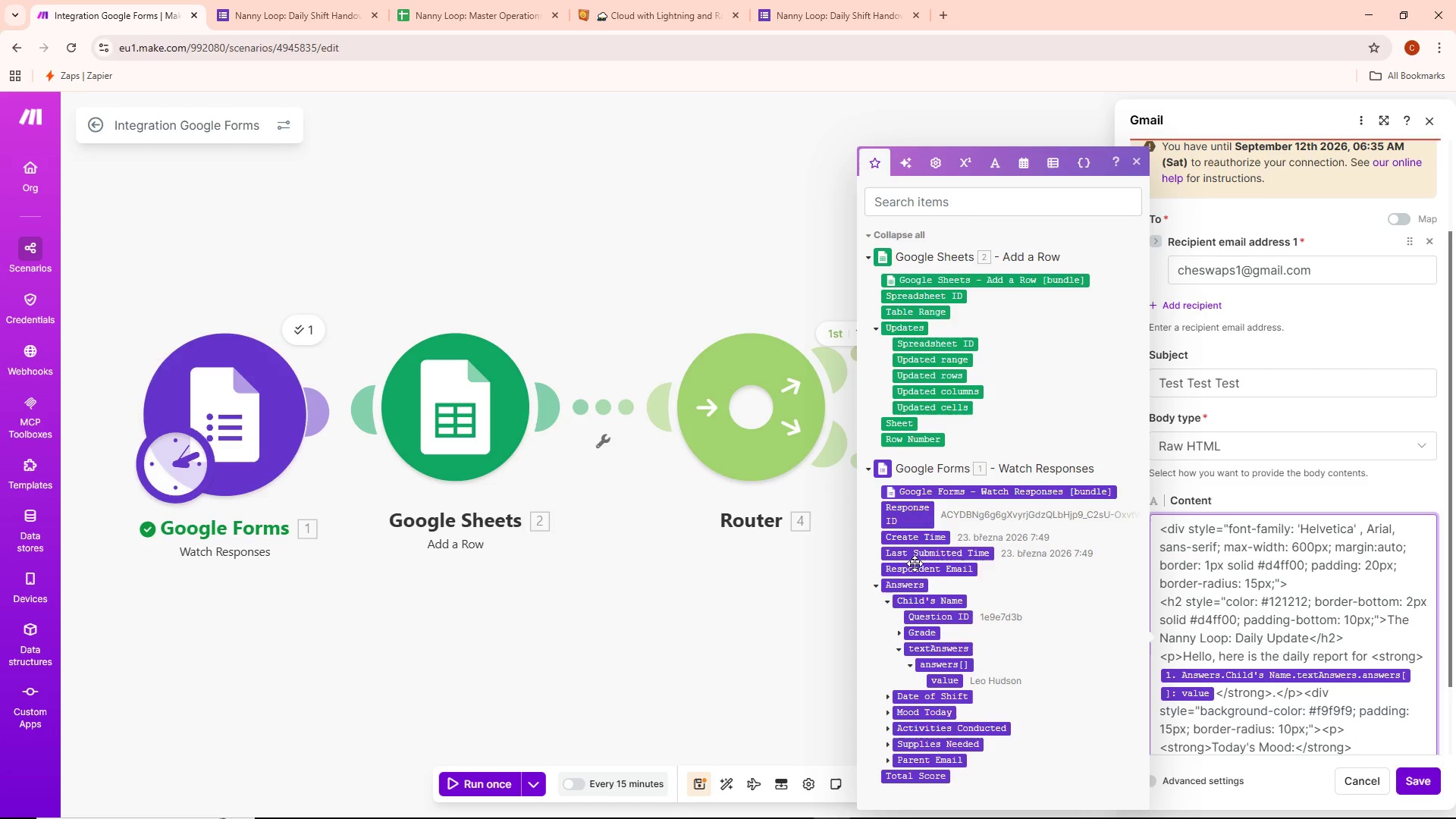 
left_click([888, 714])
 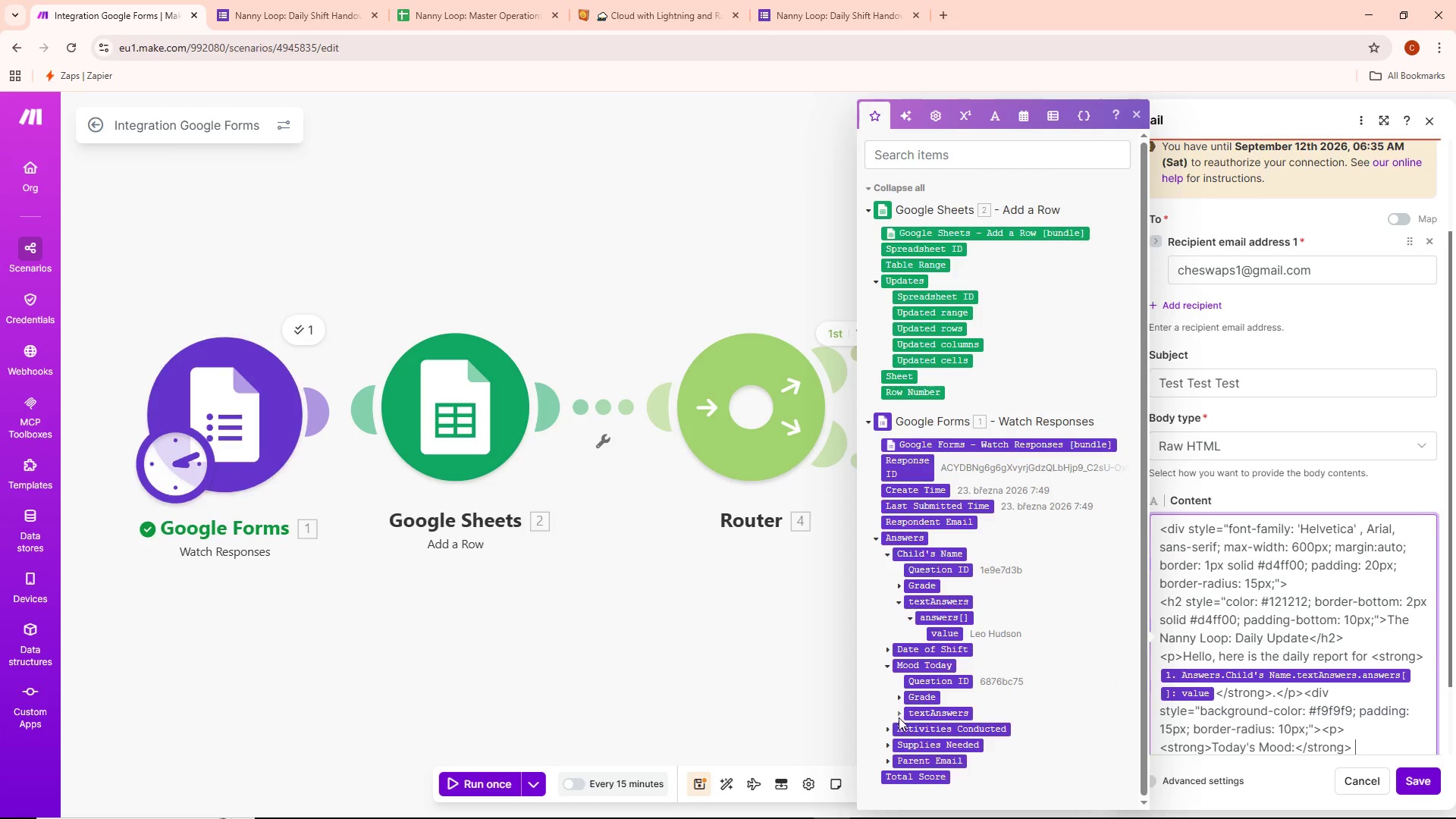 
left_click([899, 717])
 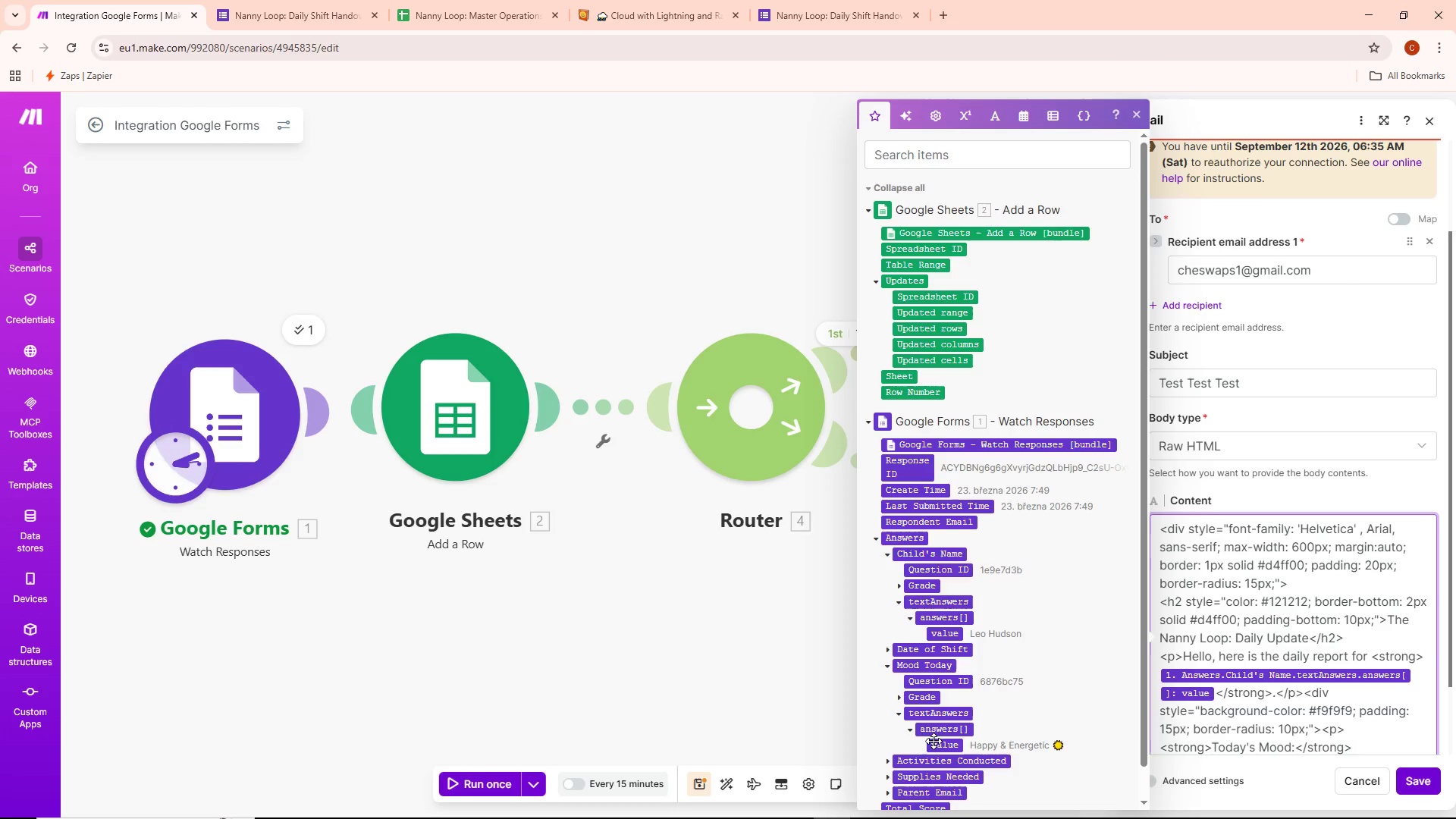 
left_click([943, 745])
 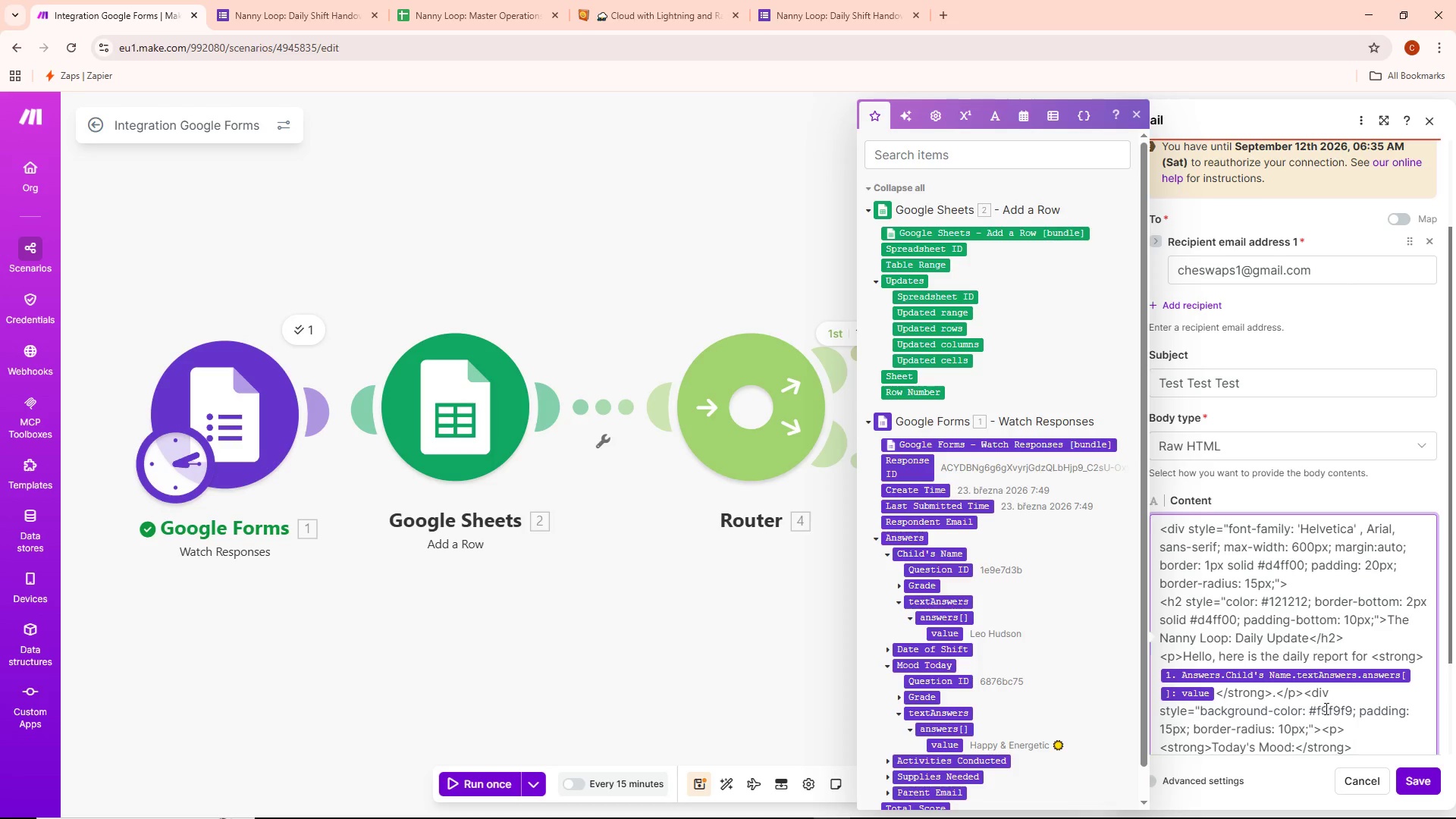 
scroll: coordinate [1333, 692], scroll_direction: down, amount: 4.0
 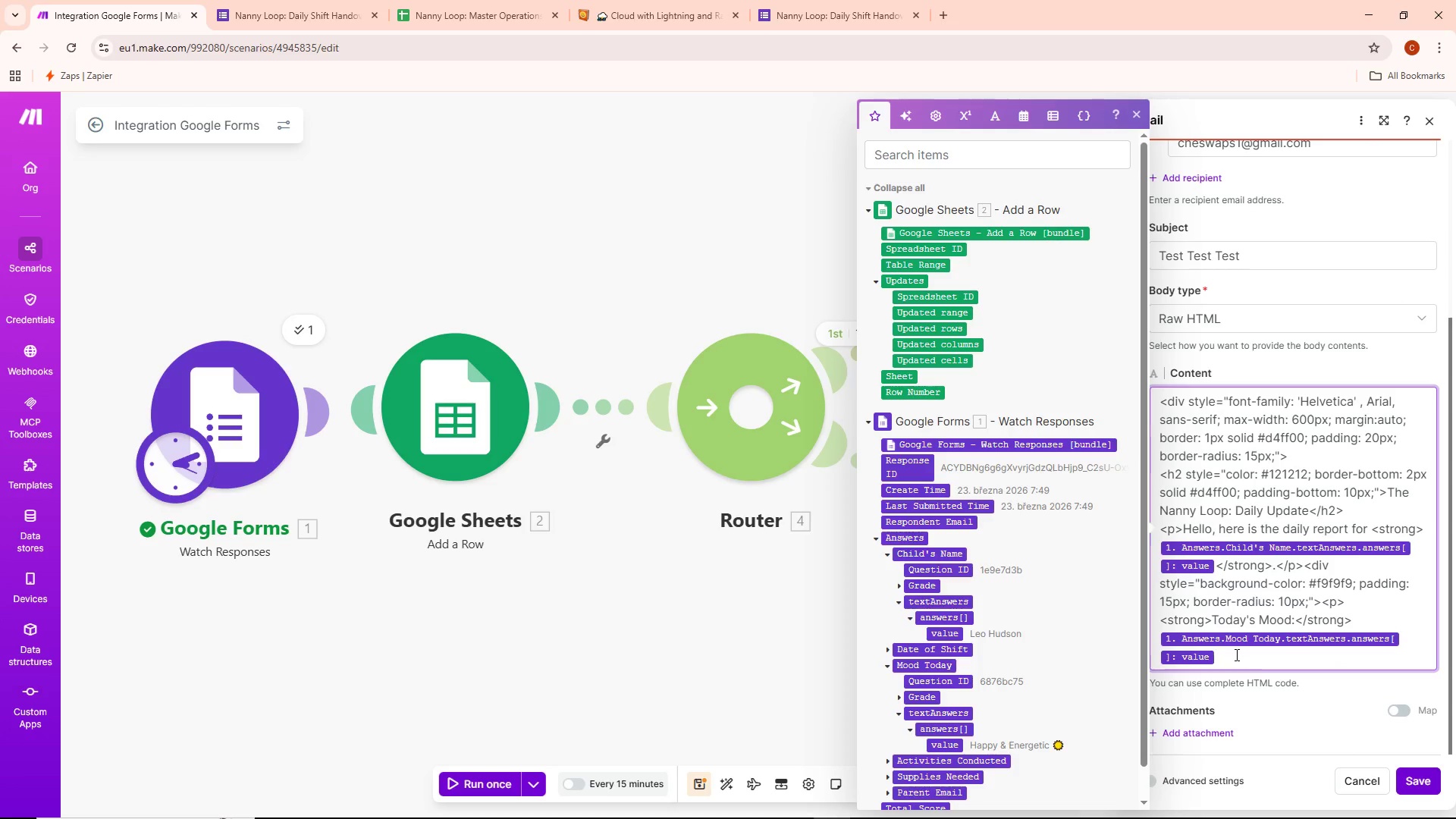 
wait(7.91)
 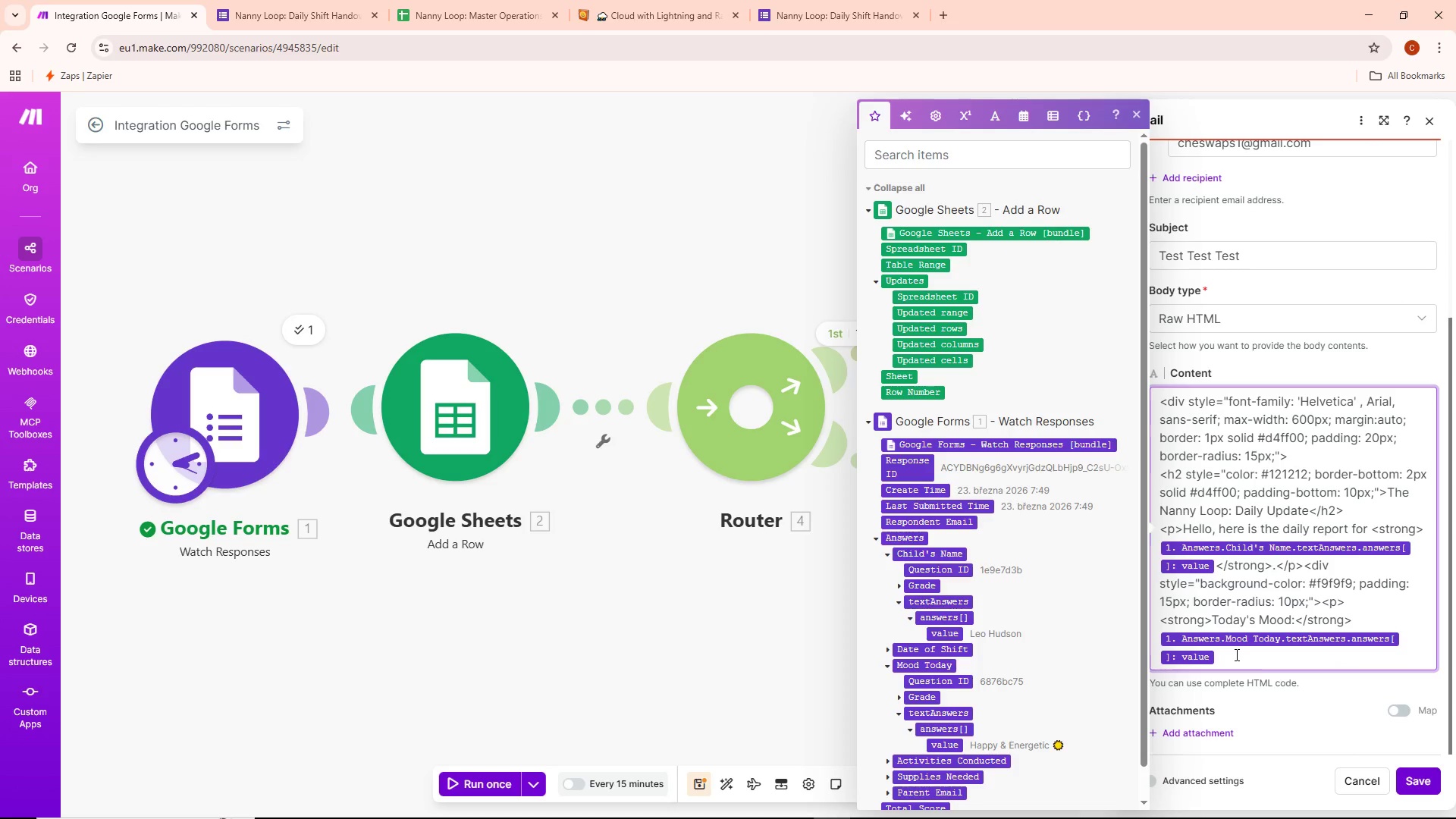 
key(Shift+Comma)
 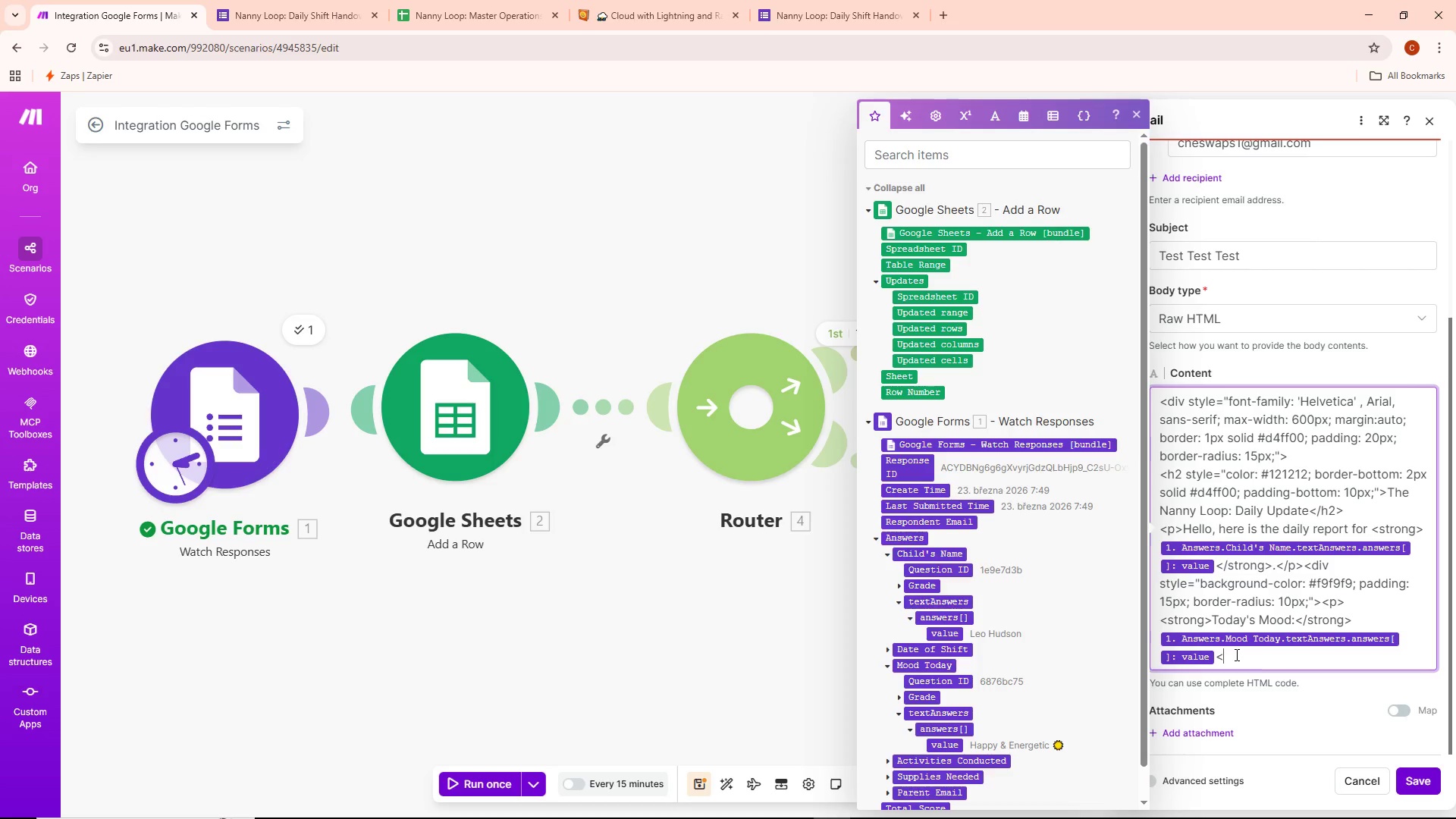 
key(Slash)
 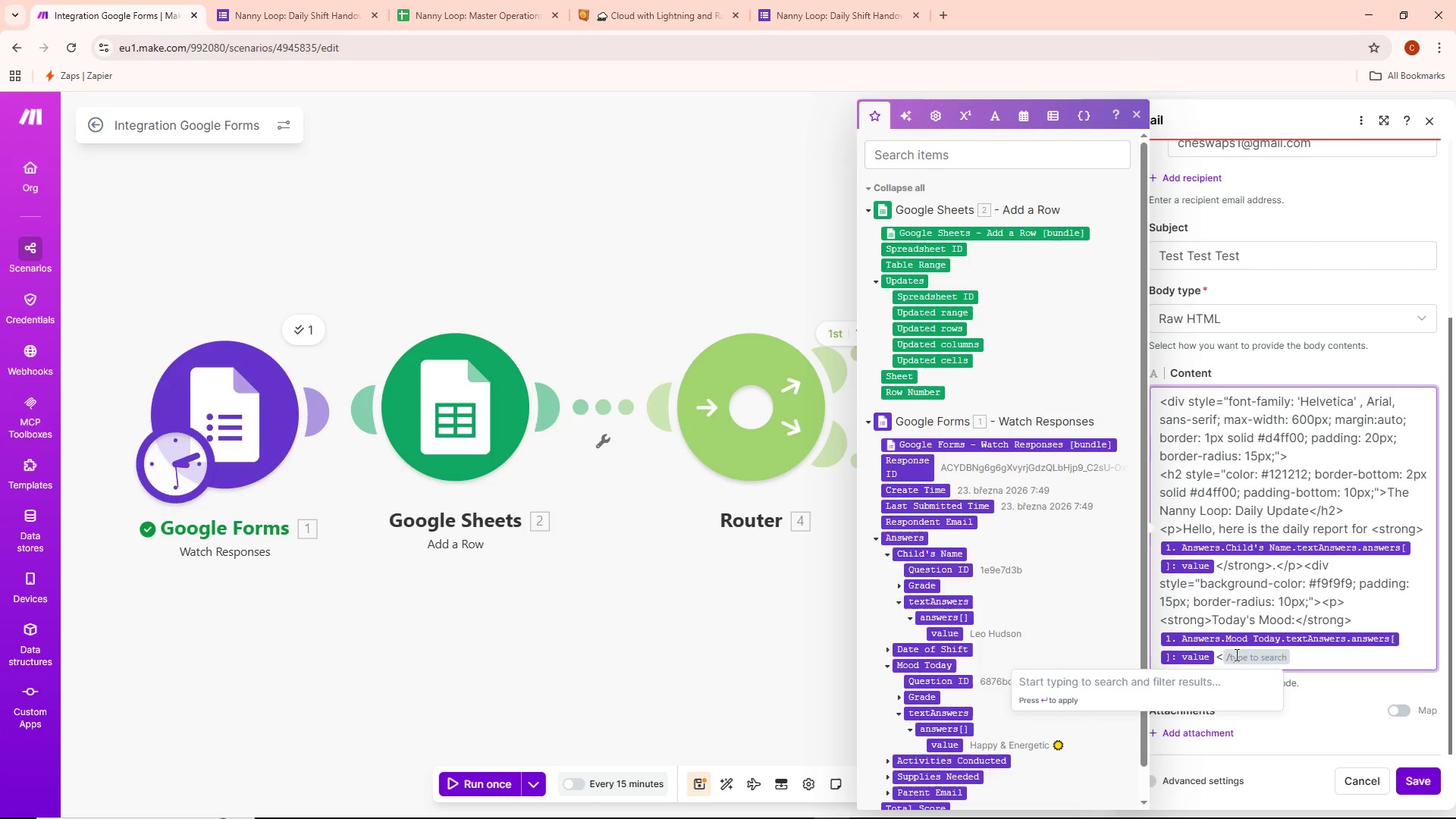 
key(P)
 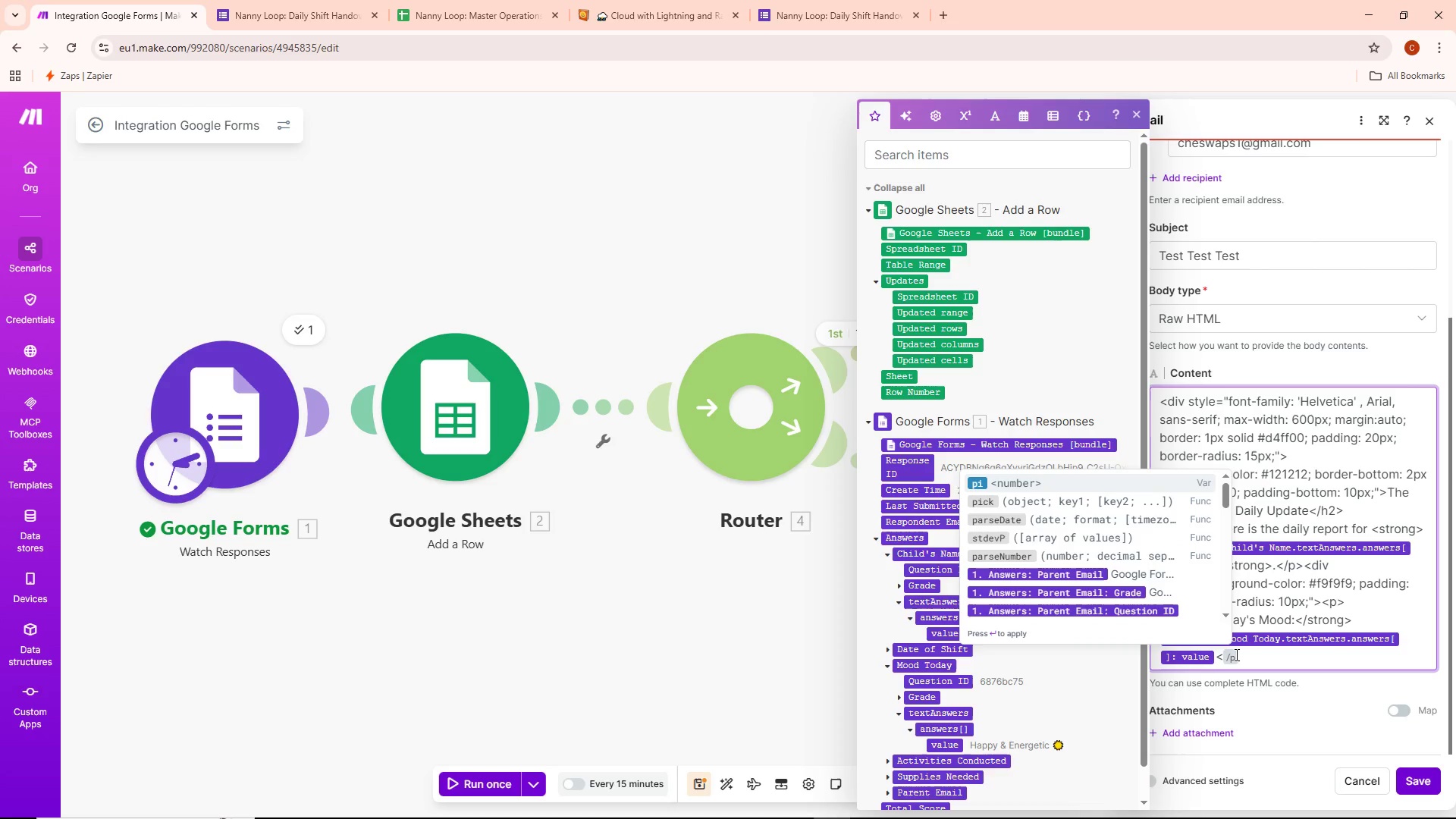 
key(Shift+Period)
 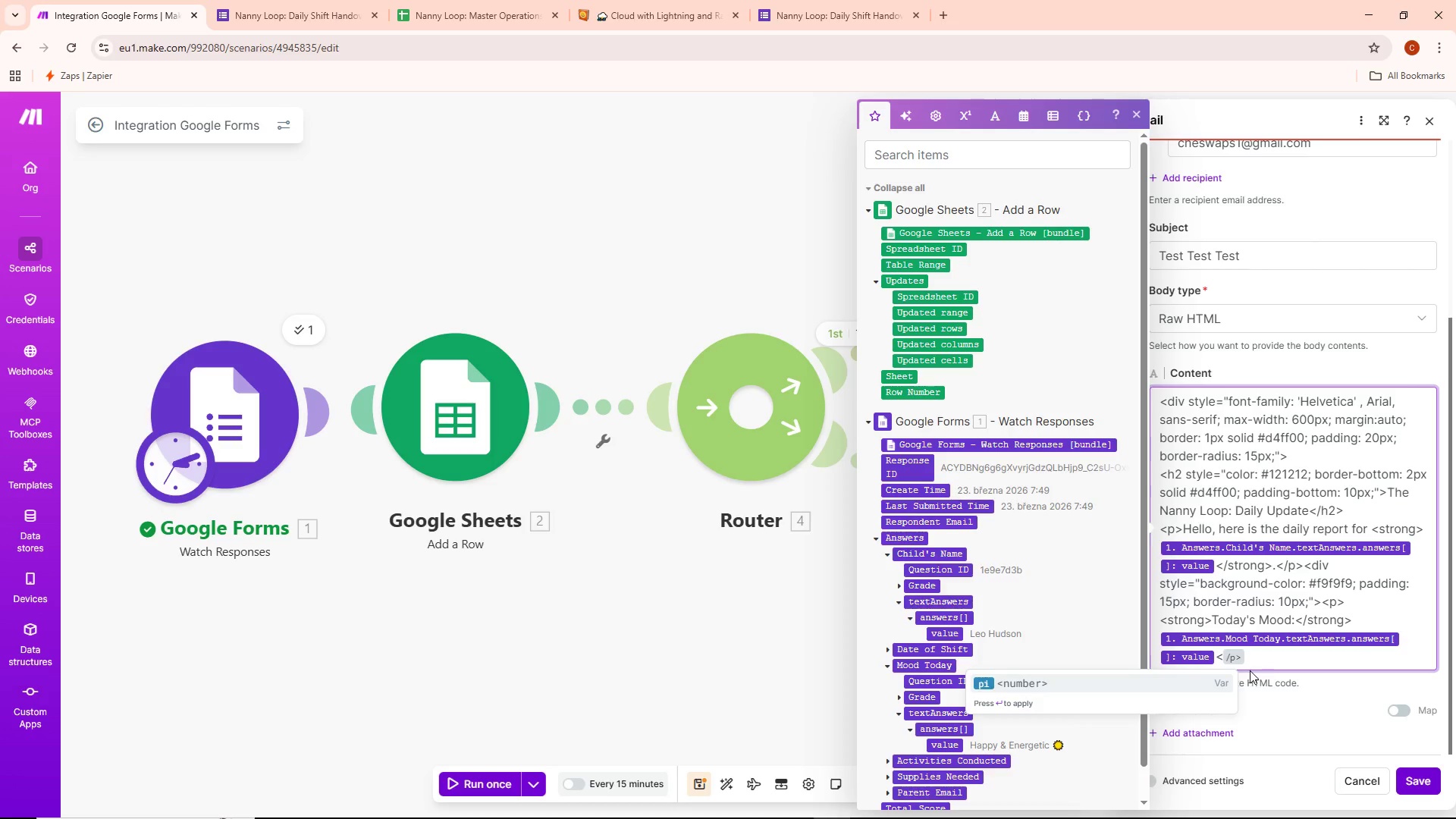 
left_click([1281, 660])
 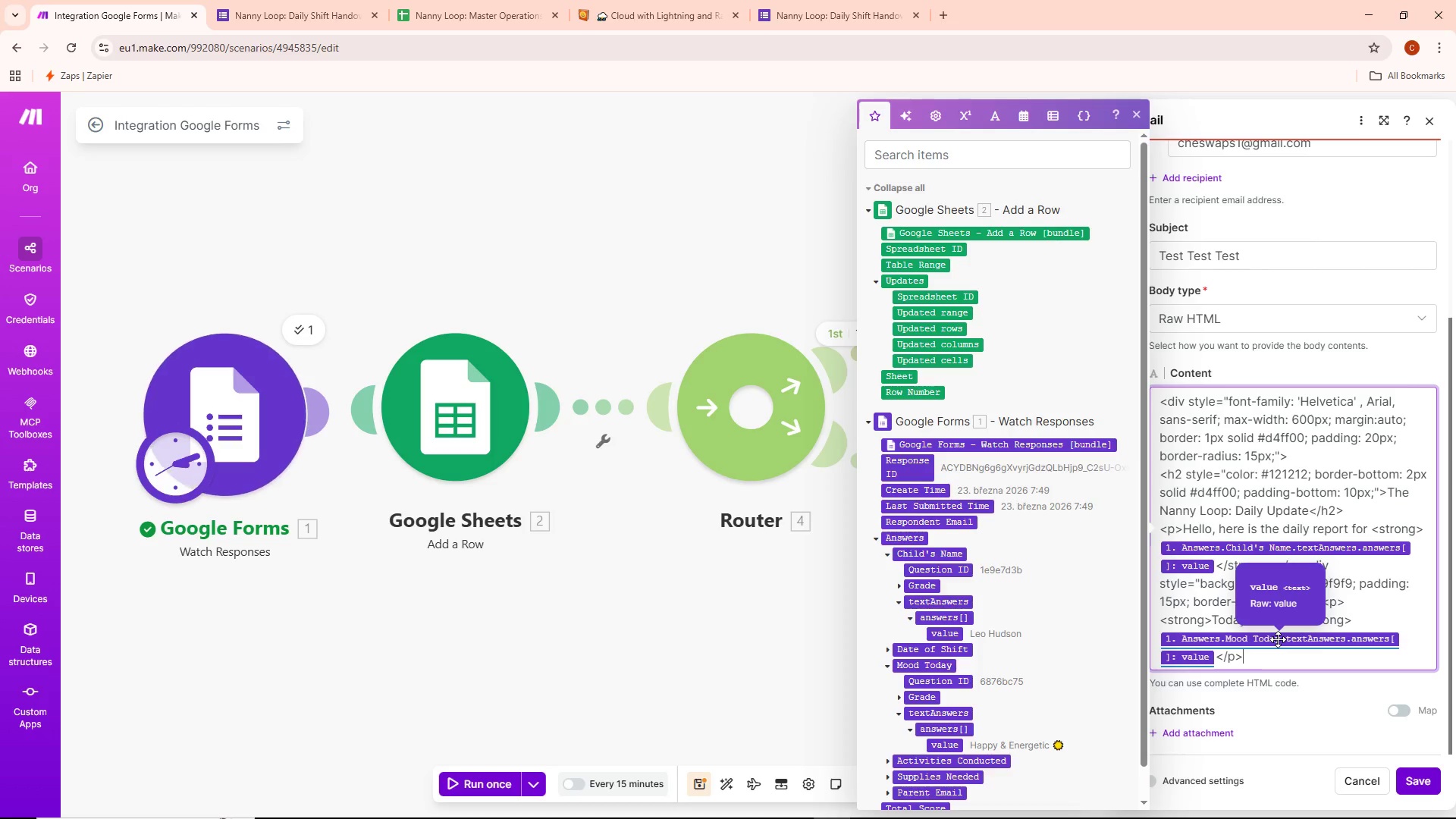 
wait(9.73)
 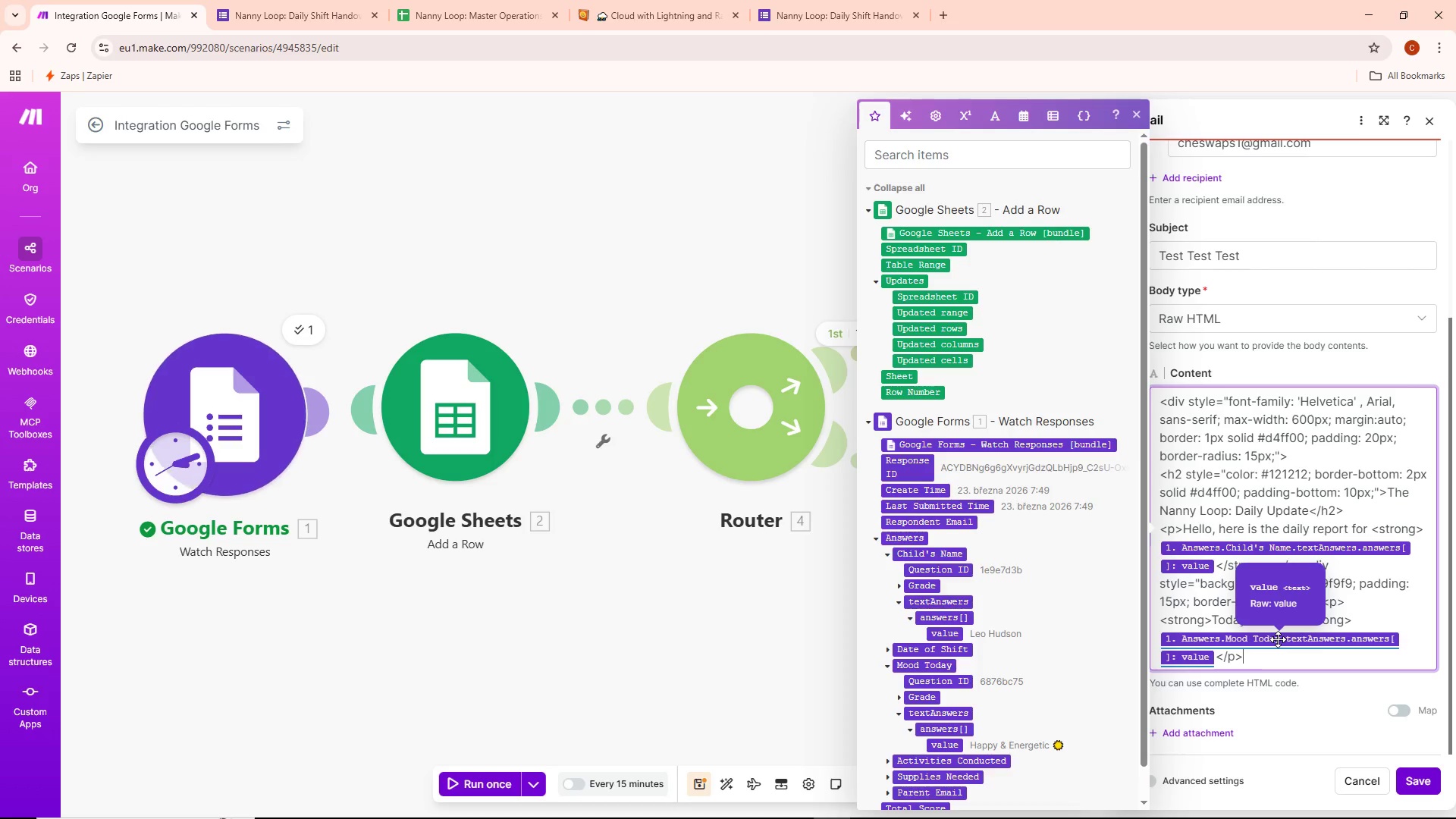 
key(Enter)
 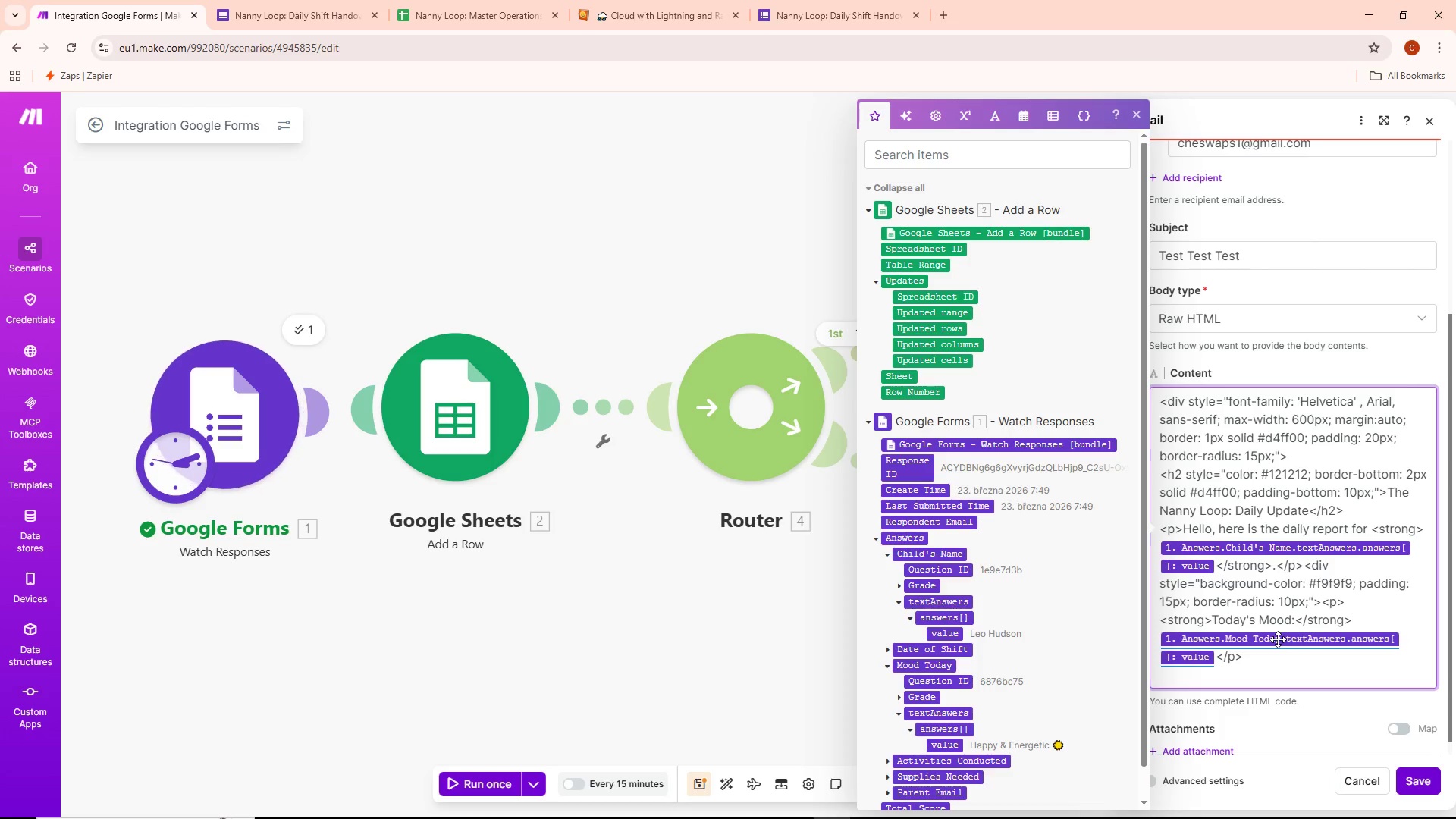 
type(<p><strong>)
 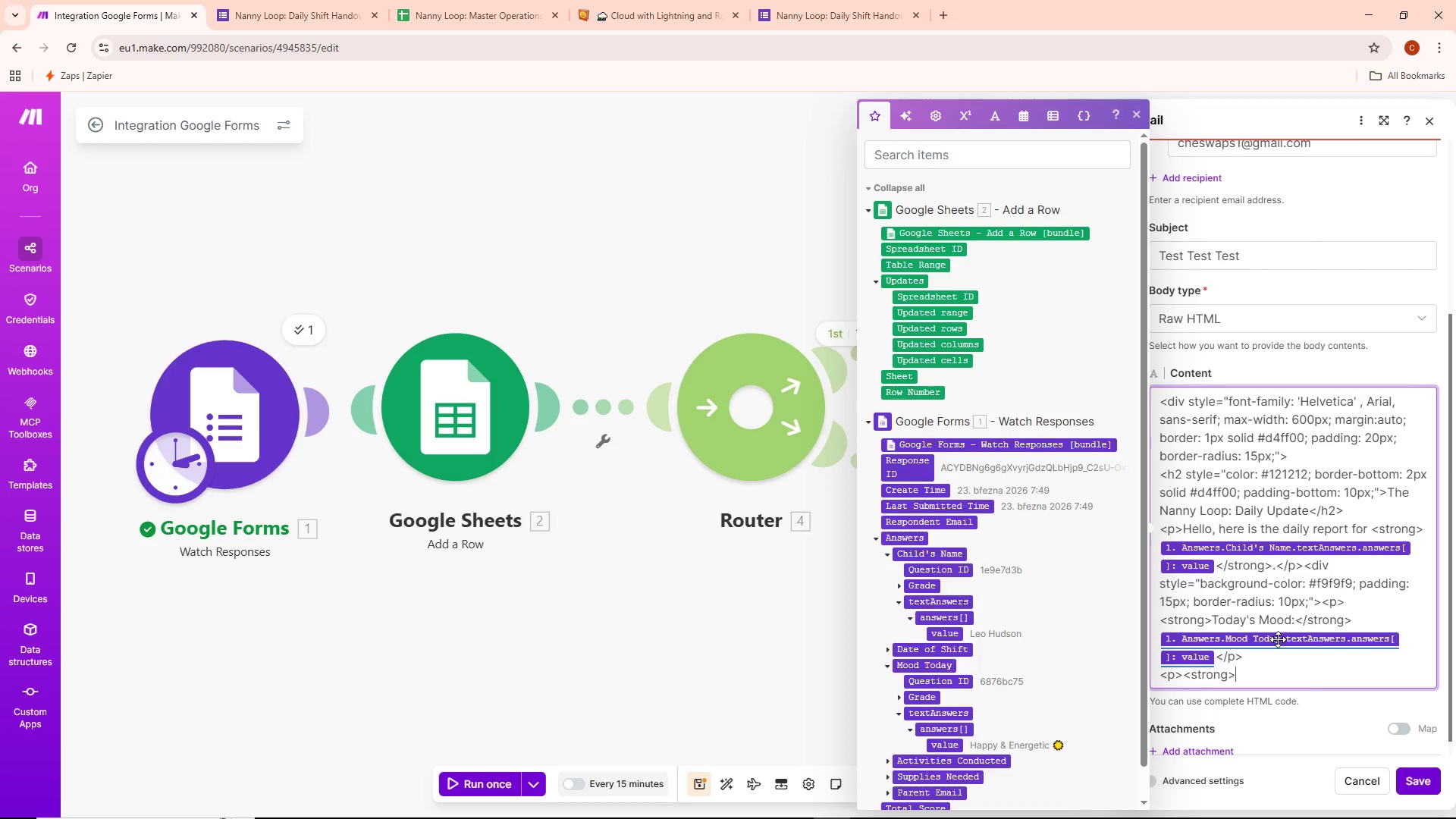 
type(Activities:</strong)
 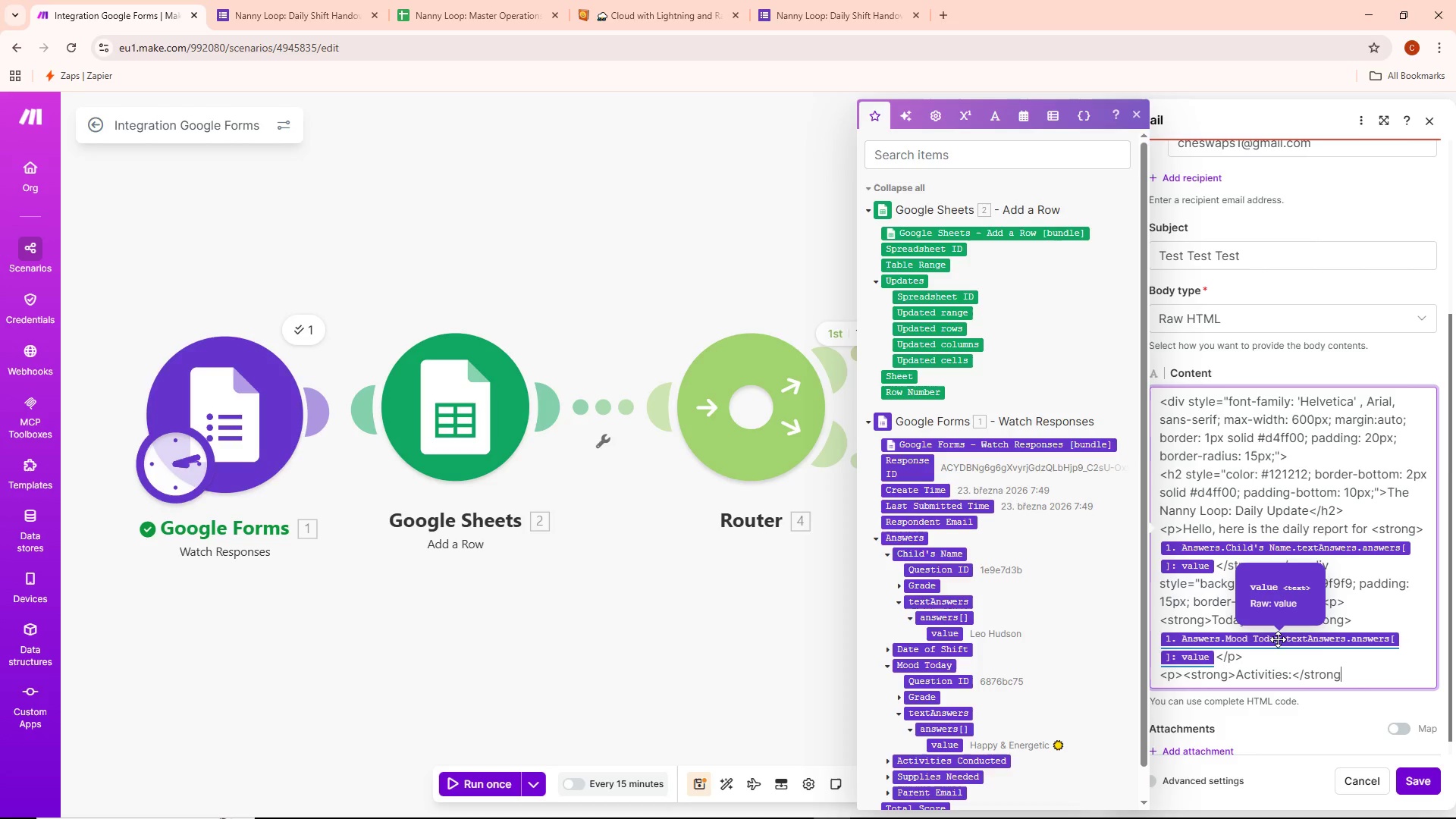 
type(><br>)
 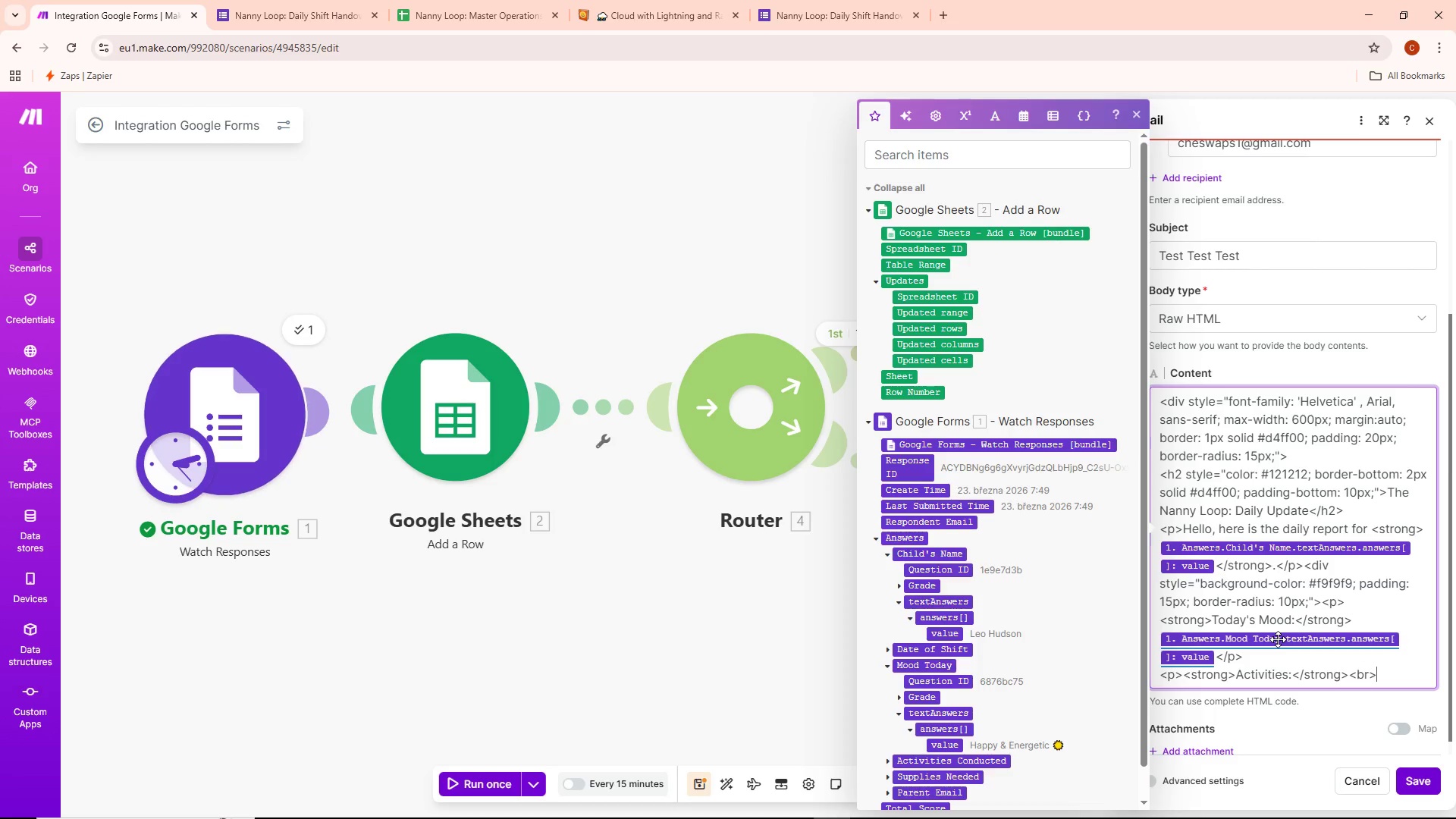 
wait(9.16)
 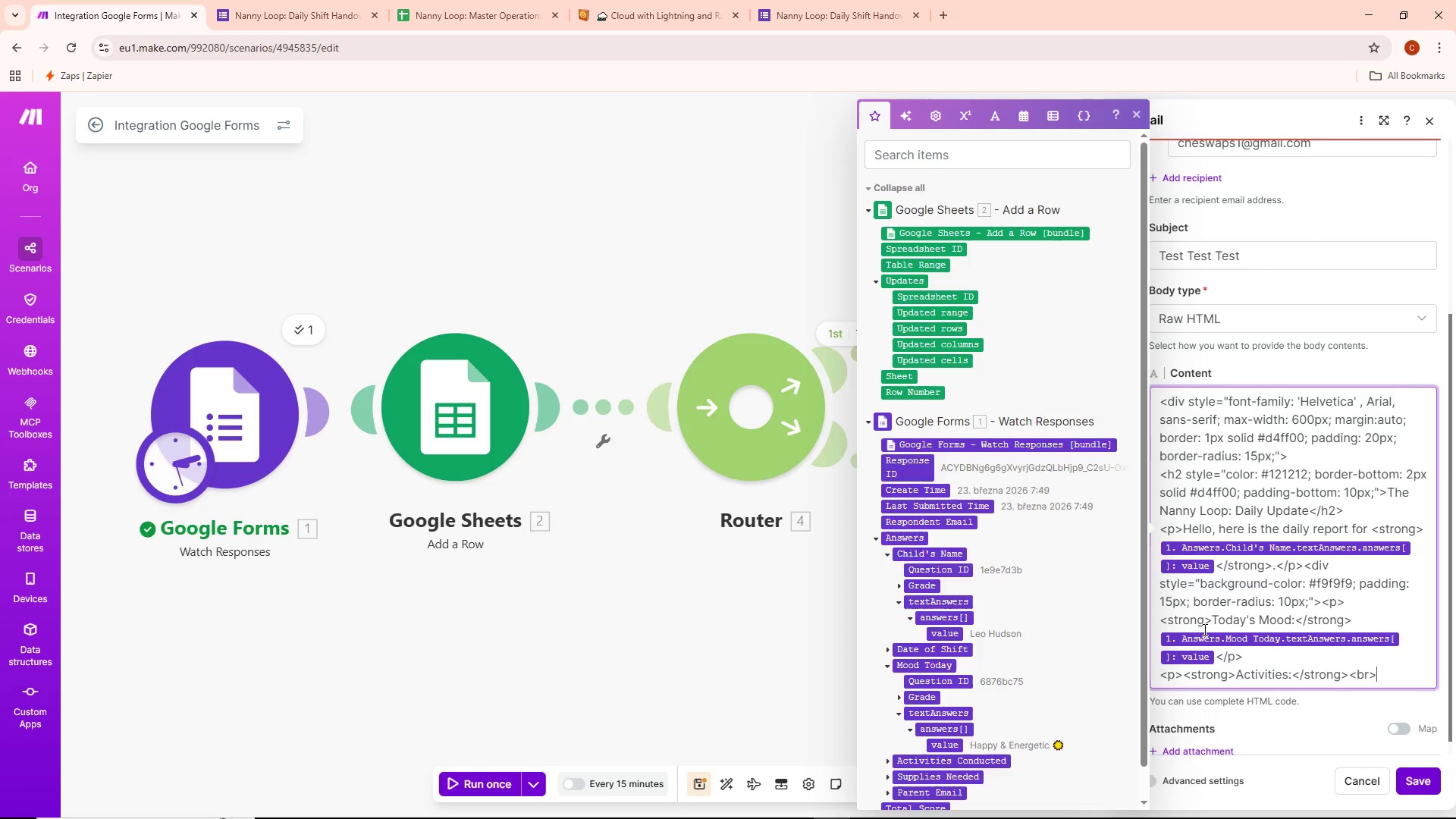 
scroll: coordinate [953, 639], scroll_direction: down, amount: 1.0
 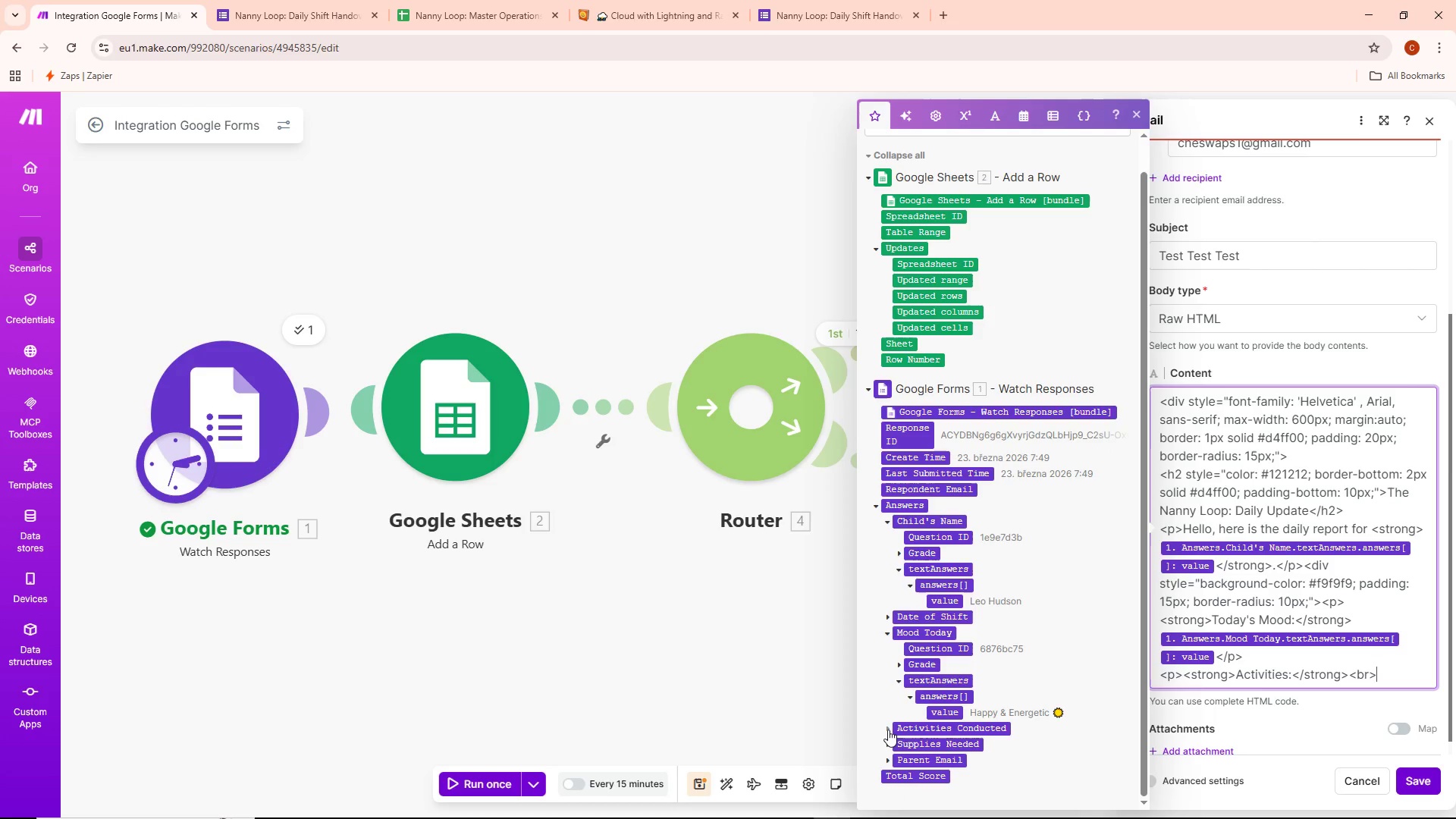 
left_click([888, 730])
 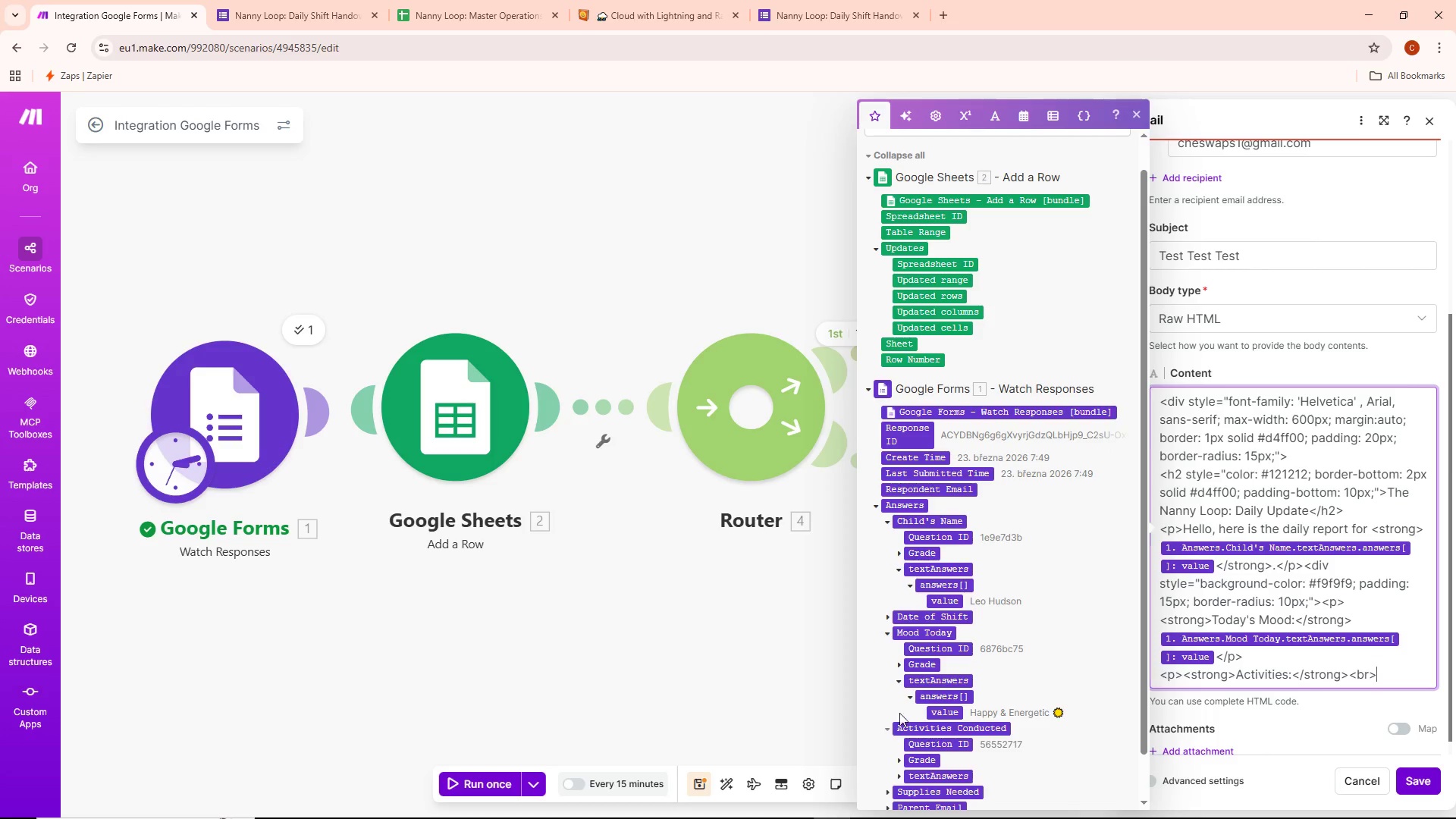 
scroll: coordinate [915, 701], scroll_direction: down, amount: 2.0
 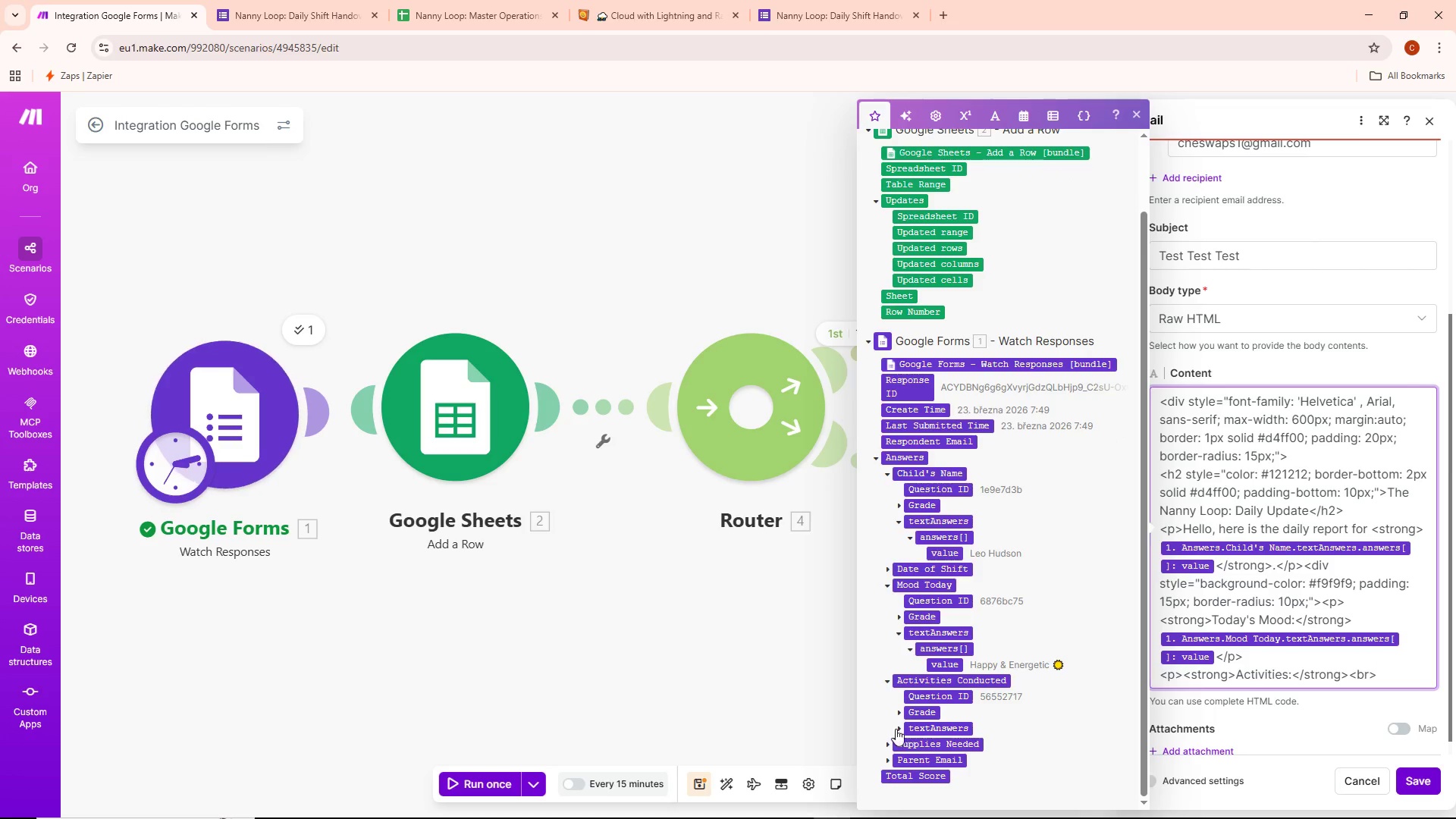 
left_click([896, 729])
 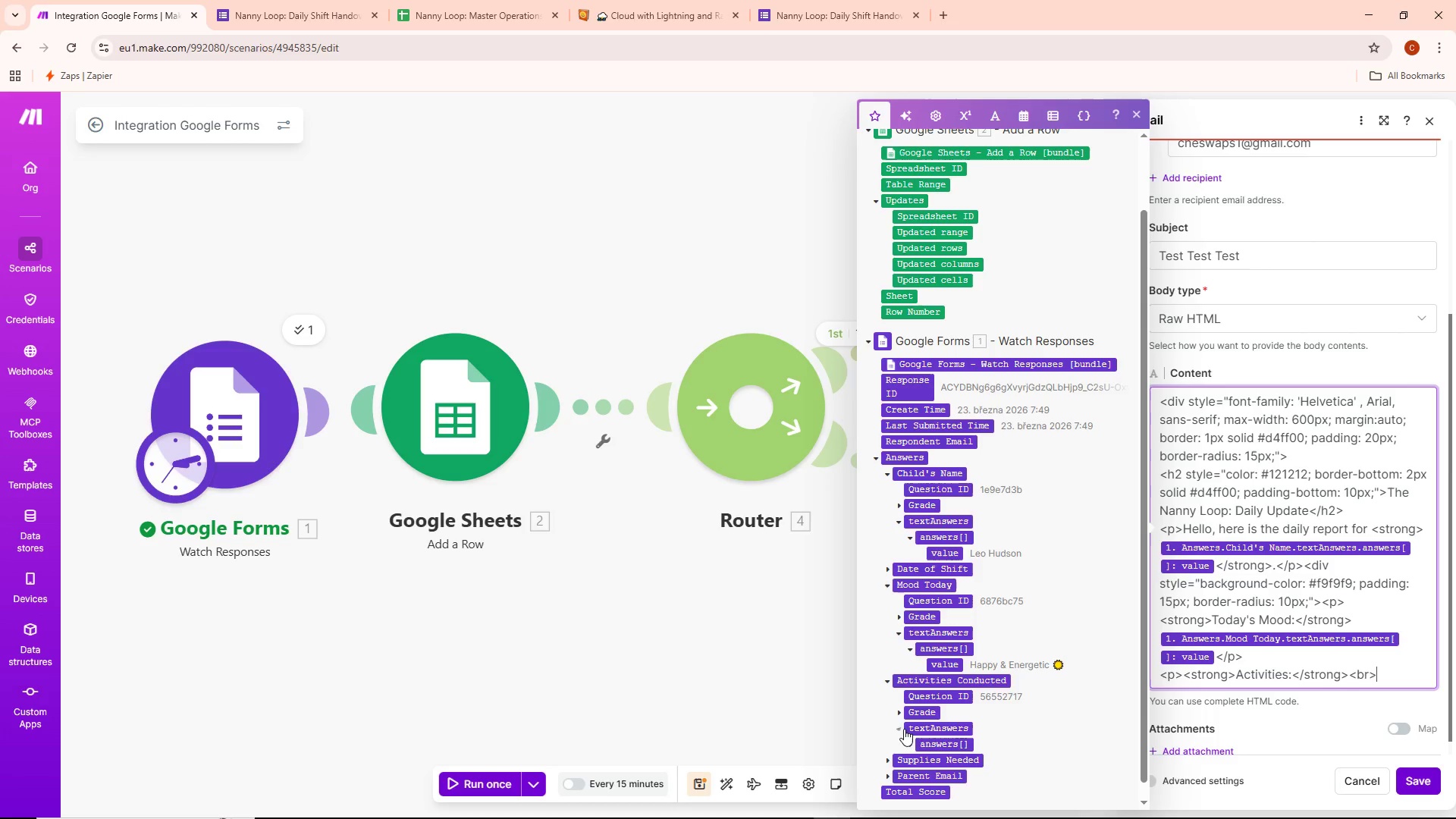 
scroll: coordinate [938, 713], scroll_direction: down, amount: 2.0
 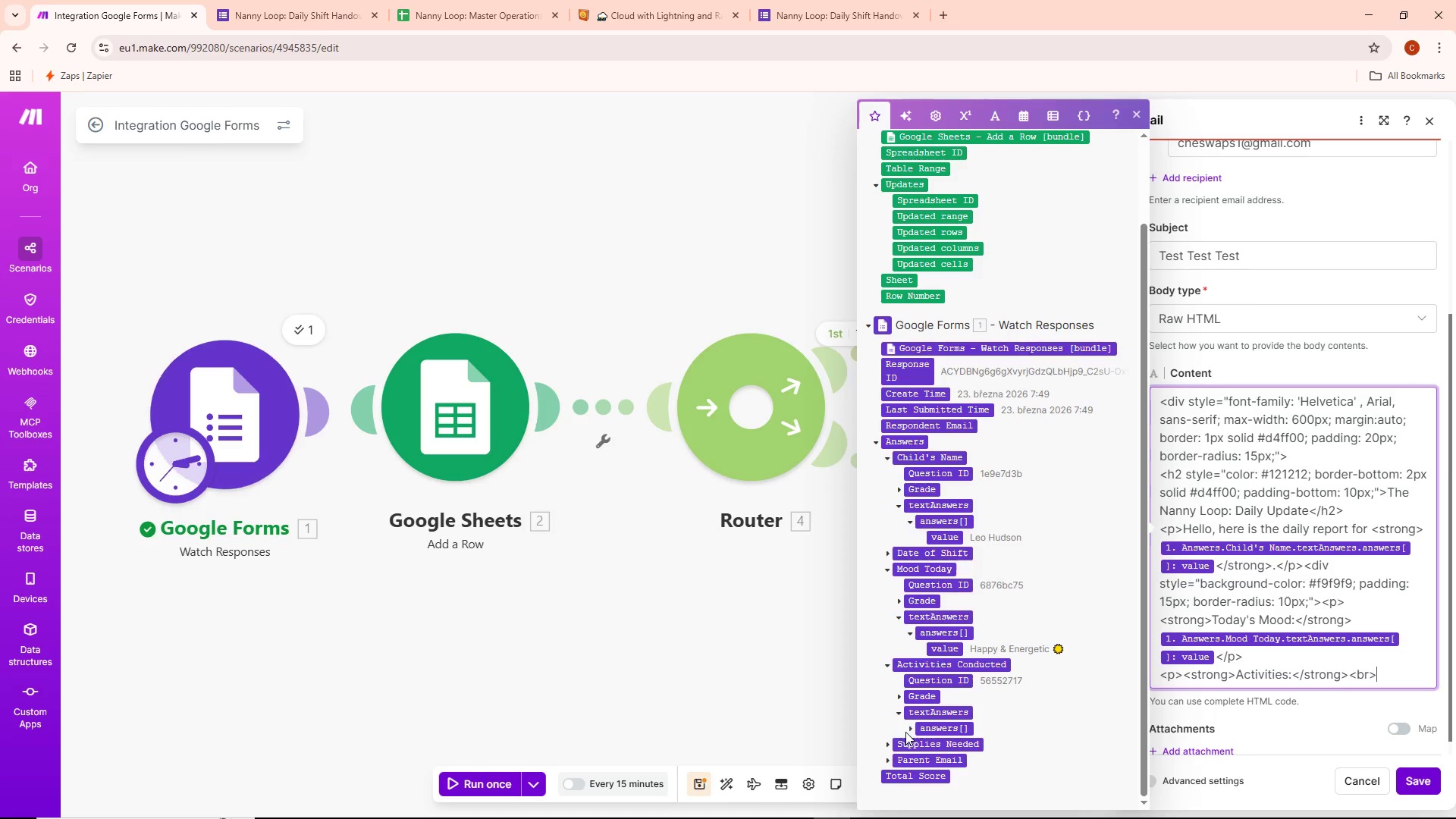 
left_click([909, 730])
 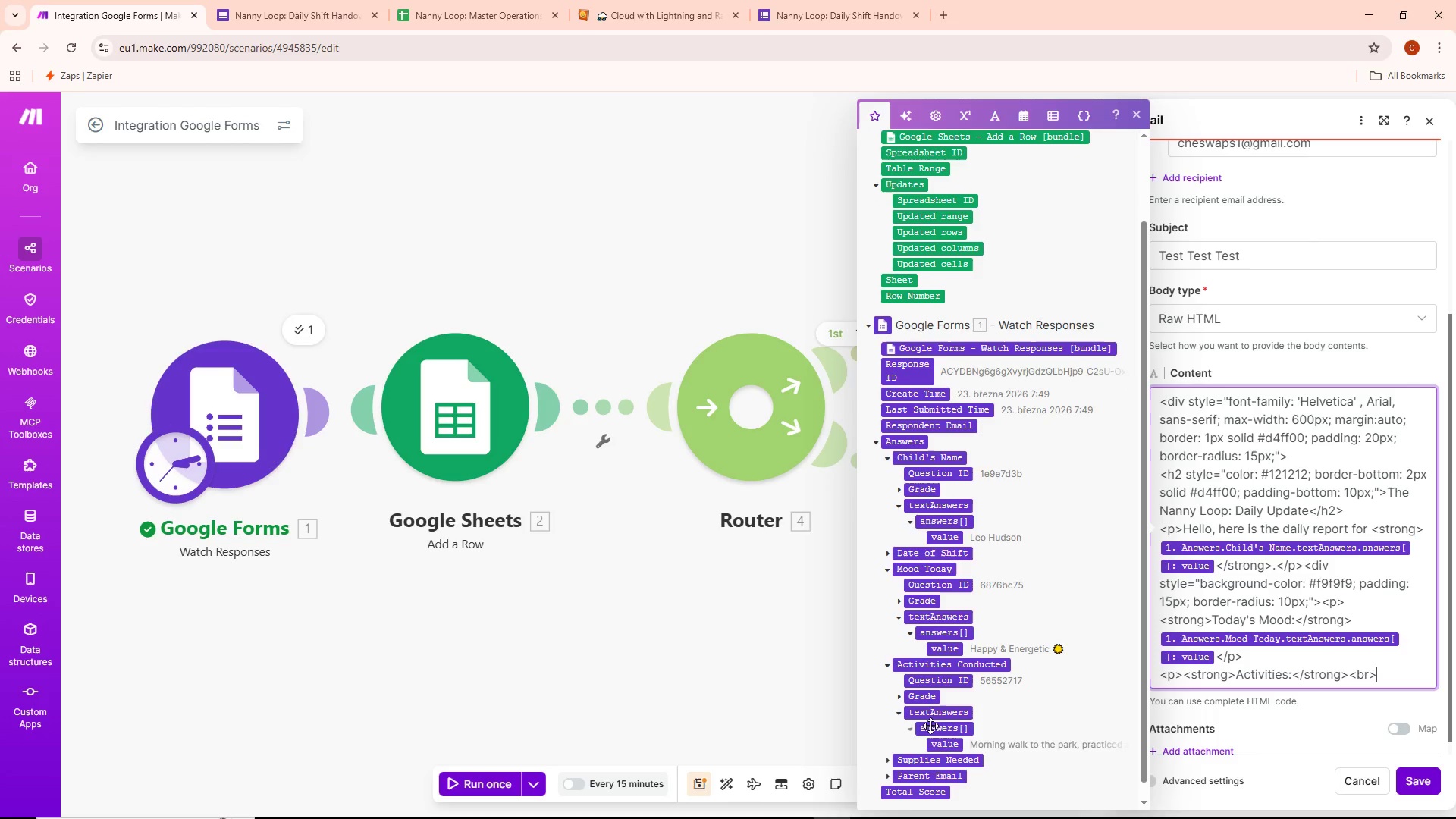 
scroll: coordinate [947, 717], scroll_direction: down, amount: 2.0
 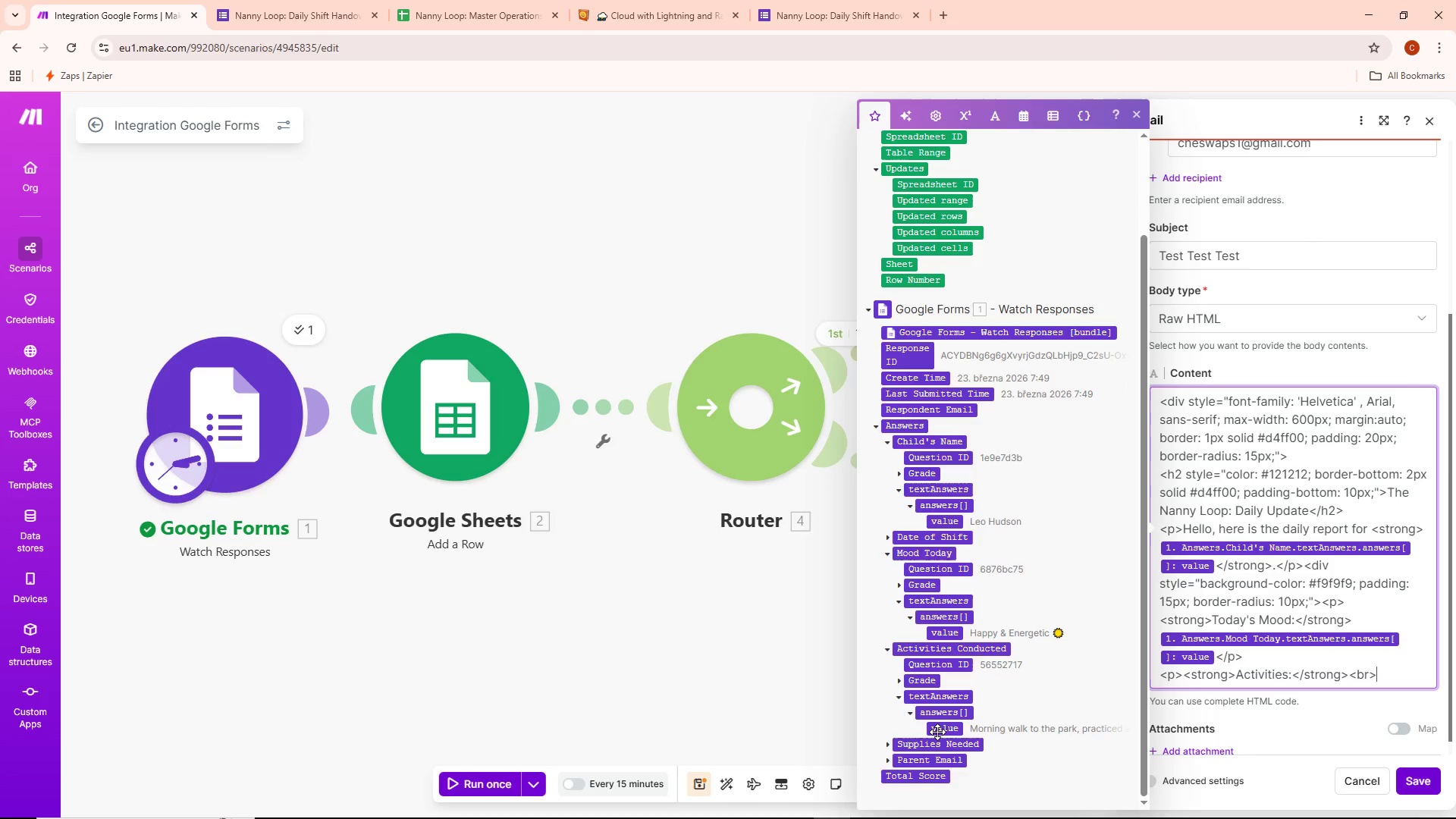 
left_click([941, 730])
 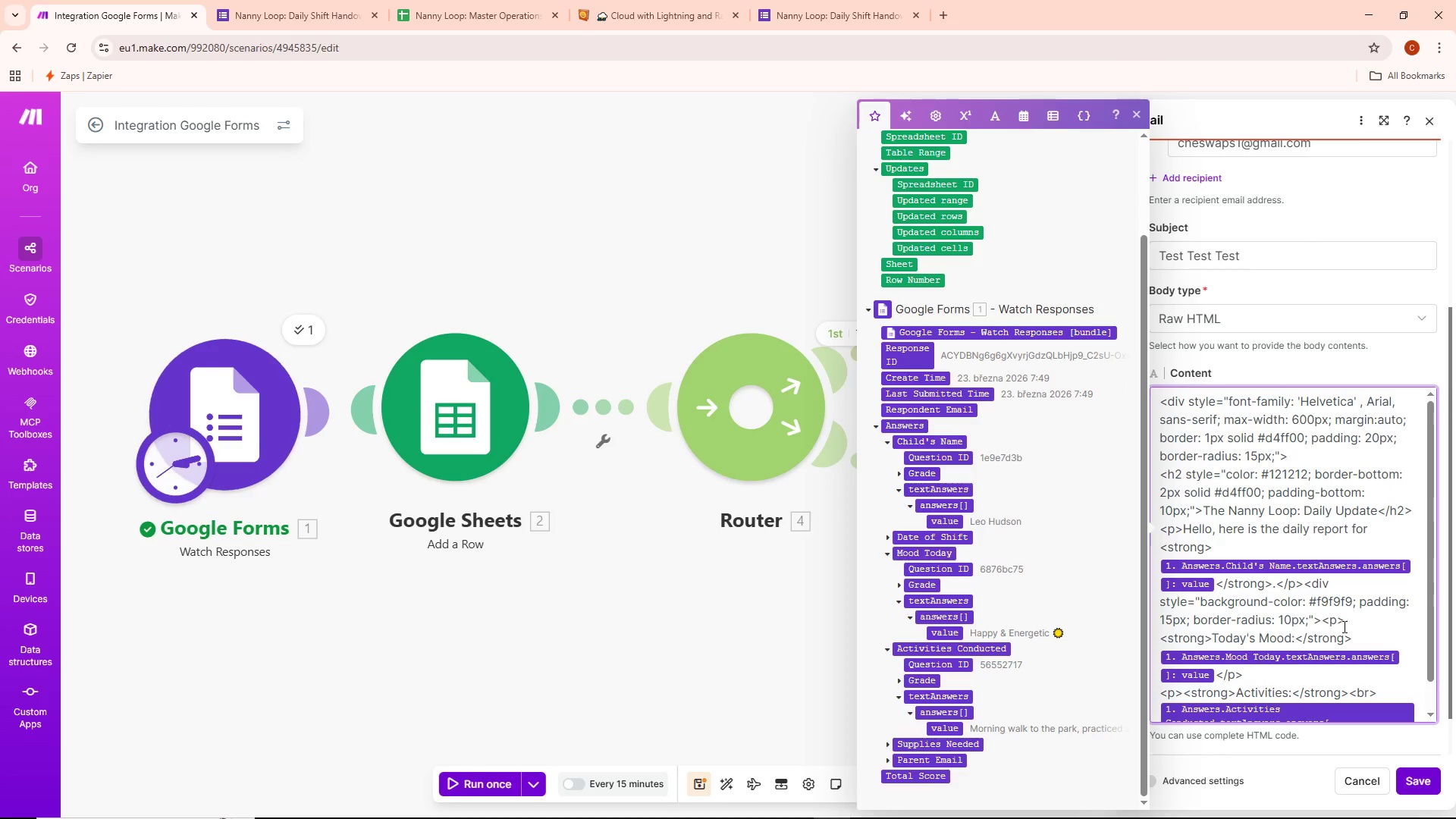 
scroll: coordinate [1355, 615], scroll_direction: down, amount: 5.0
 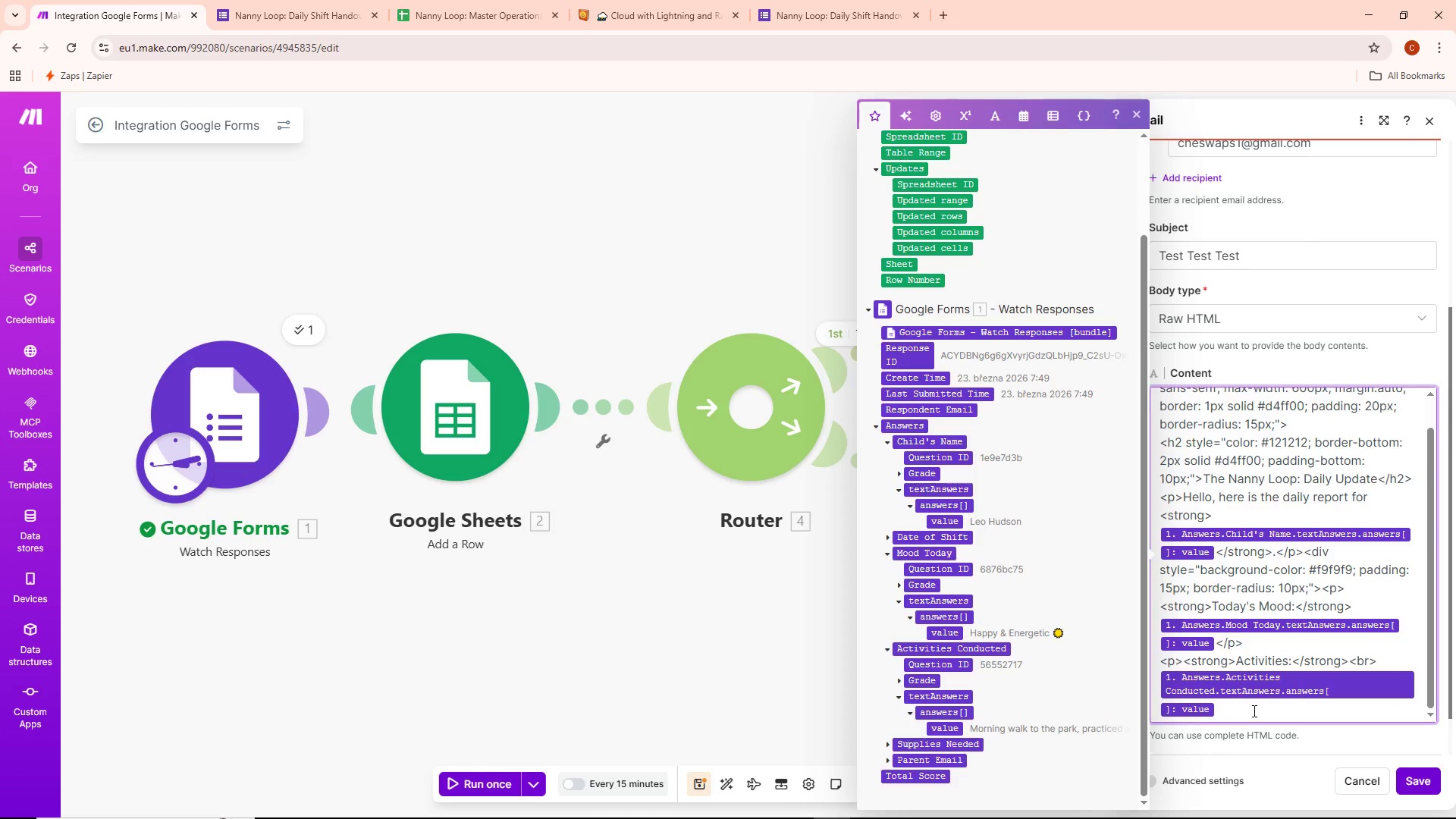 
wait(6.08)
 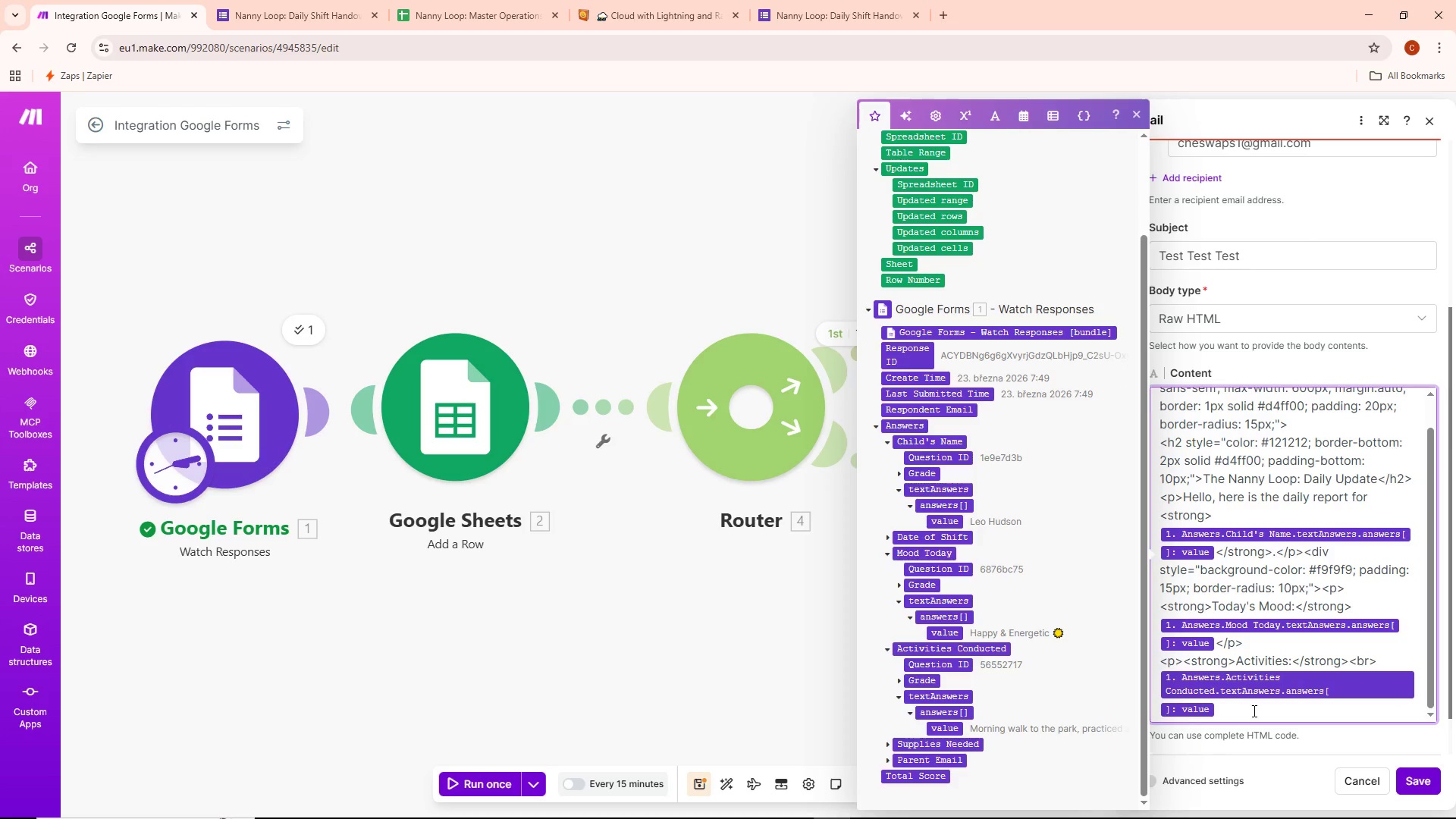 
key(Shift+Comma)
 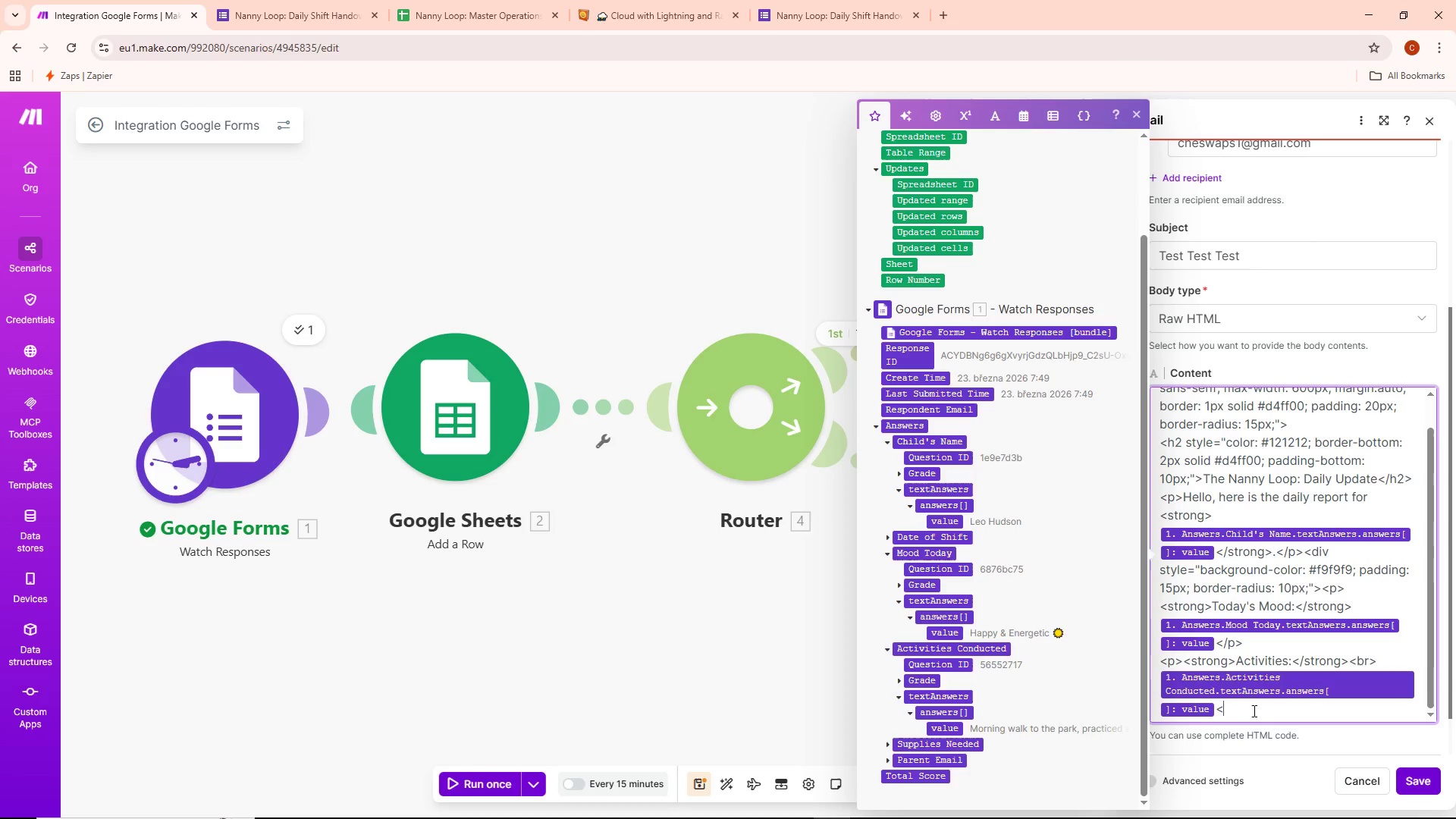 
key(Slash)
 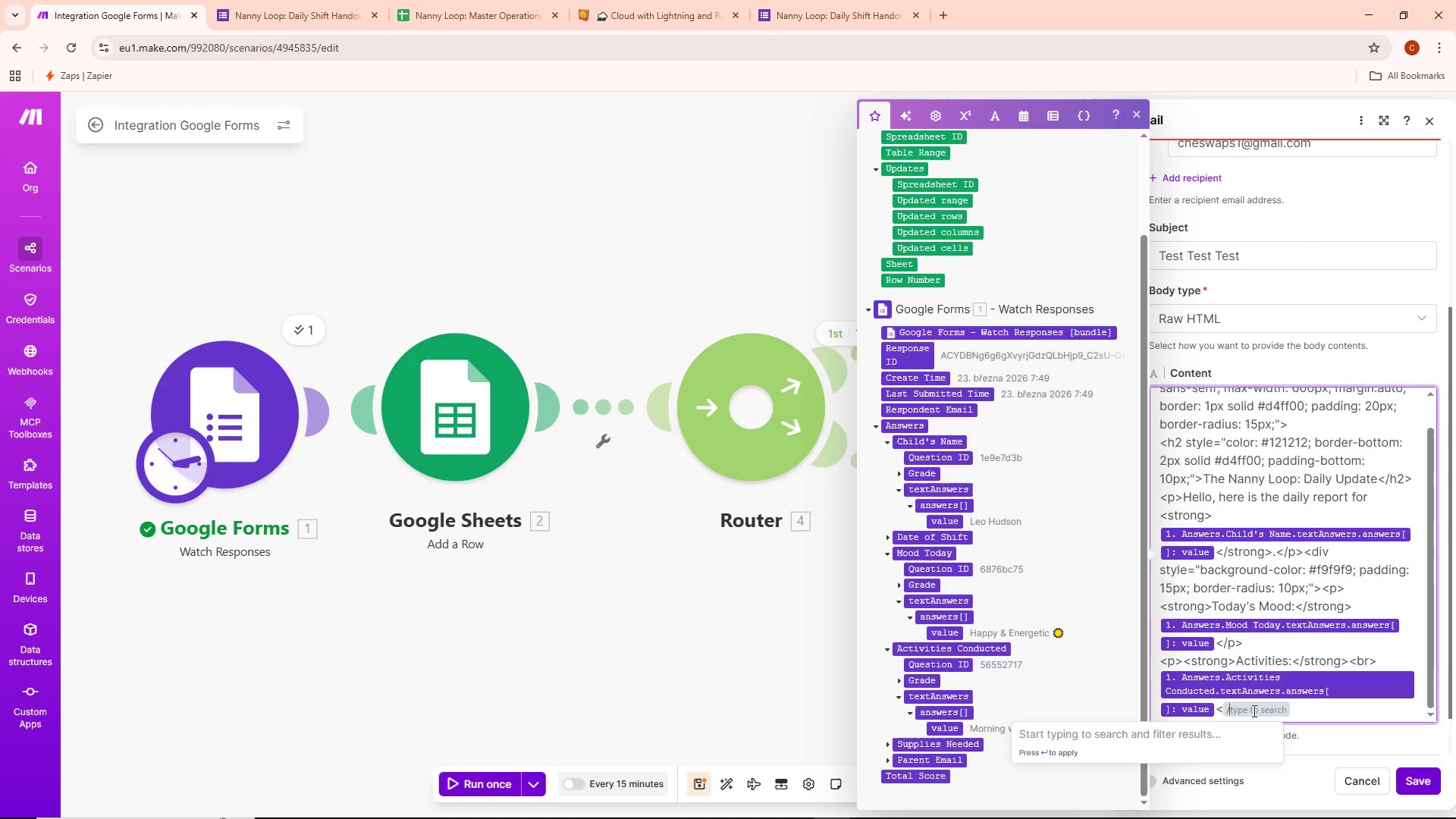 
wait(6.09)
 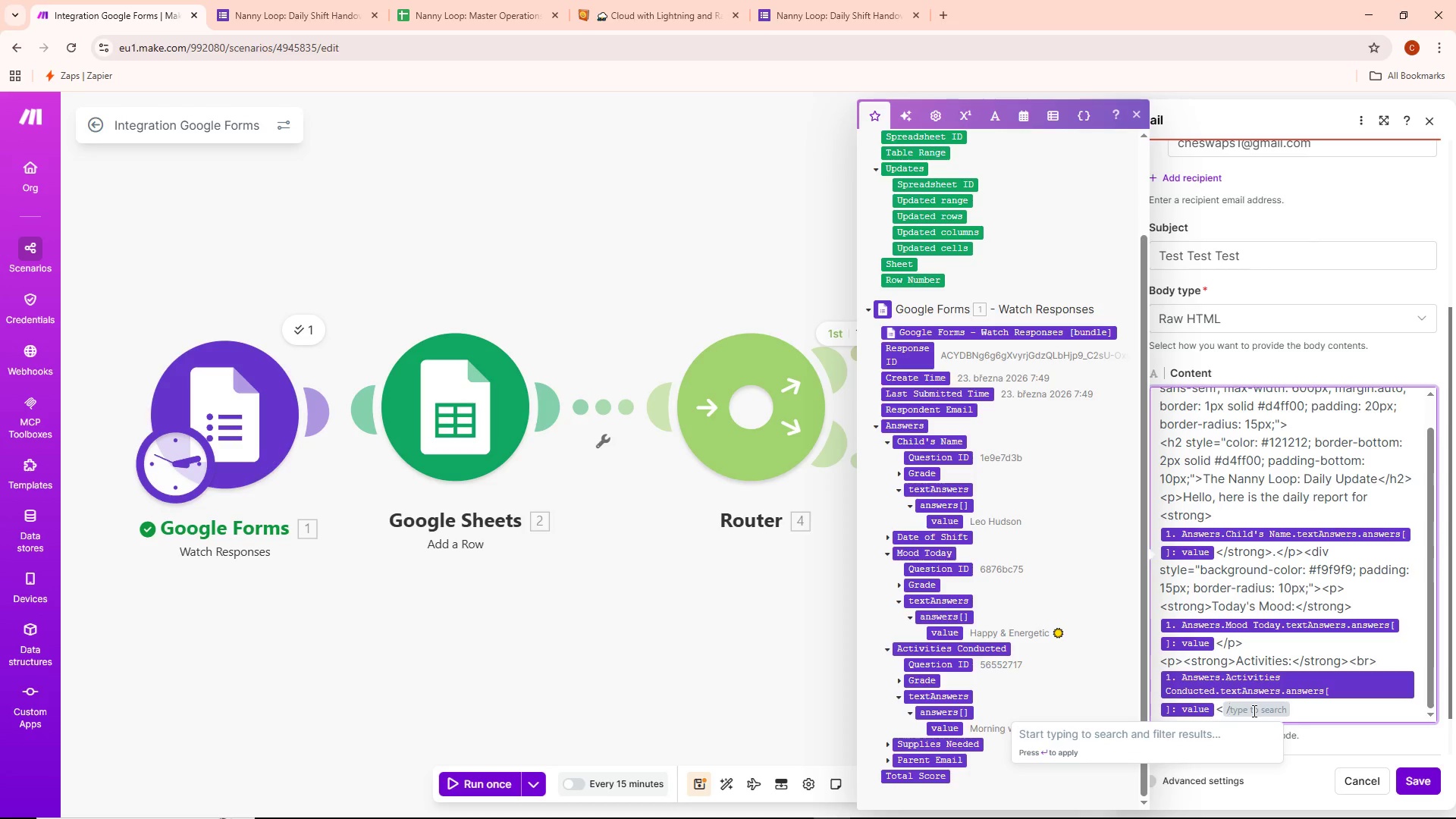 
type(p></div>)
 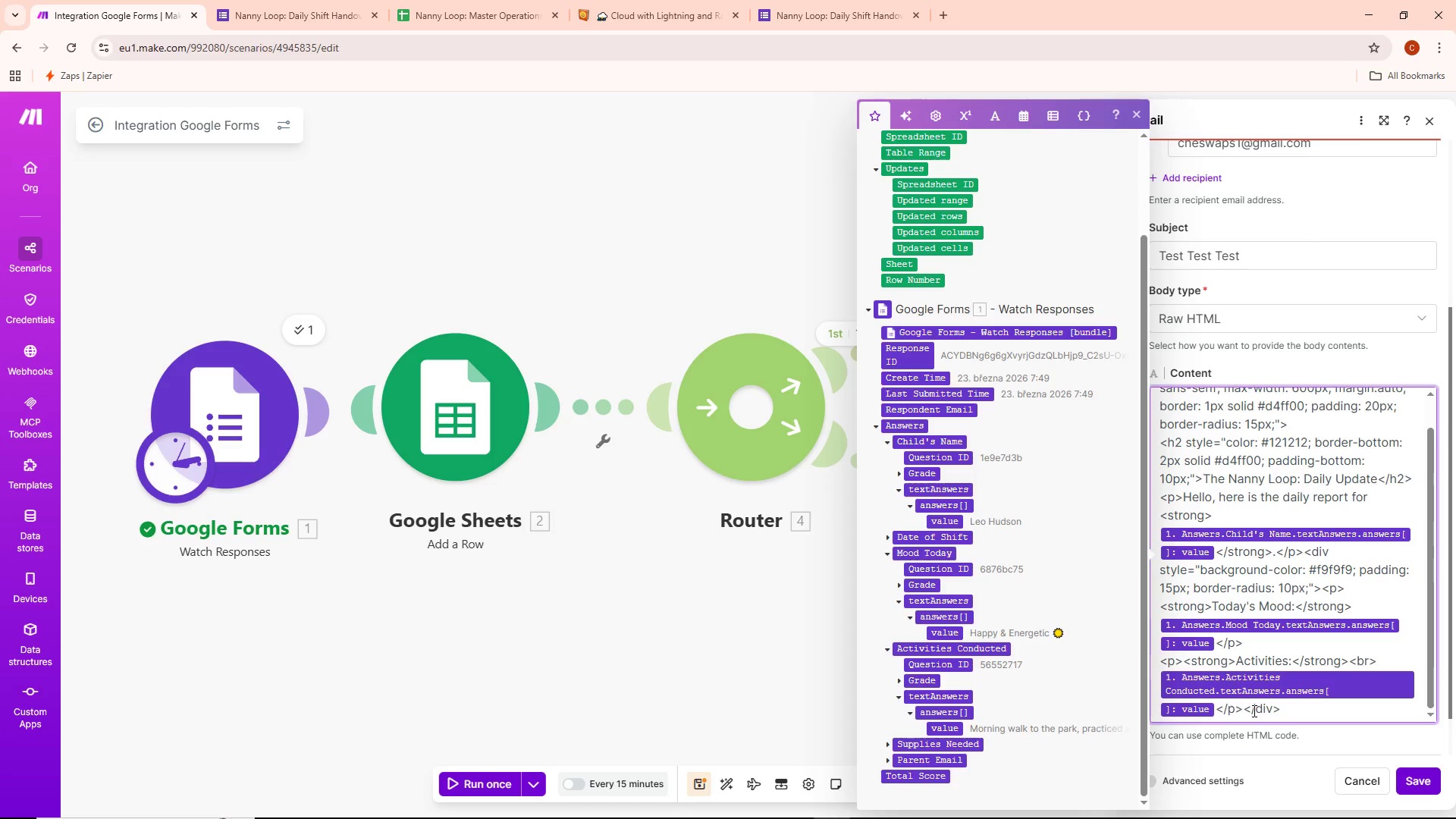 
wait(6.11)
 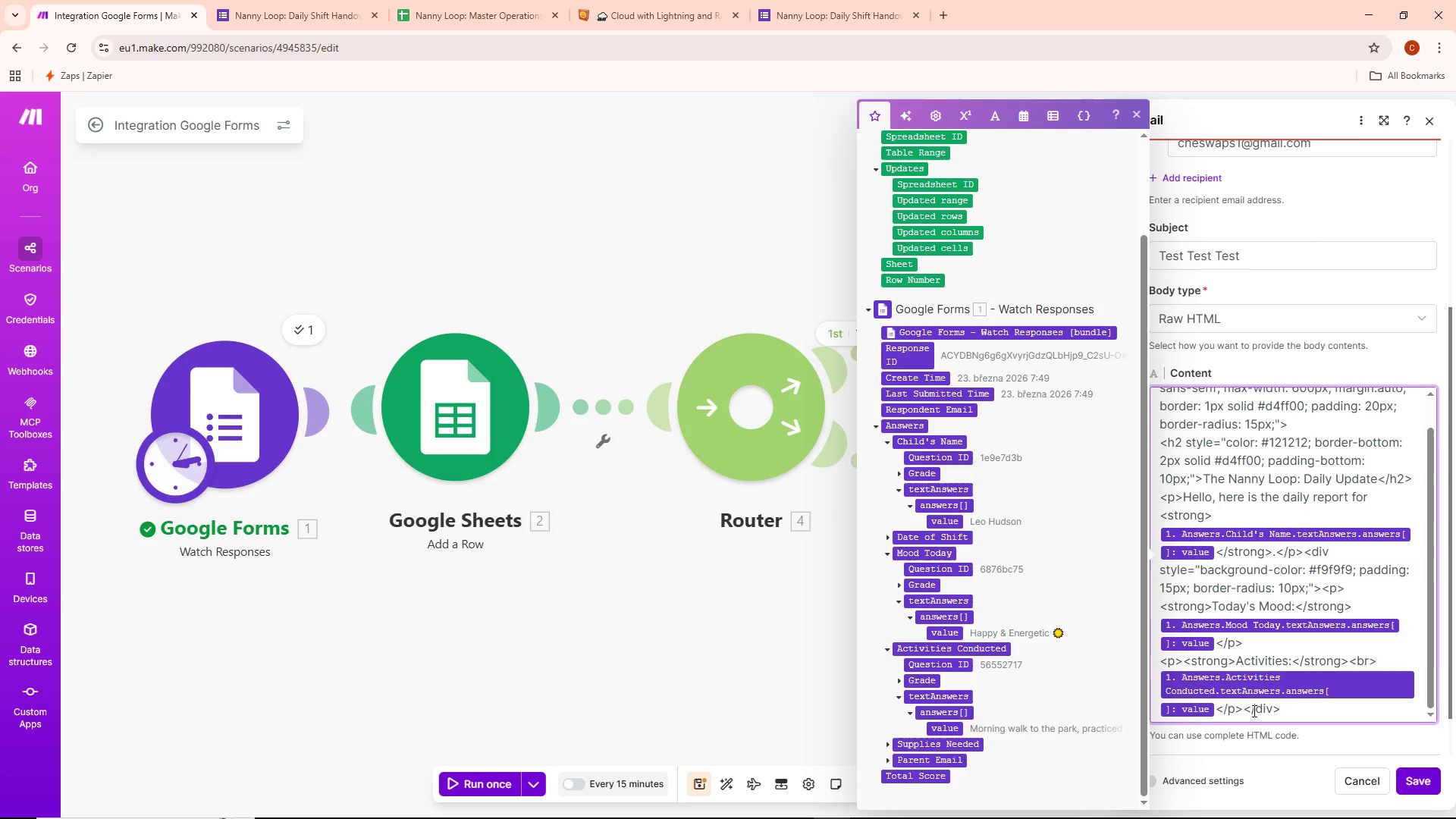 
key(Enter)
 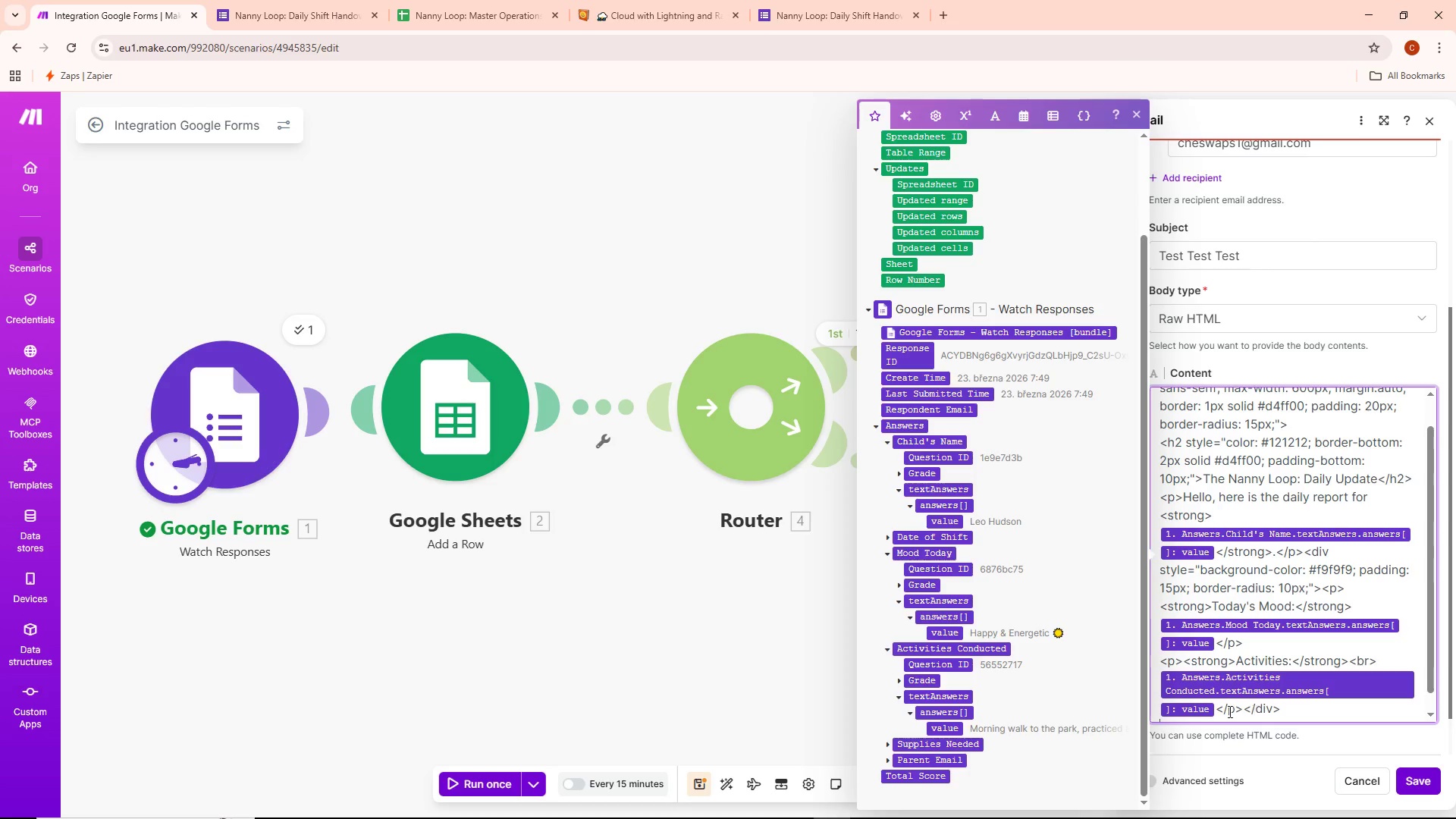 
scroll: coordinate [1325, 598], scroll_direction: down, amount: 2.0
 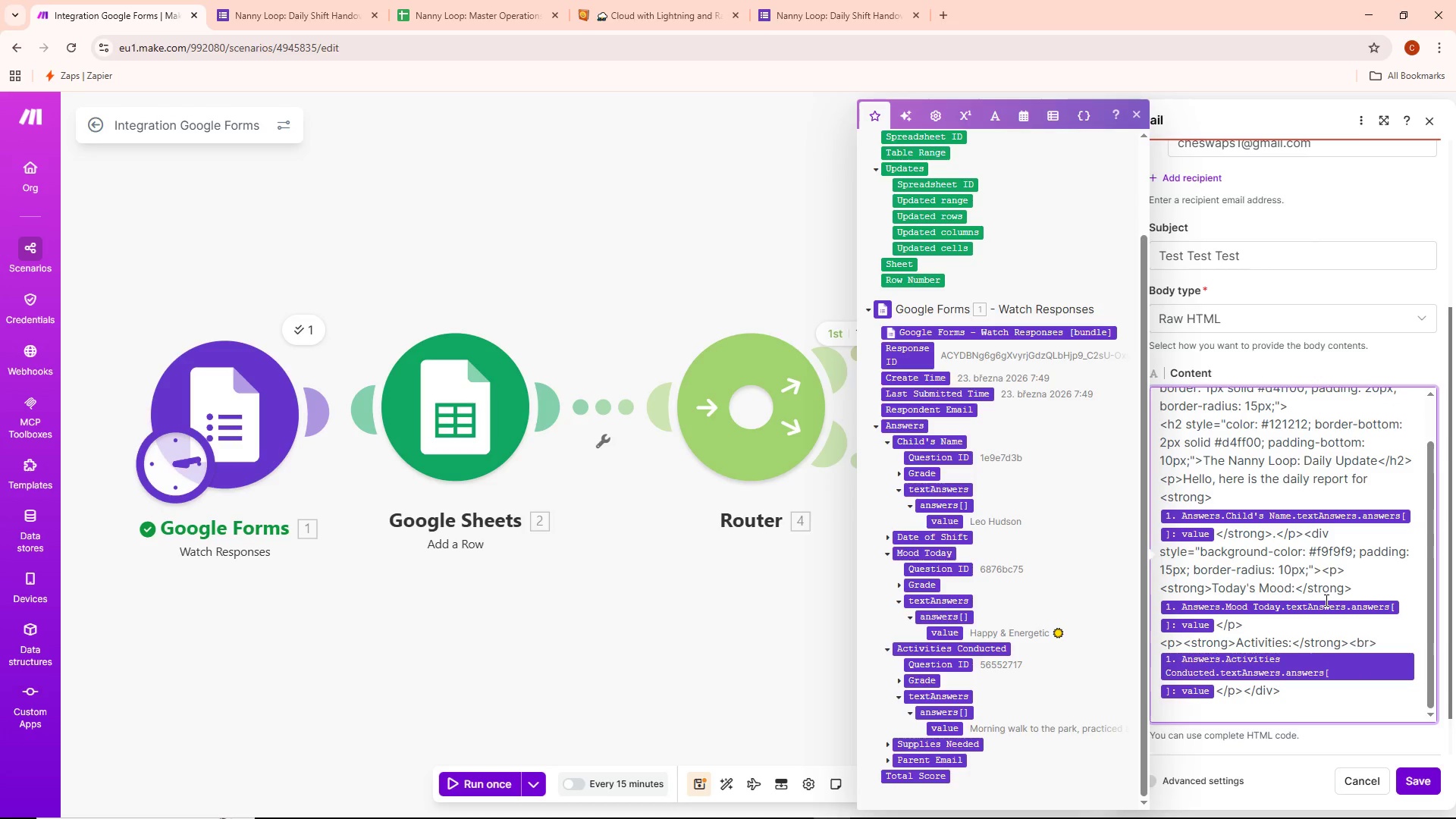 
type(<p style="font-size: 11px; color: #888; margin-top: 20px;"Nanny Loop Logistics | Private & Confidential)
 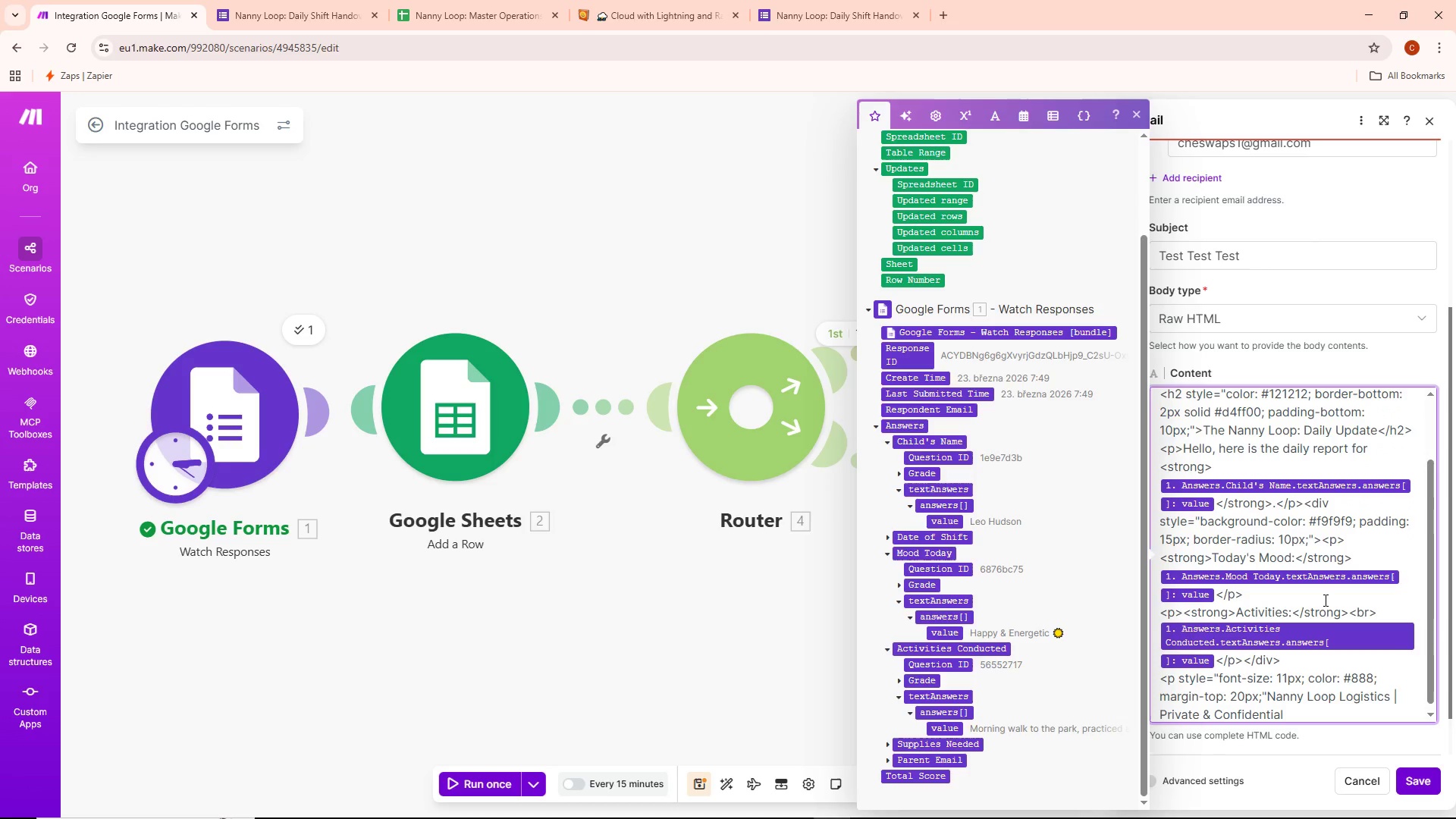 
key(Shift+Comma)
 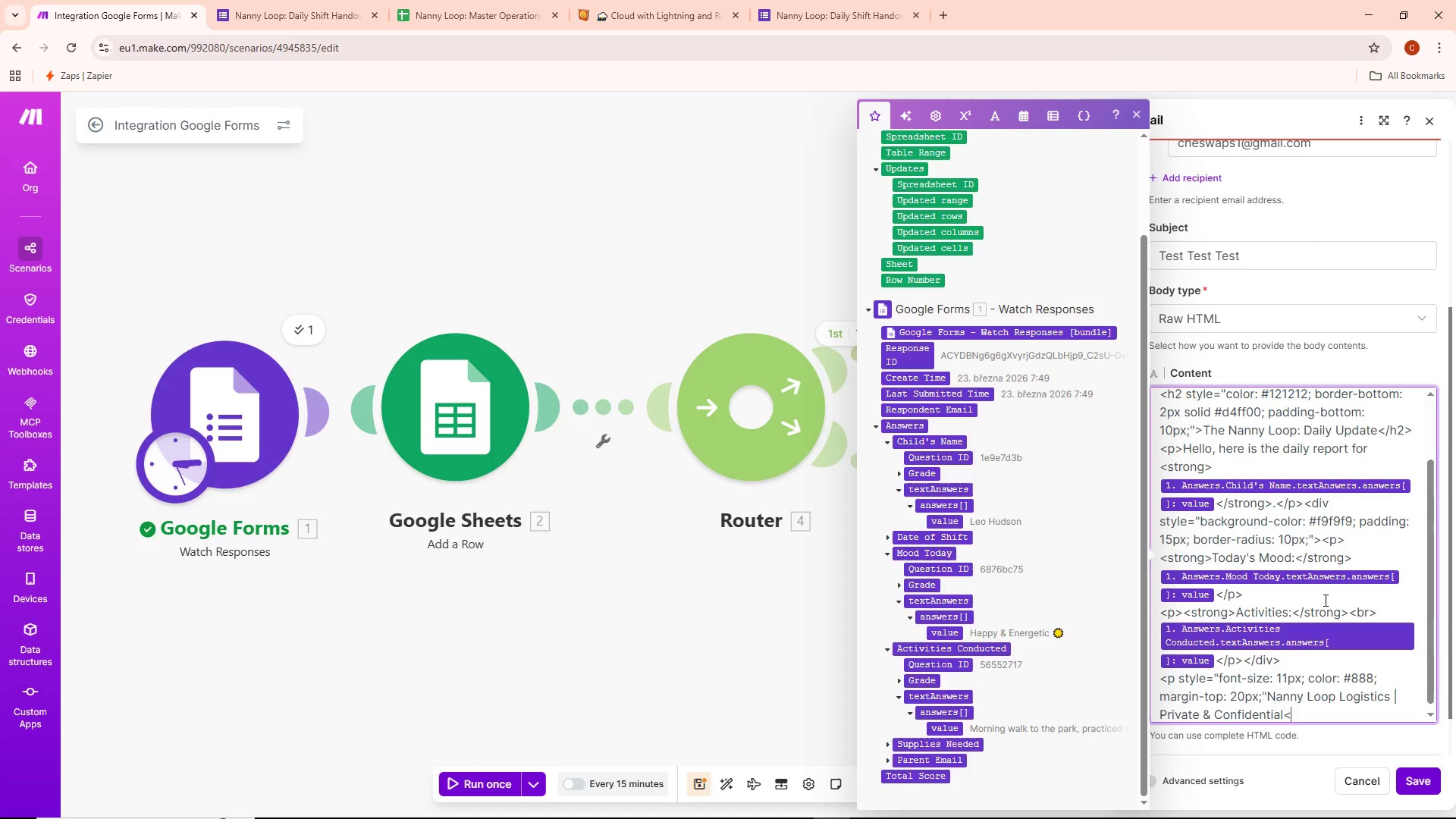 
key(Slash)
 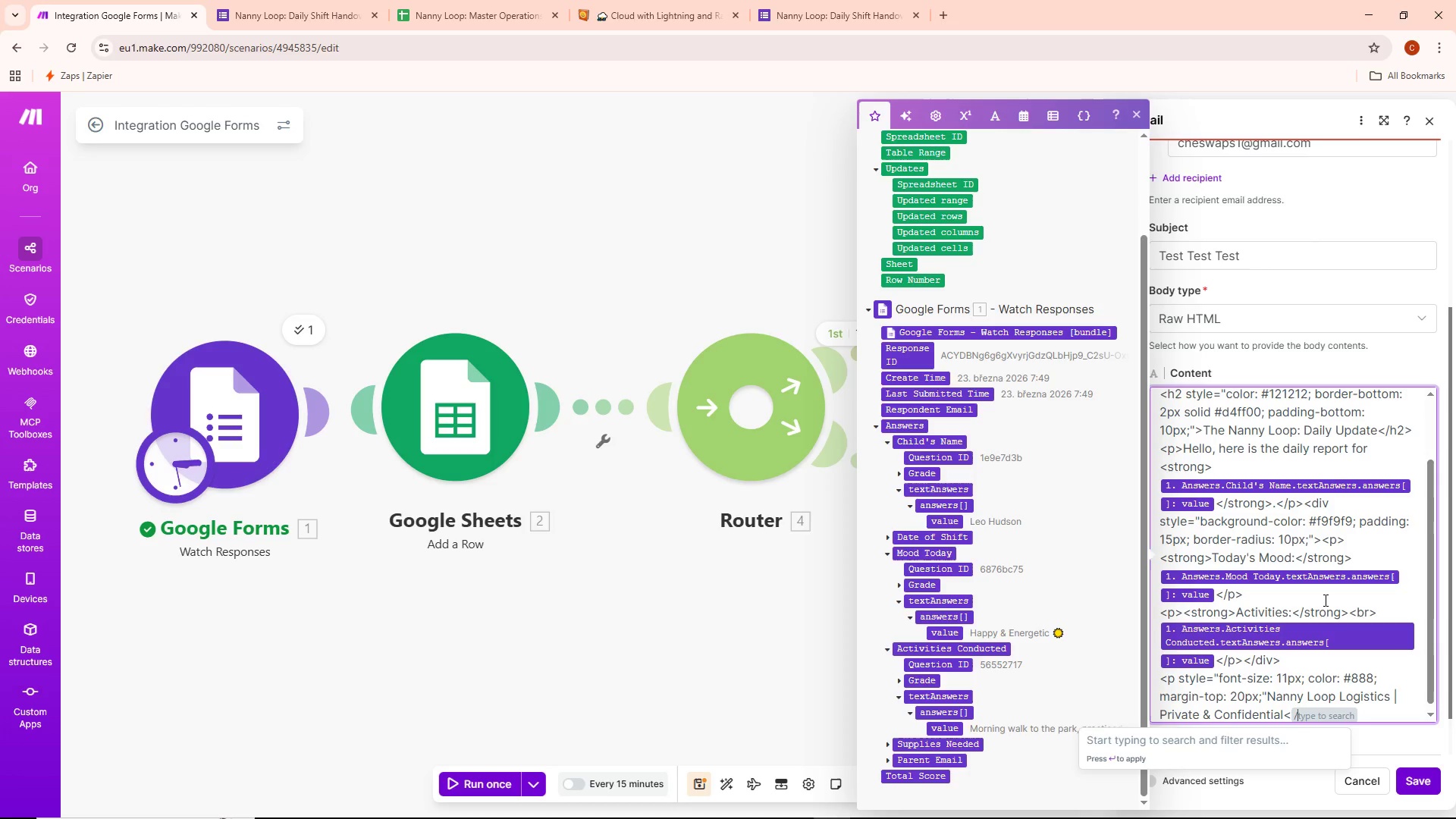 
key(P)
 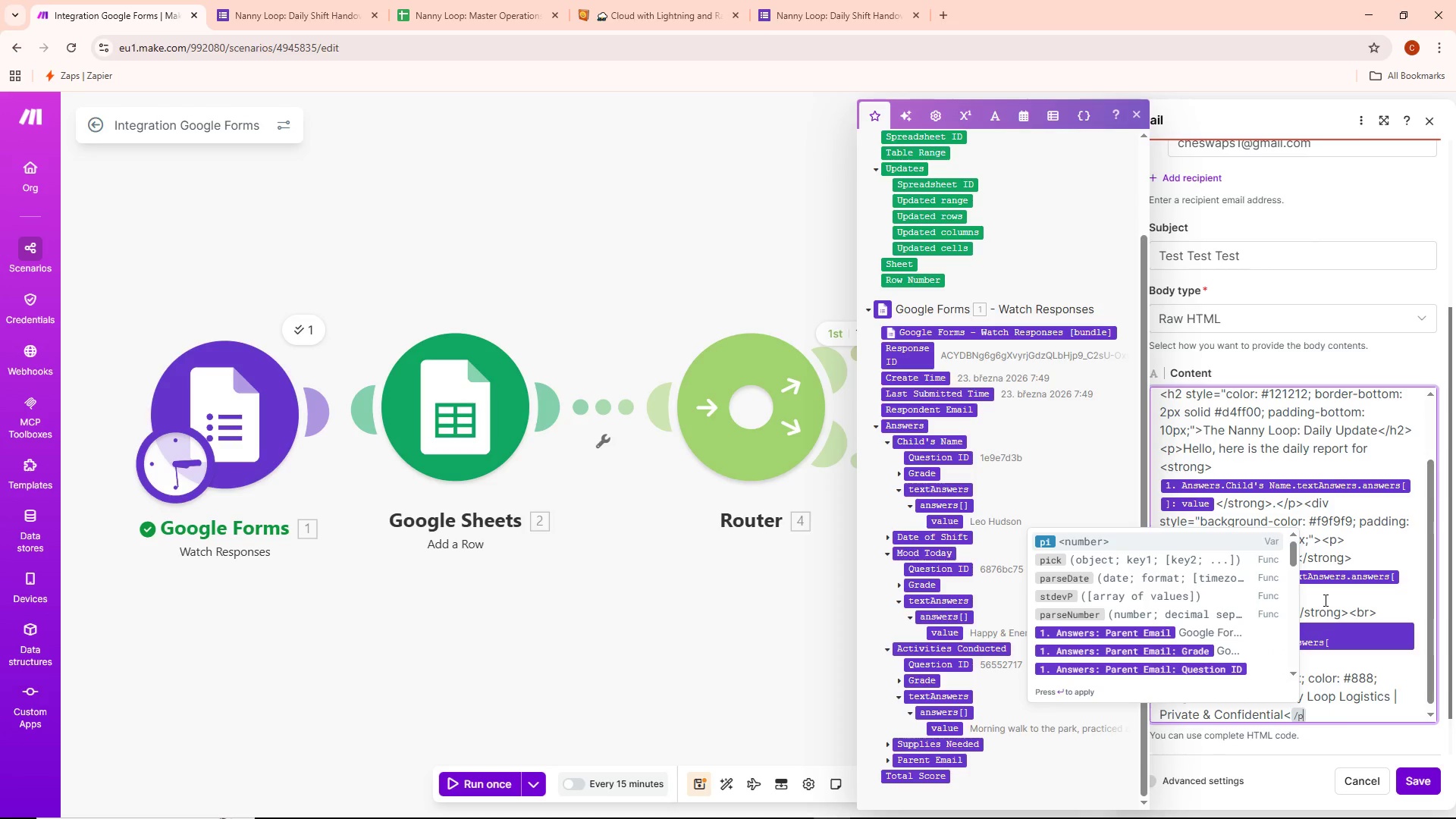 
key(Shift+ShiftLeft)
 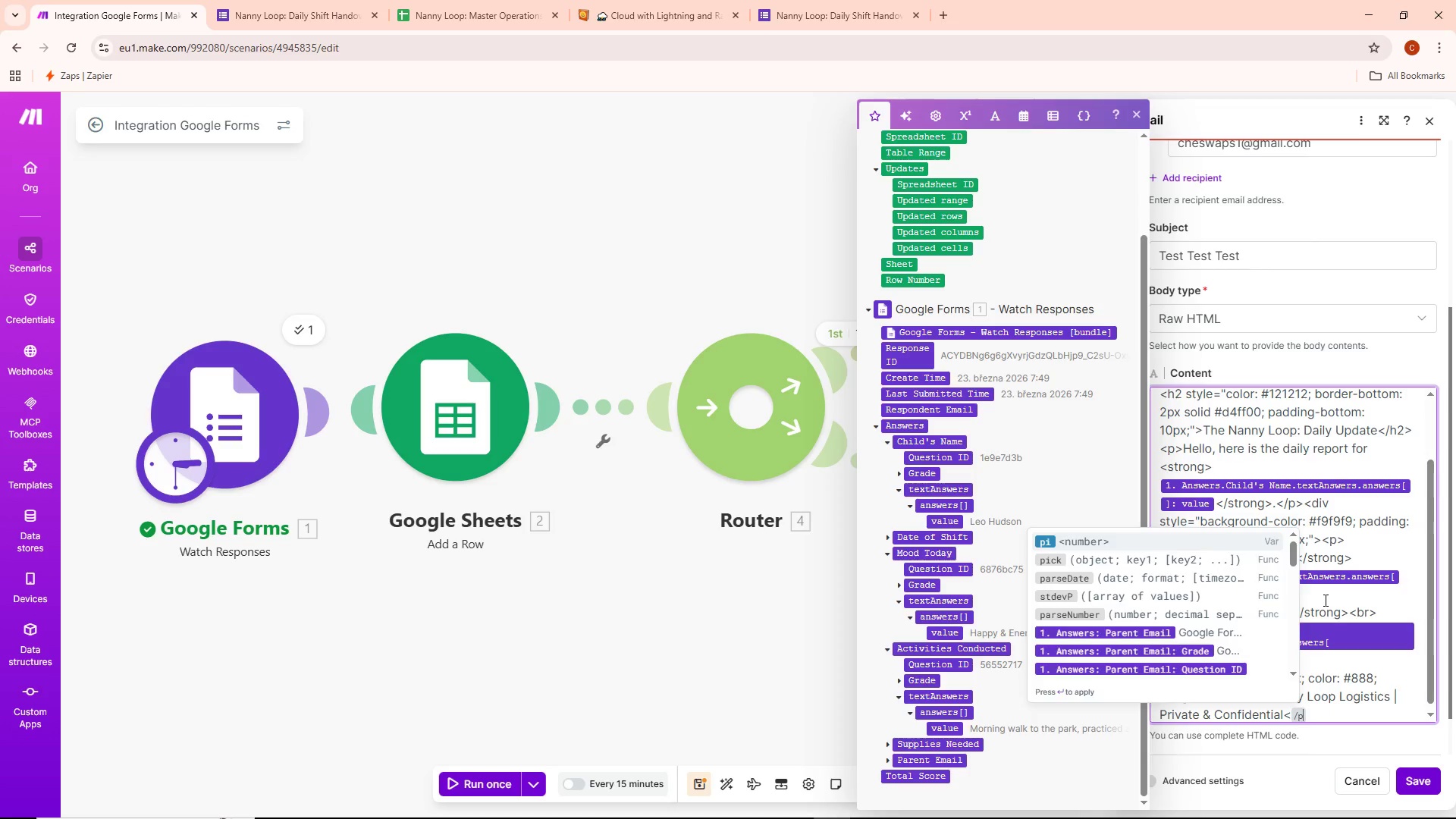 
key(Shift+Period)
 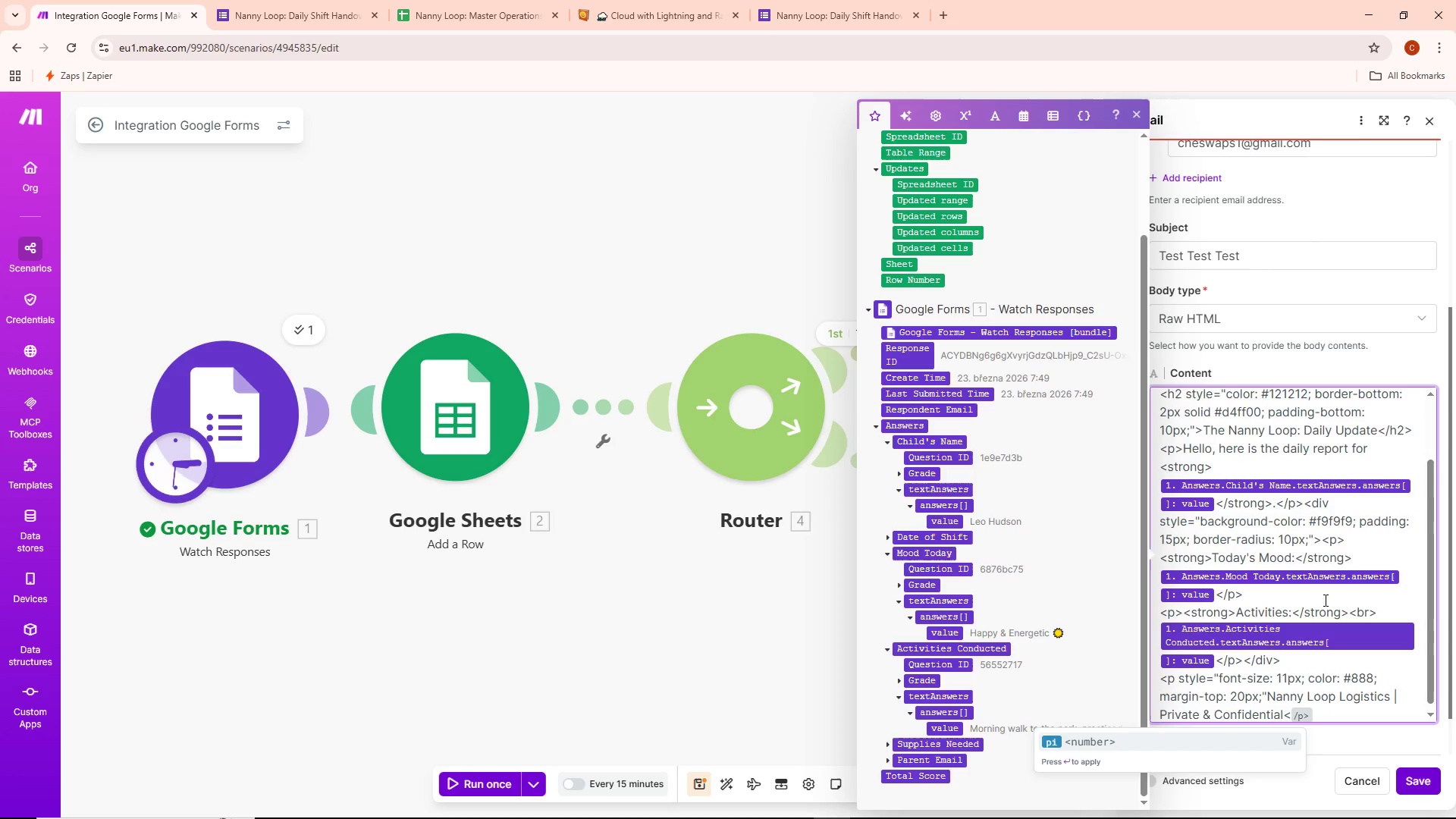 
key(Space)
 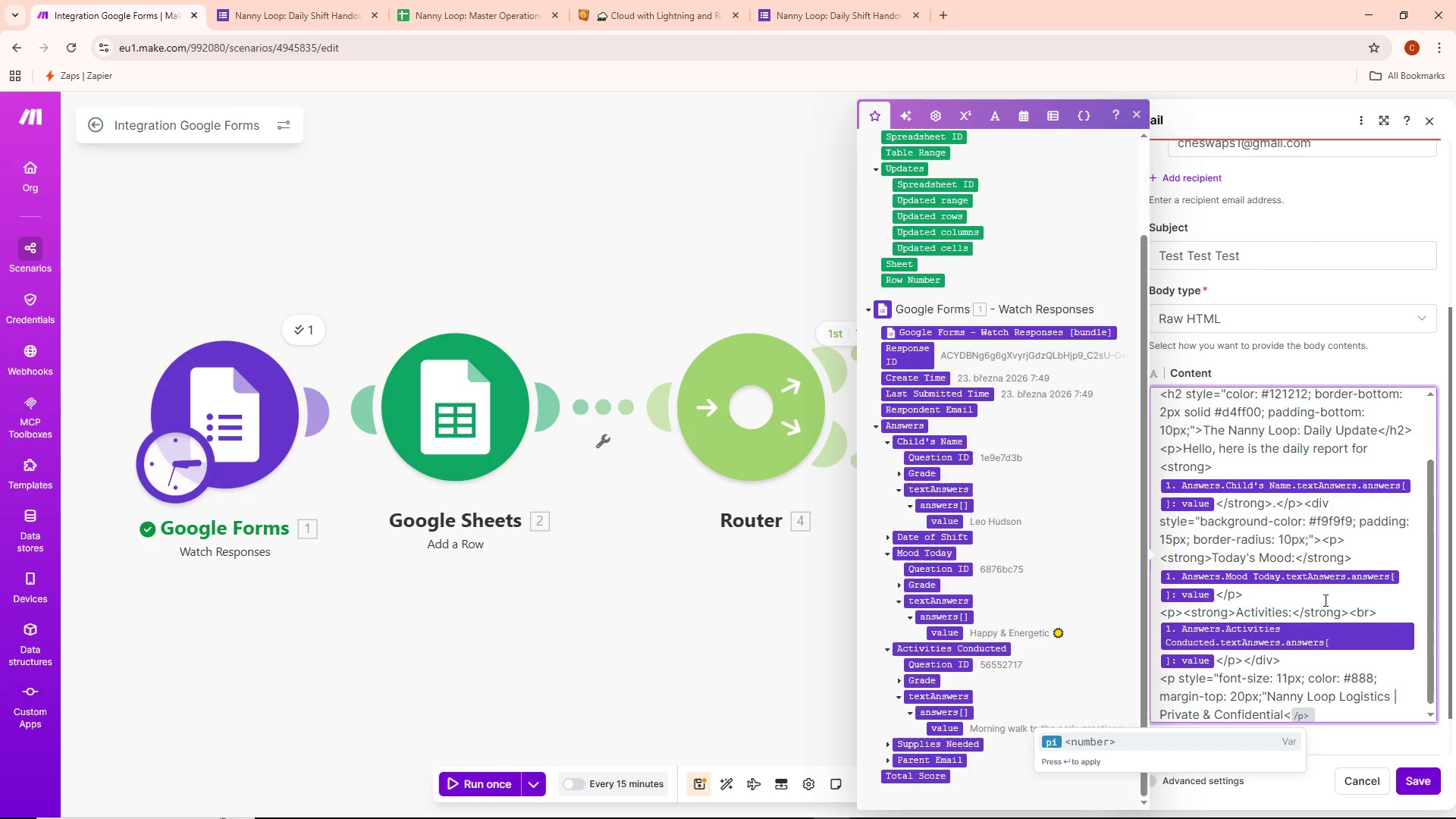 
scroll: coordinate [1318, 610], scroll_direction: down, amount: 2.0
 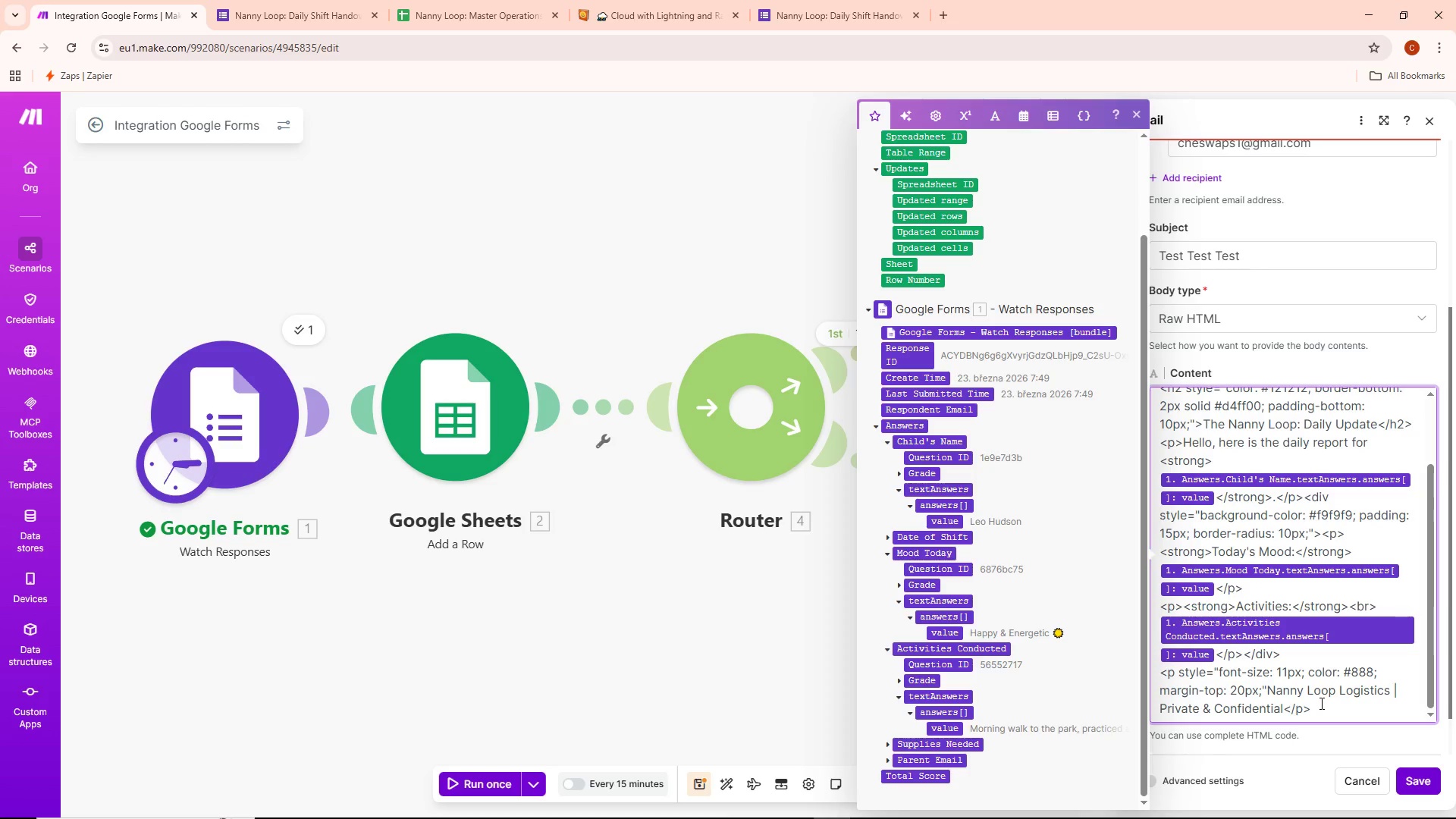 
key(Backspace)
 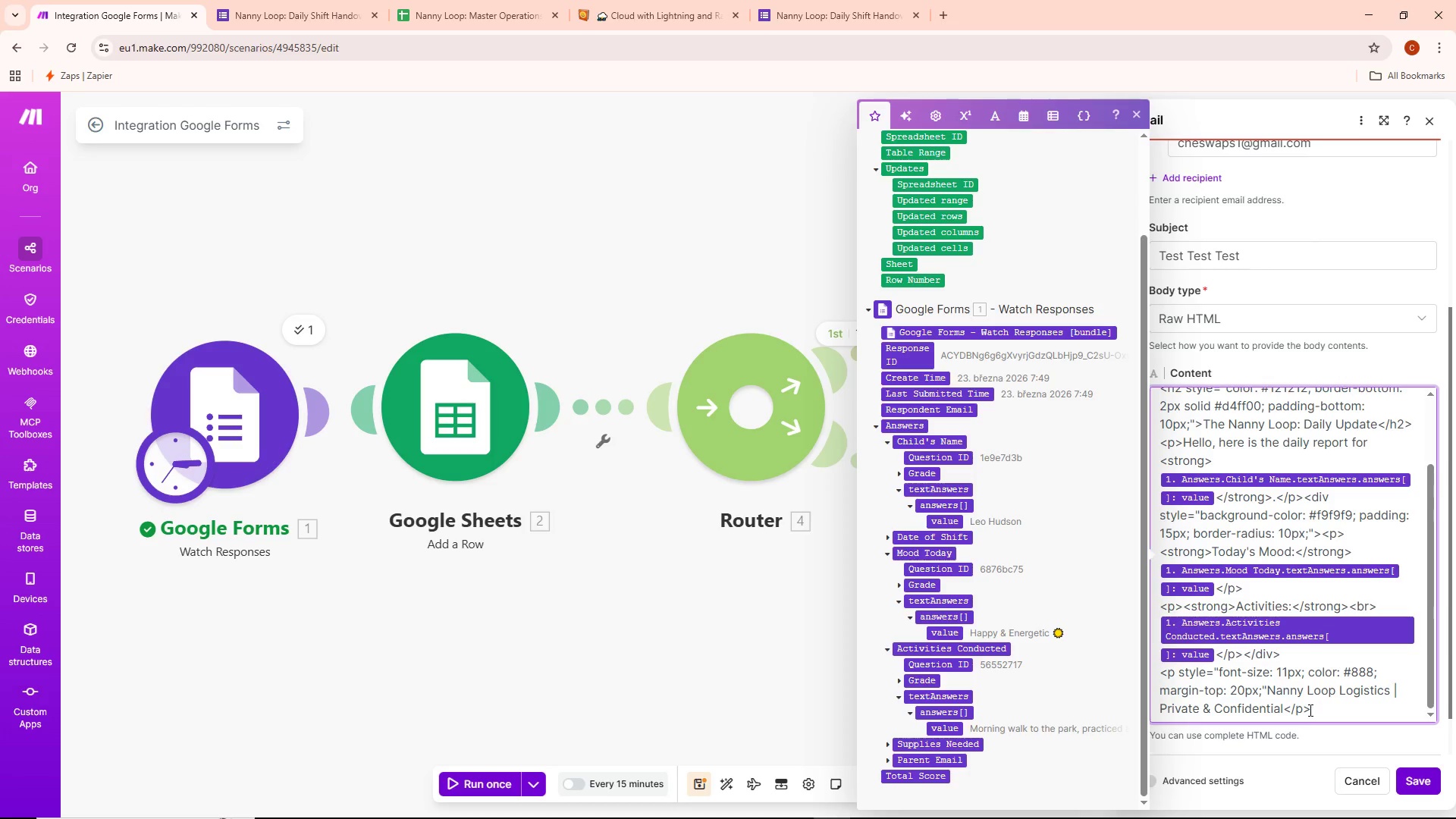 
scroll: coordinate [1272, 683], scroll_direction: down, amount: 2.0
 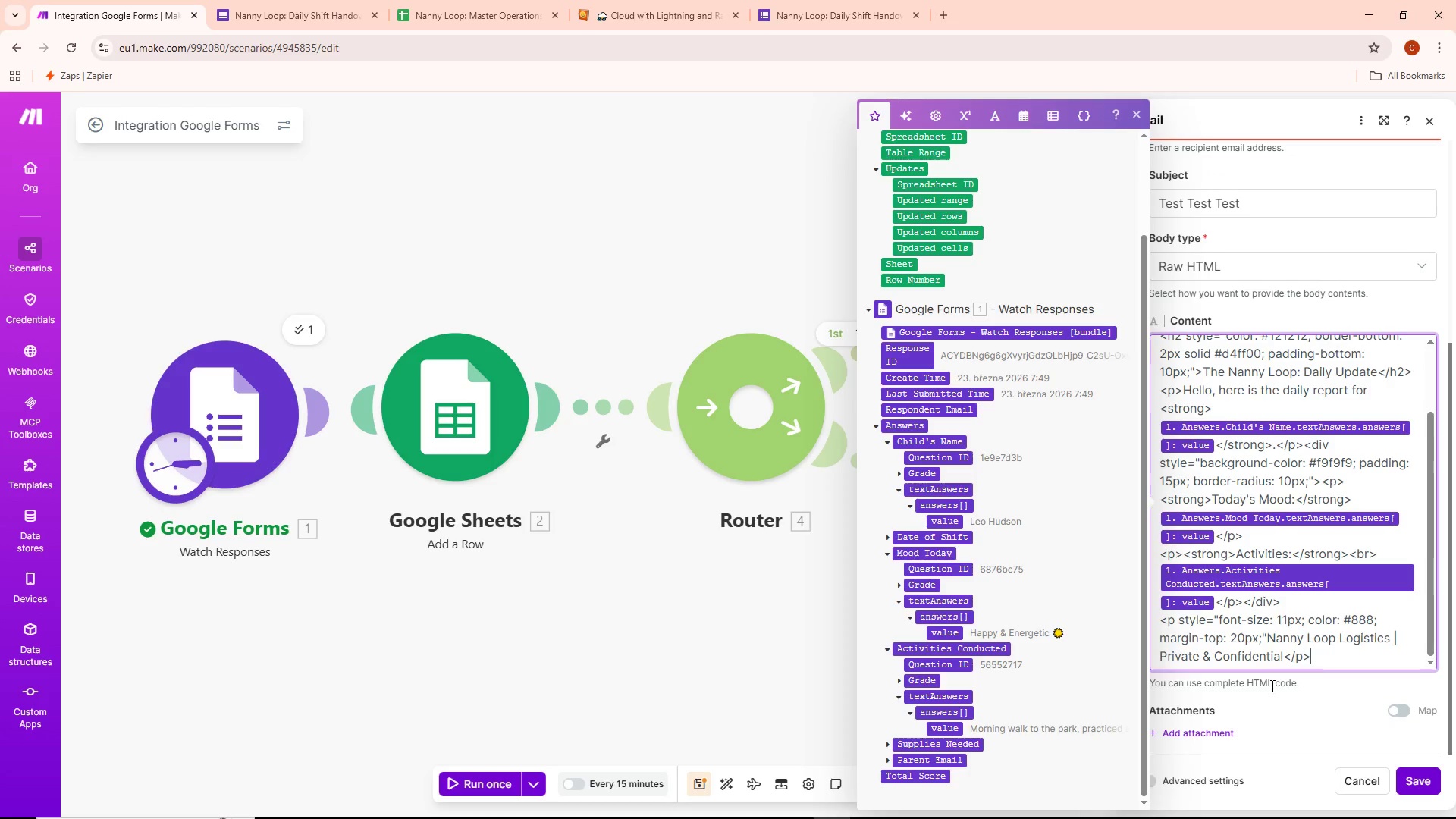 
wait(10.1)
 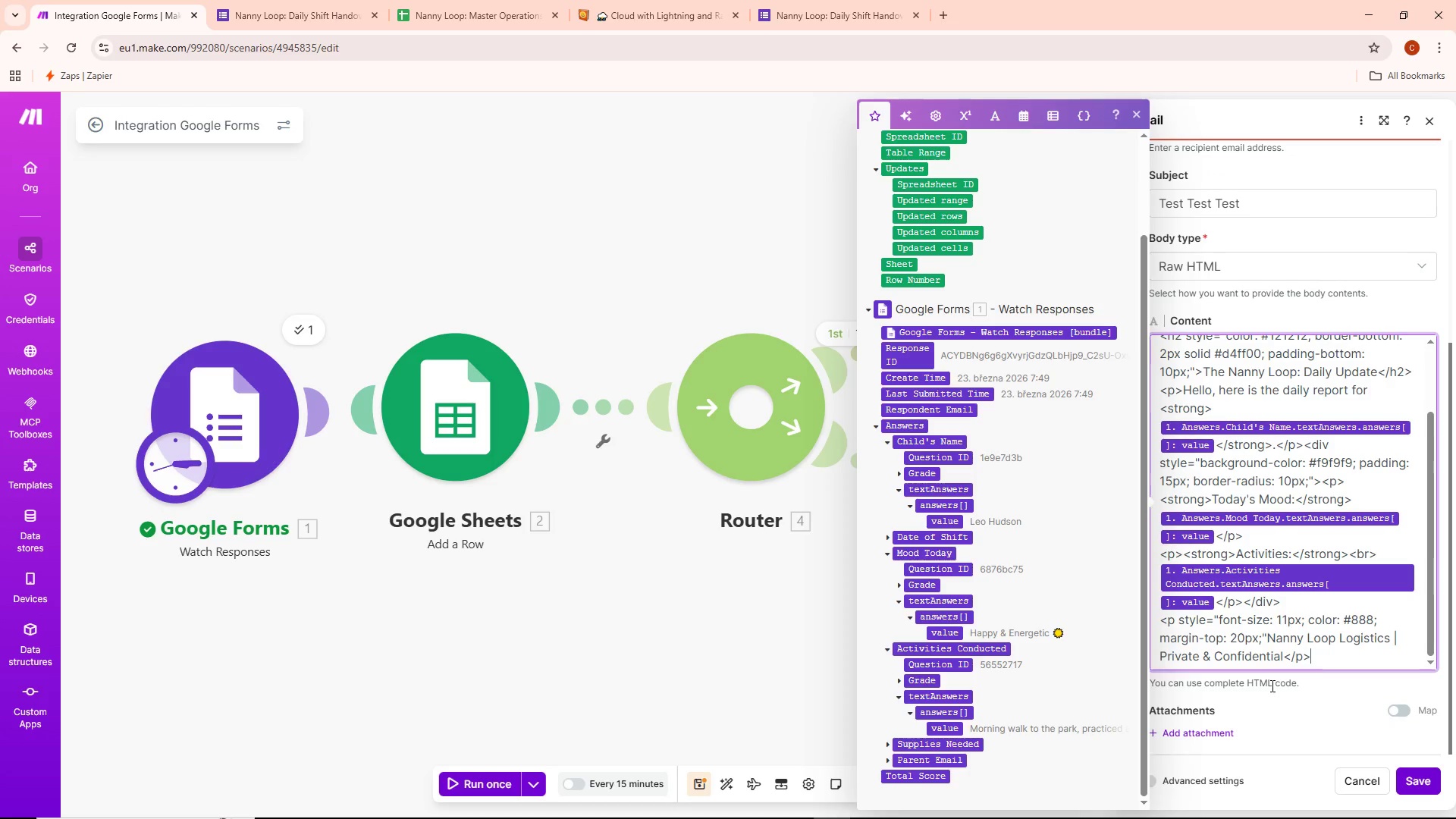 
key(Enter)
 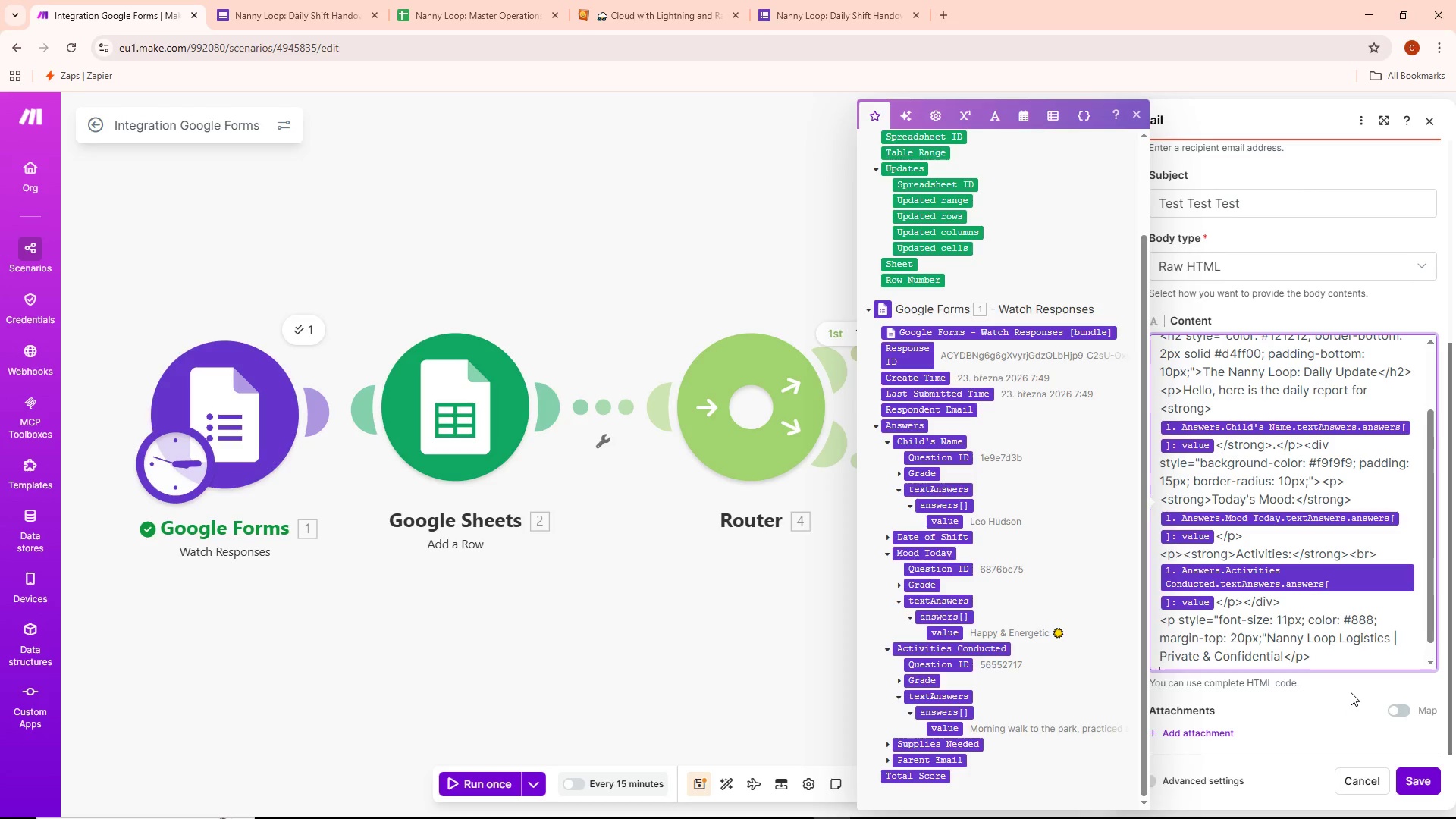 
scroll: coordinate [1360, 642], scroll_direction: down, amount: 2.0
 